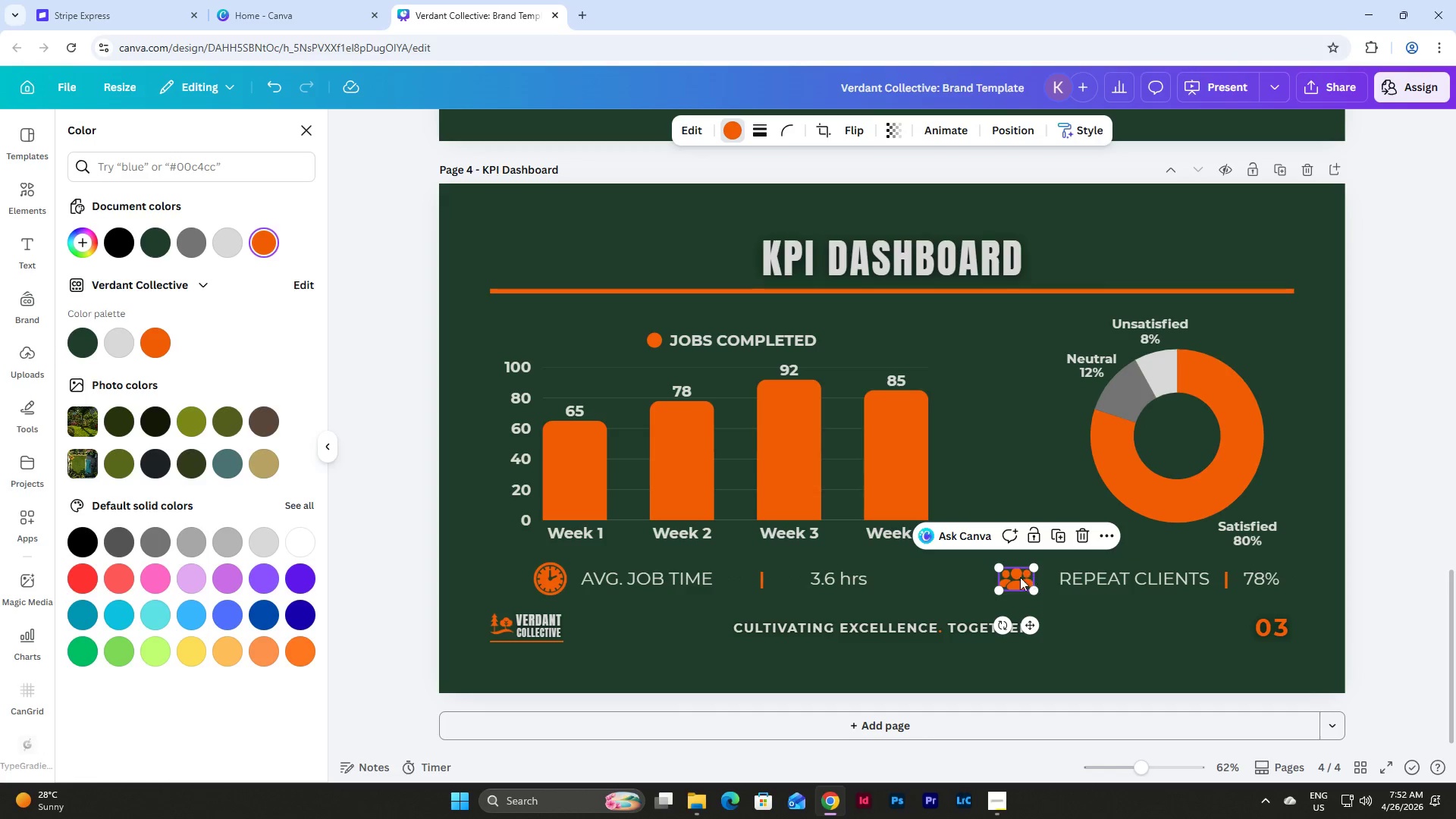 
left_click_drag(start_coordinate=[1019, 578], to_coordinate=[1031, 583])
 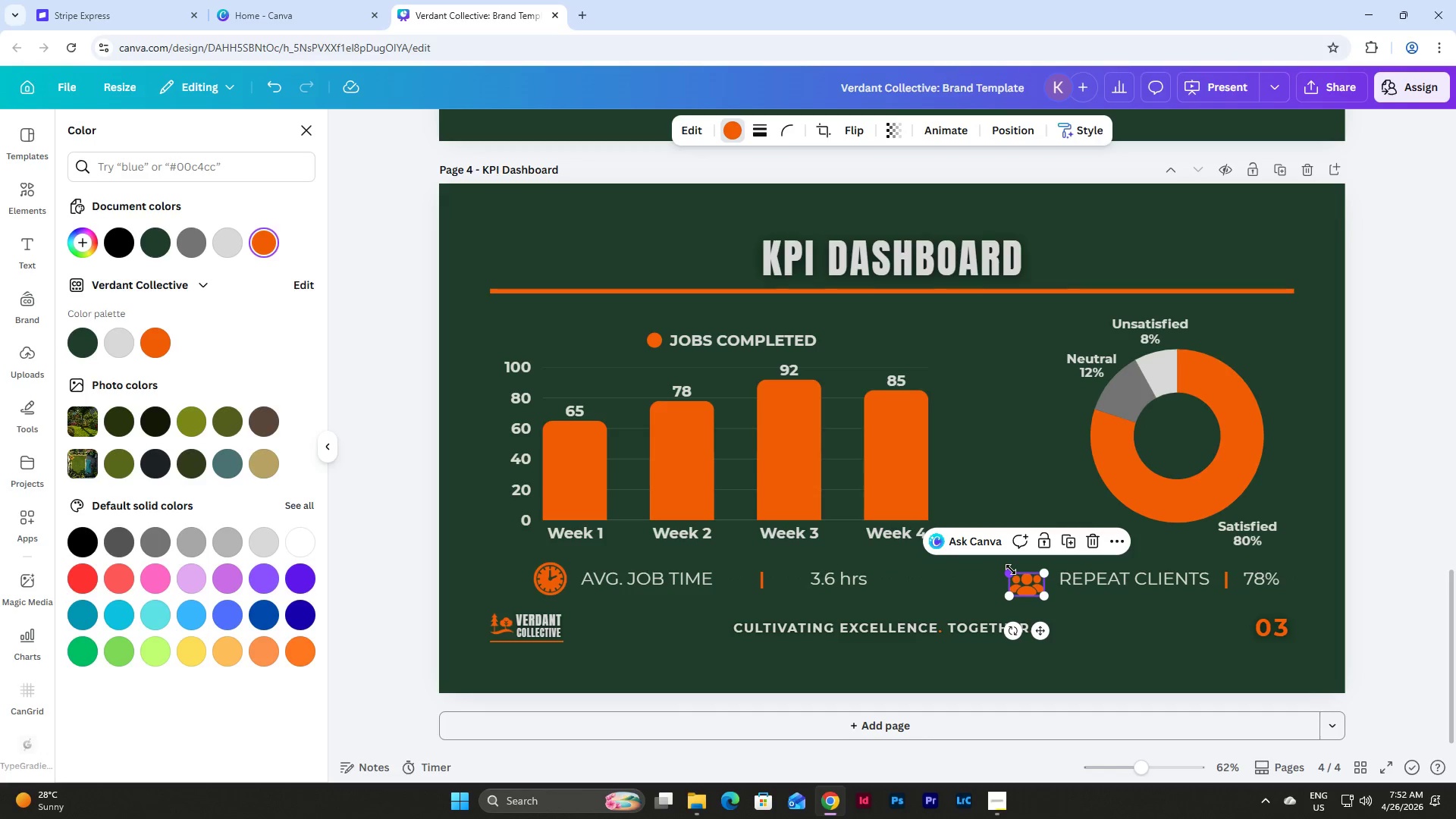 
left_click_drag(start_coordinate=[1011, 570], to_coordinate=[997, 560])
 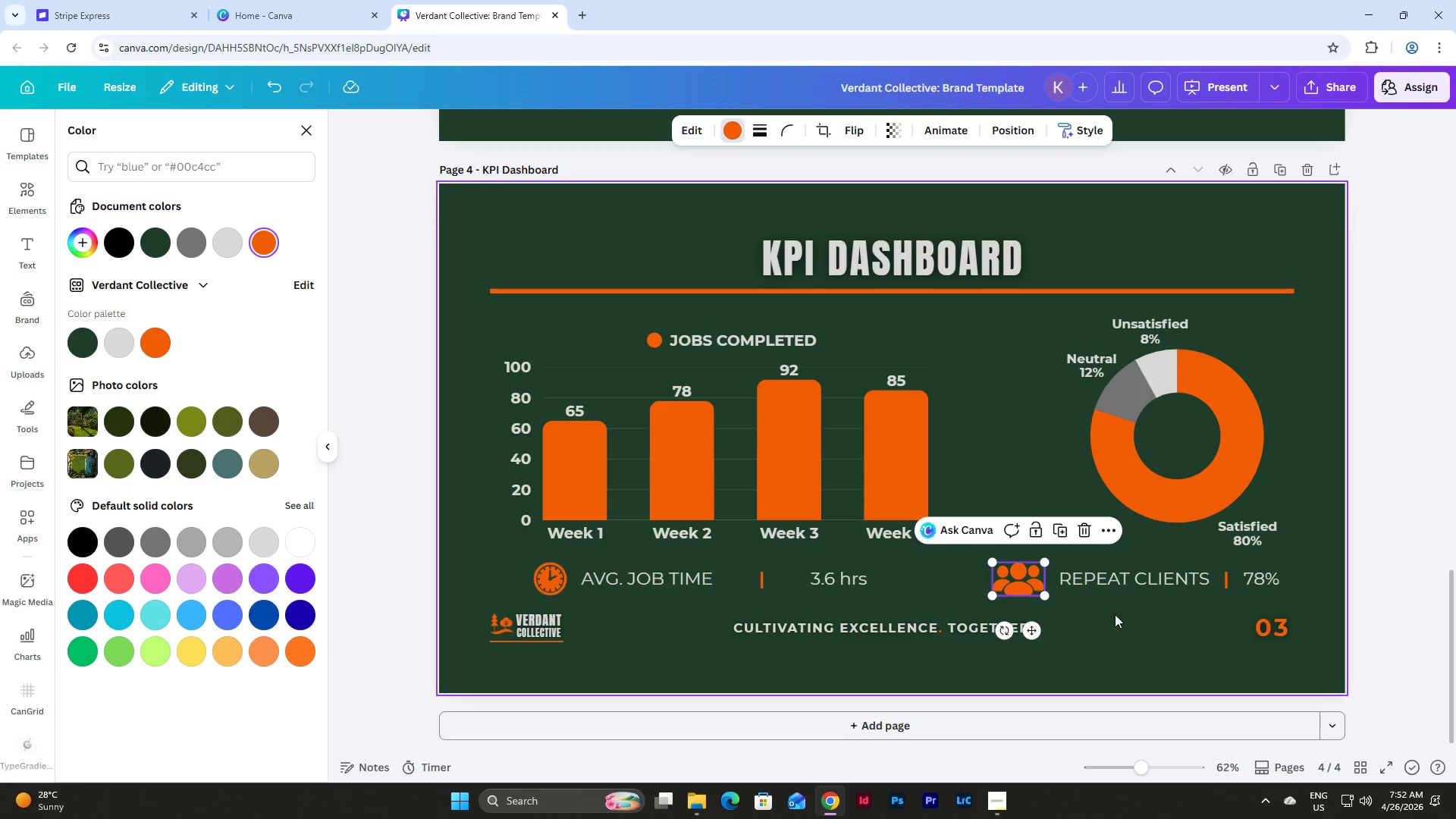 
left_click([1115, 614])
 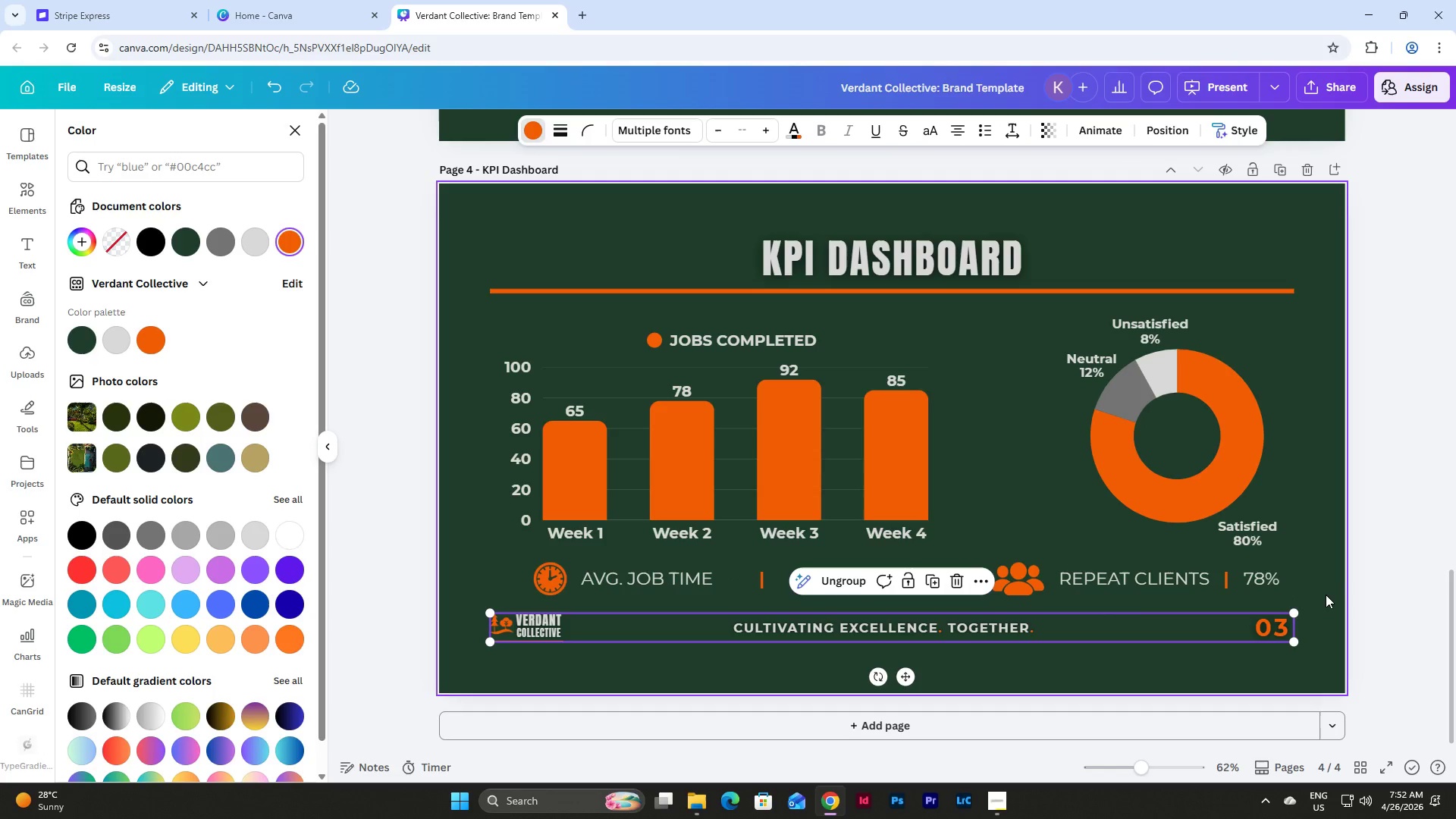 
left_click([1321, 595])
 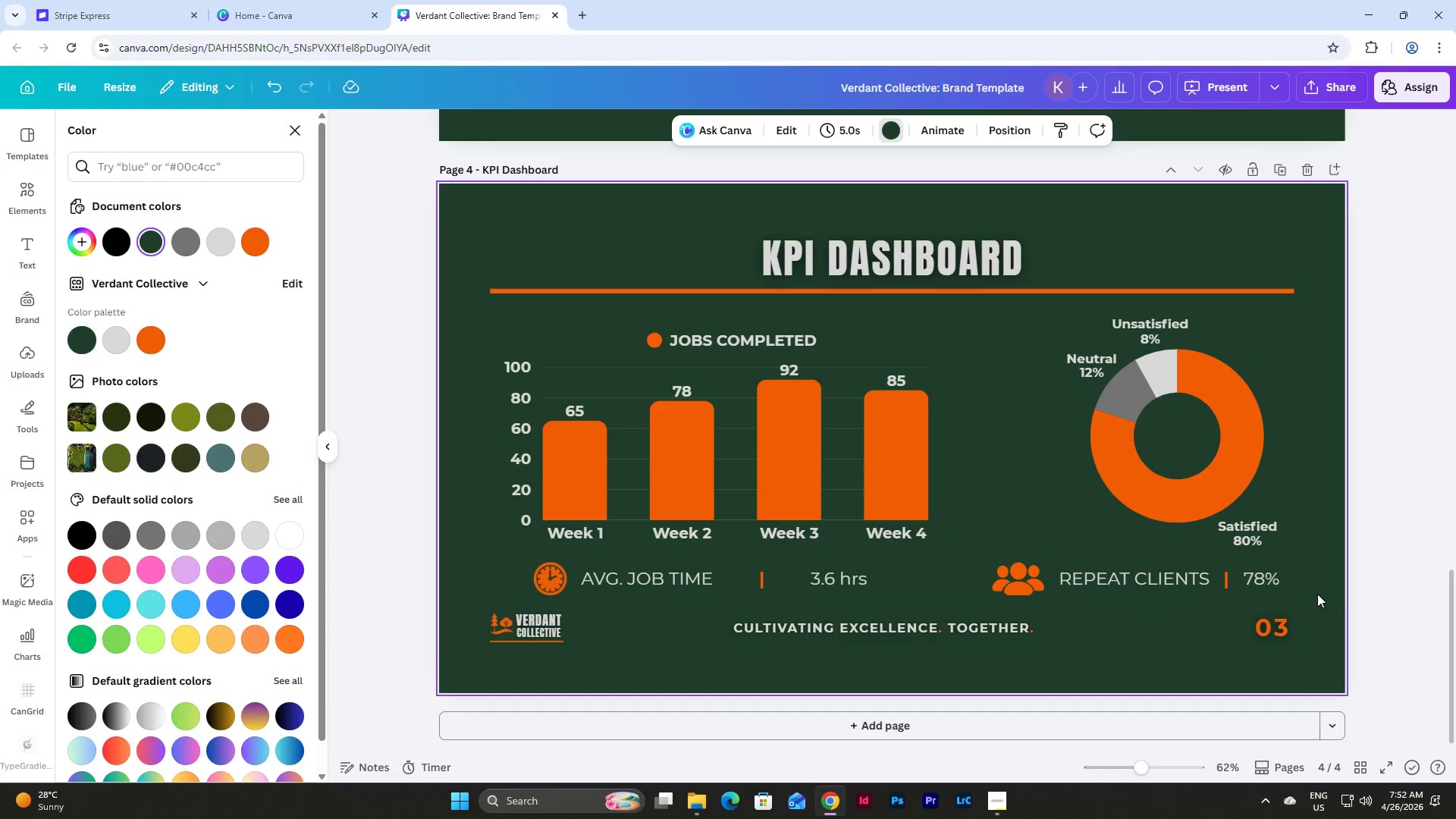 
left_click_drag(start_coordinate=[1316, 594], to_coordinate=[1006, 565])
 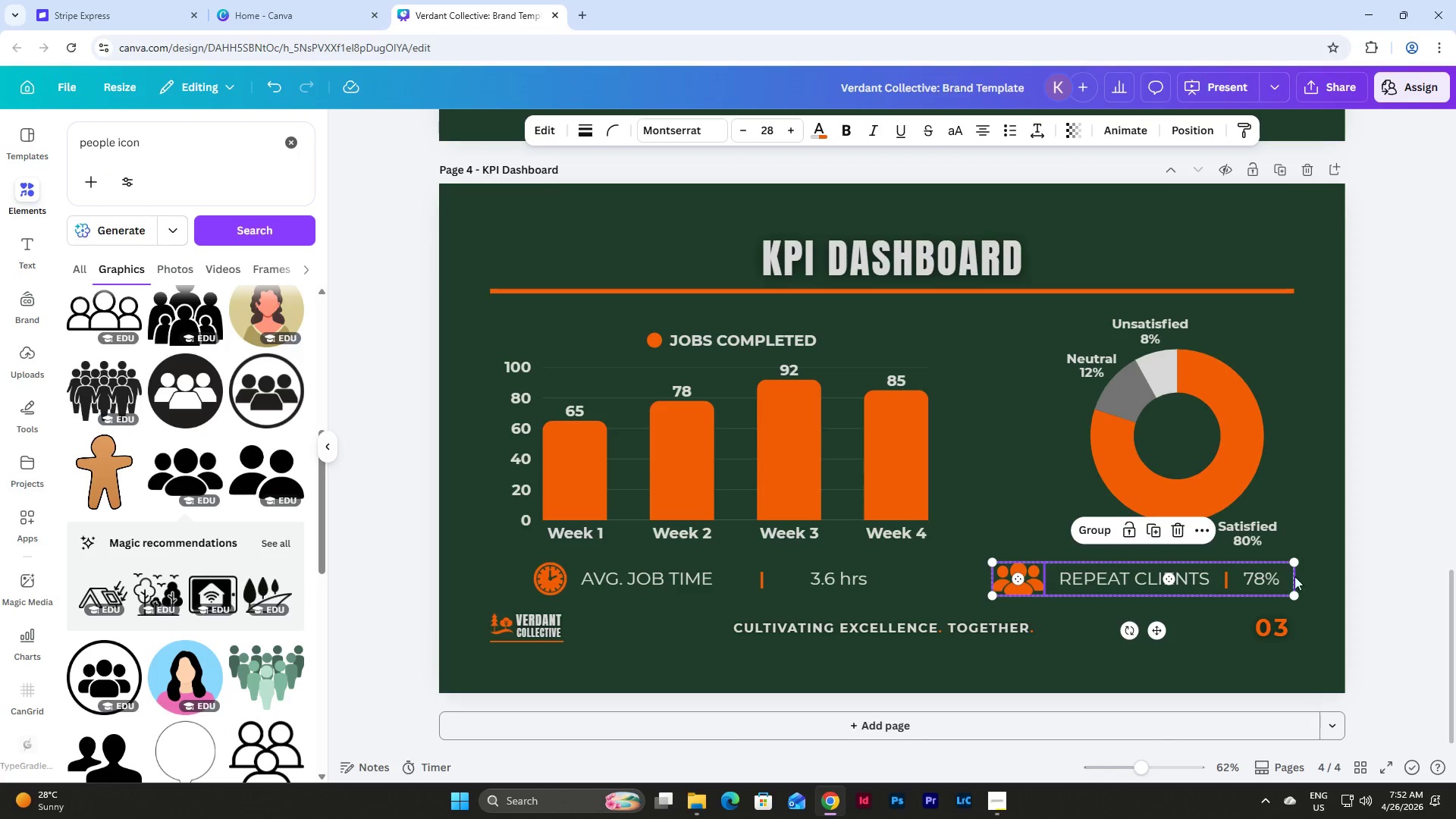 
left_click([1313, 572])
 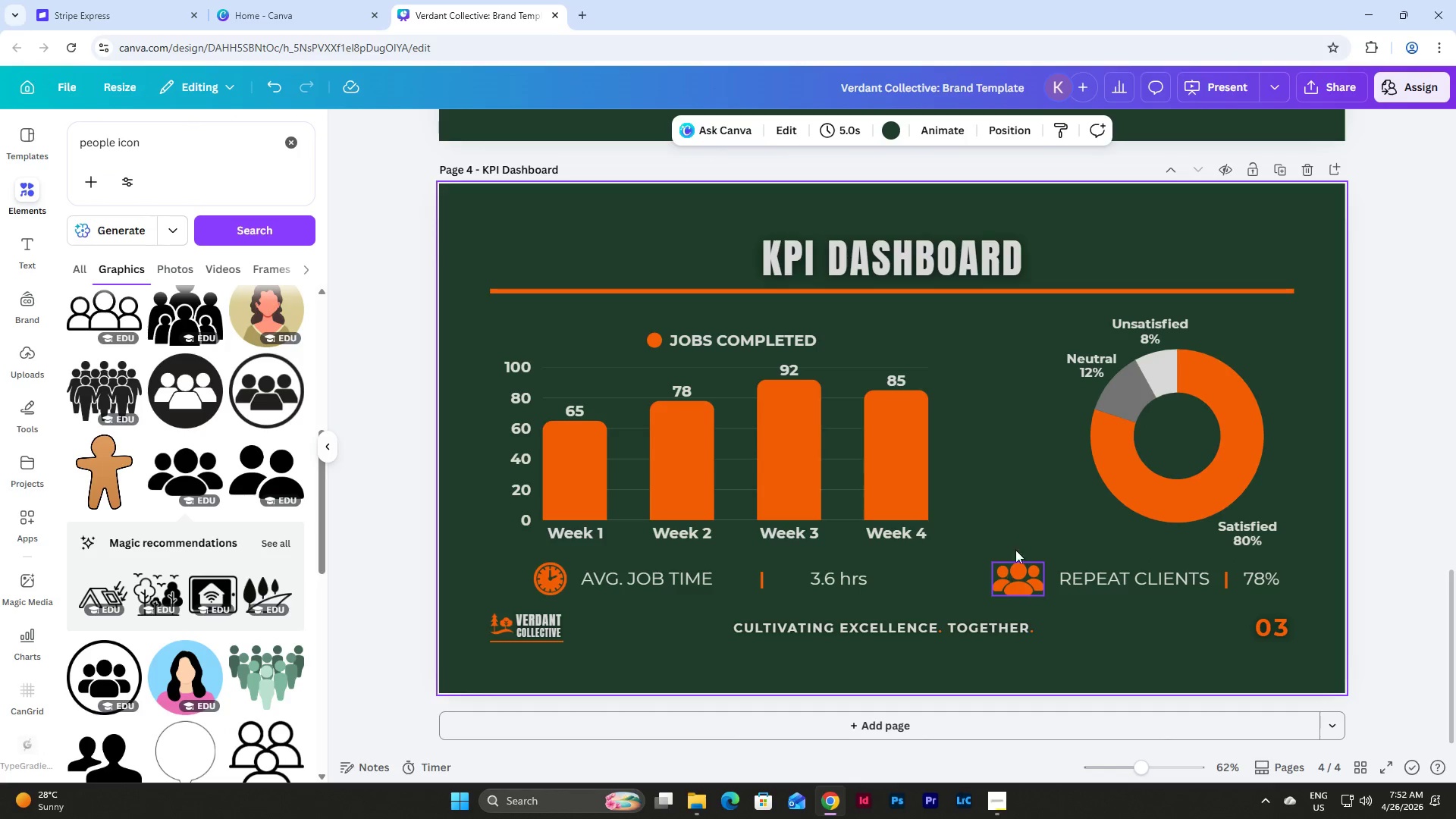 
left_click_drag(start_coordinate=[1012, 535], to_coordinate=[999, 566])
 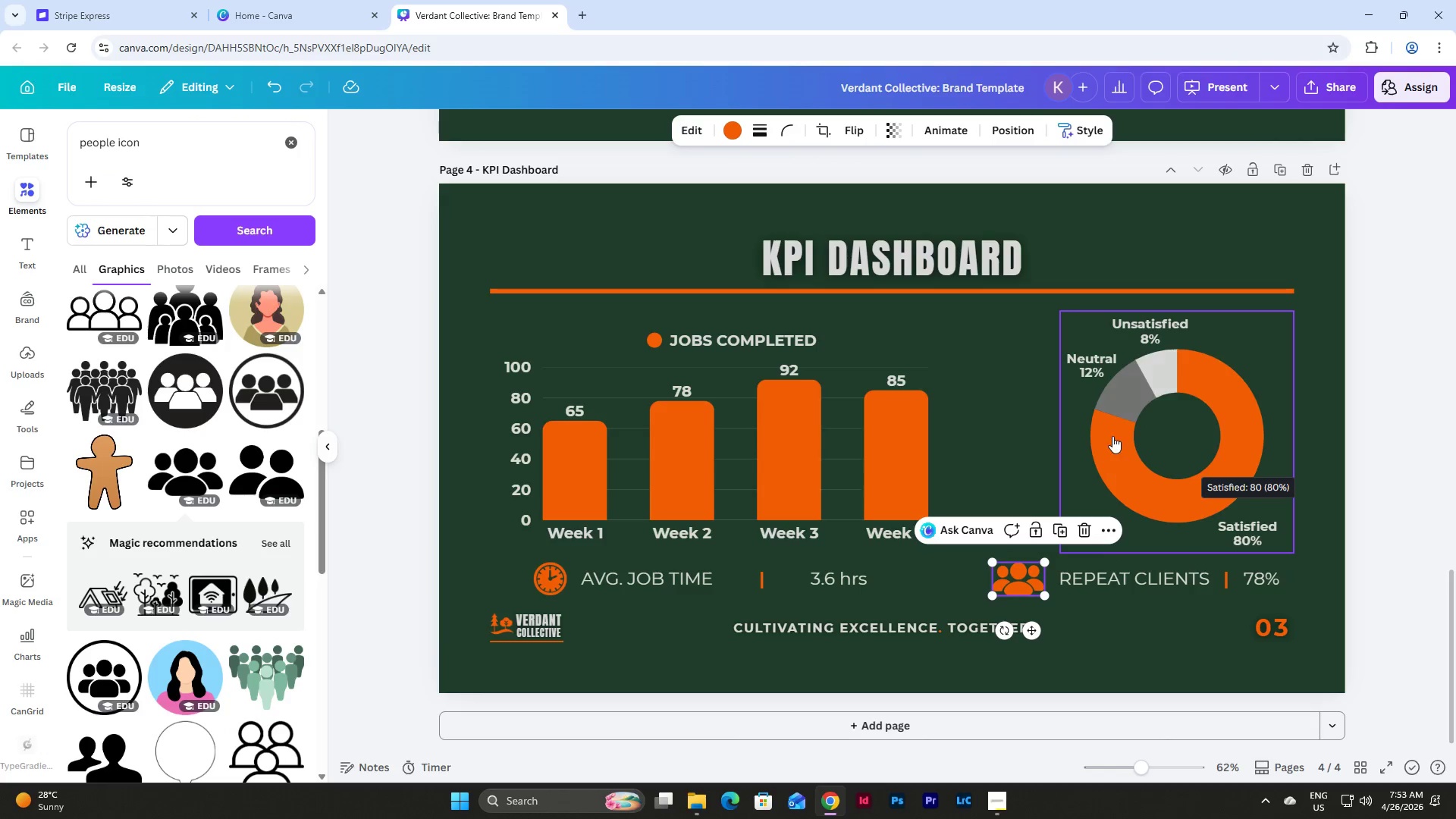 
wait(5.72)
 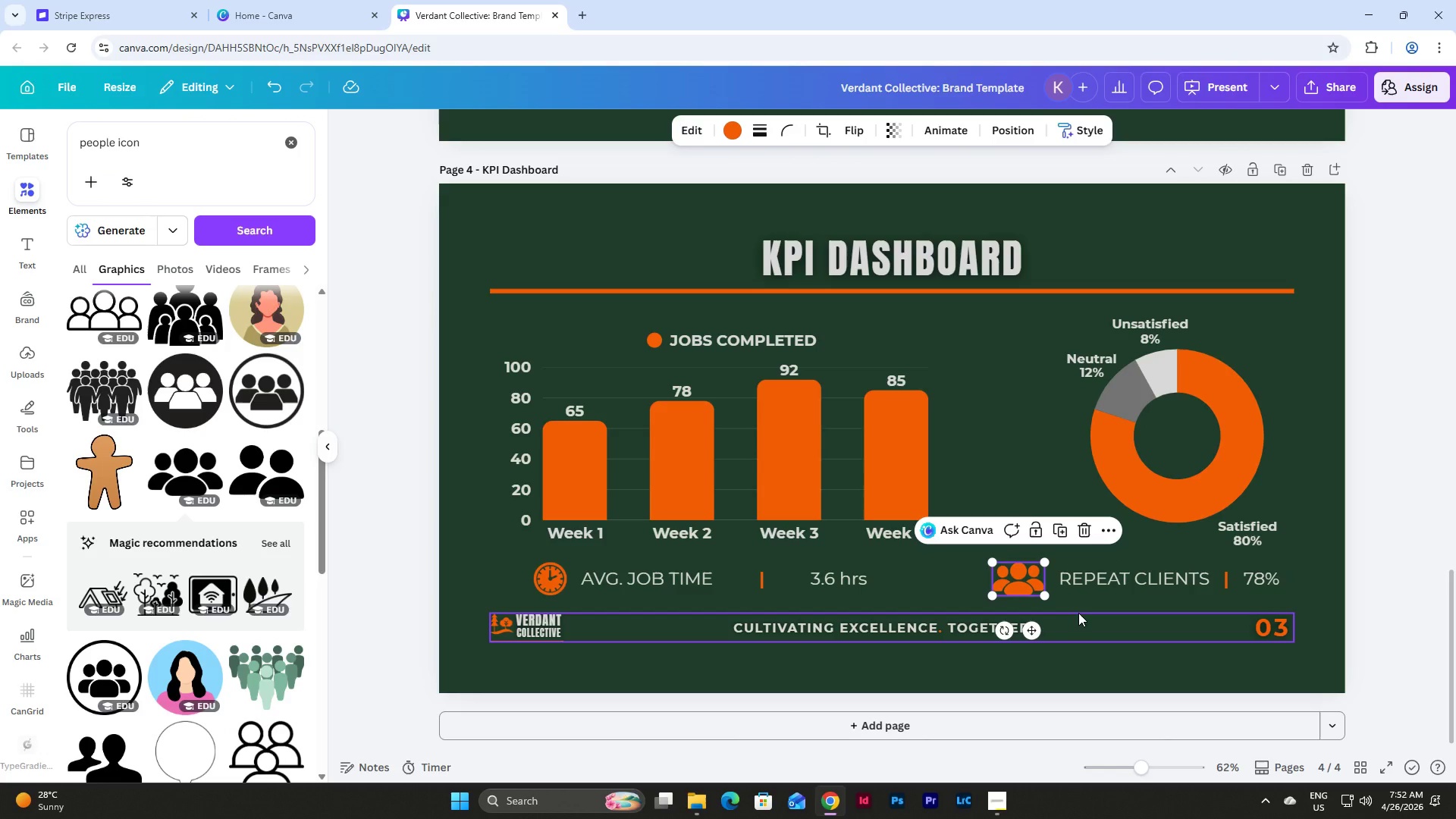 
left_click_drag(start_coordinate=[992, 560], to_coordinate=[996, 562])
 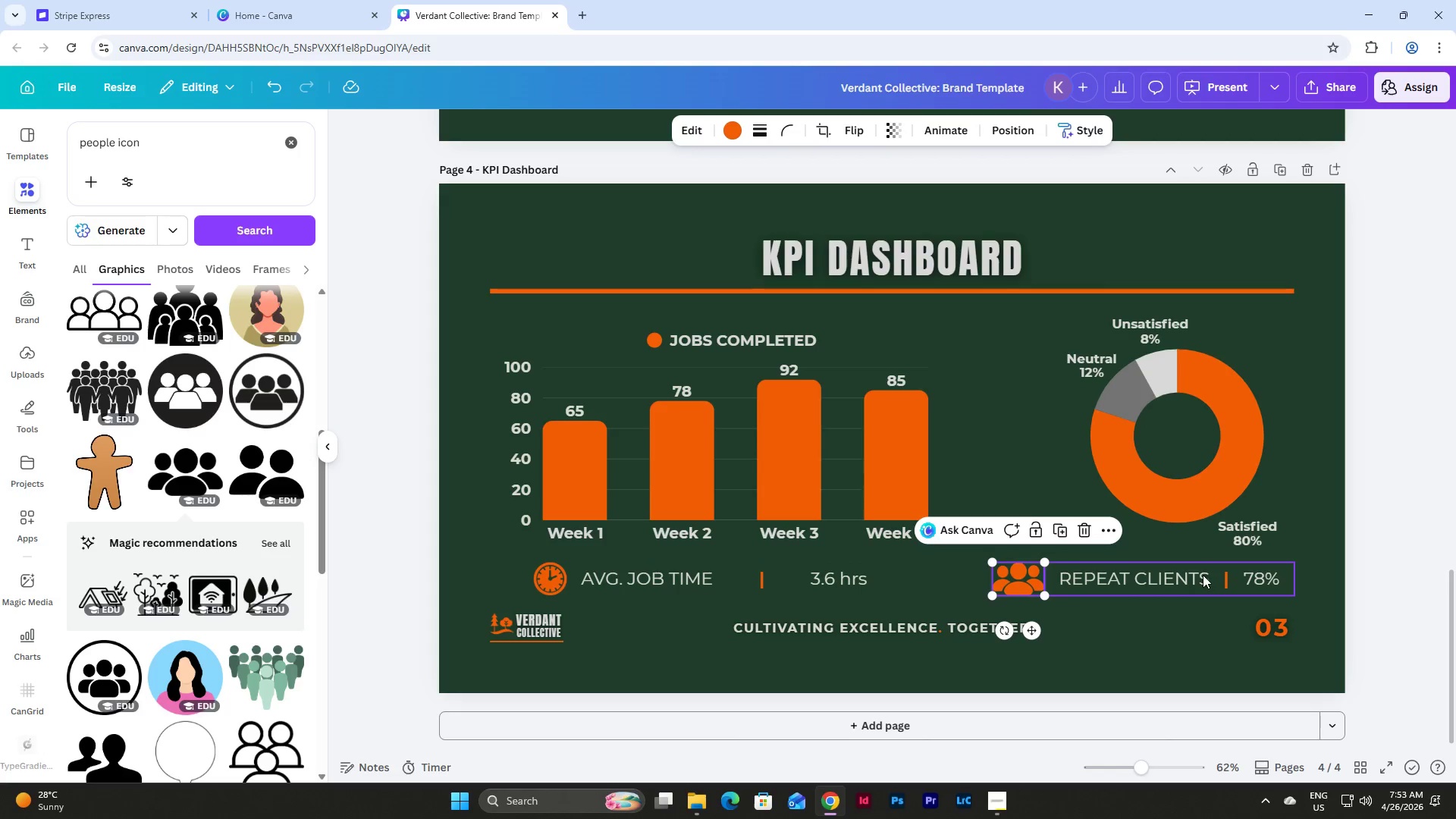 
left_click([1003, 574])
 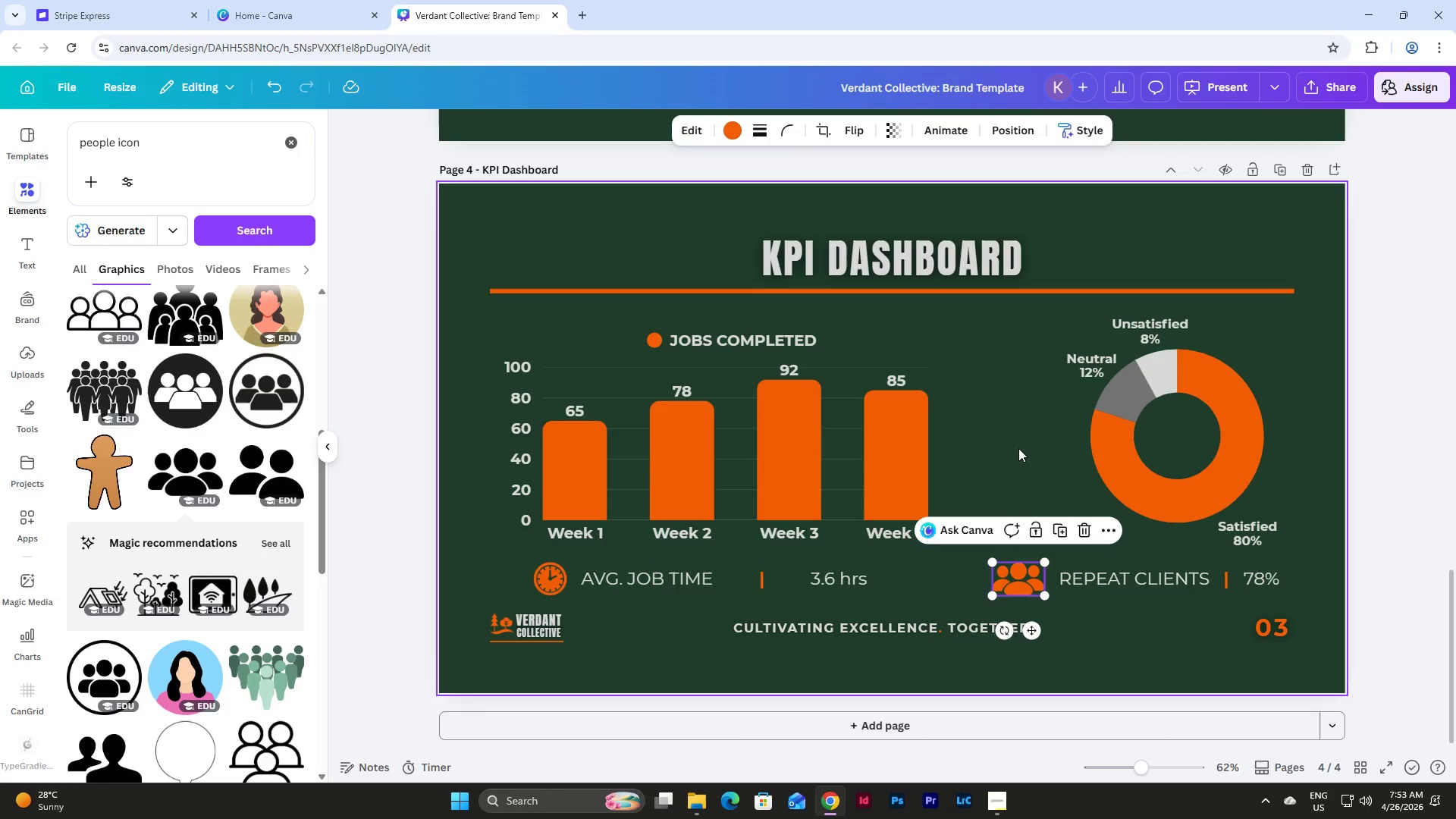 
left_click([1131, 438])
 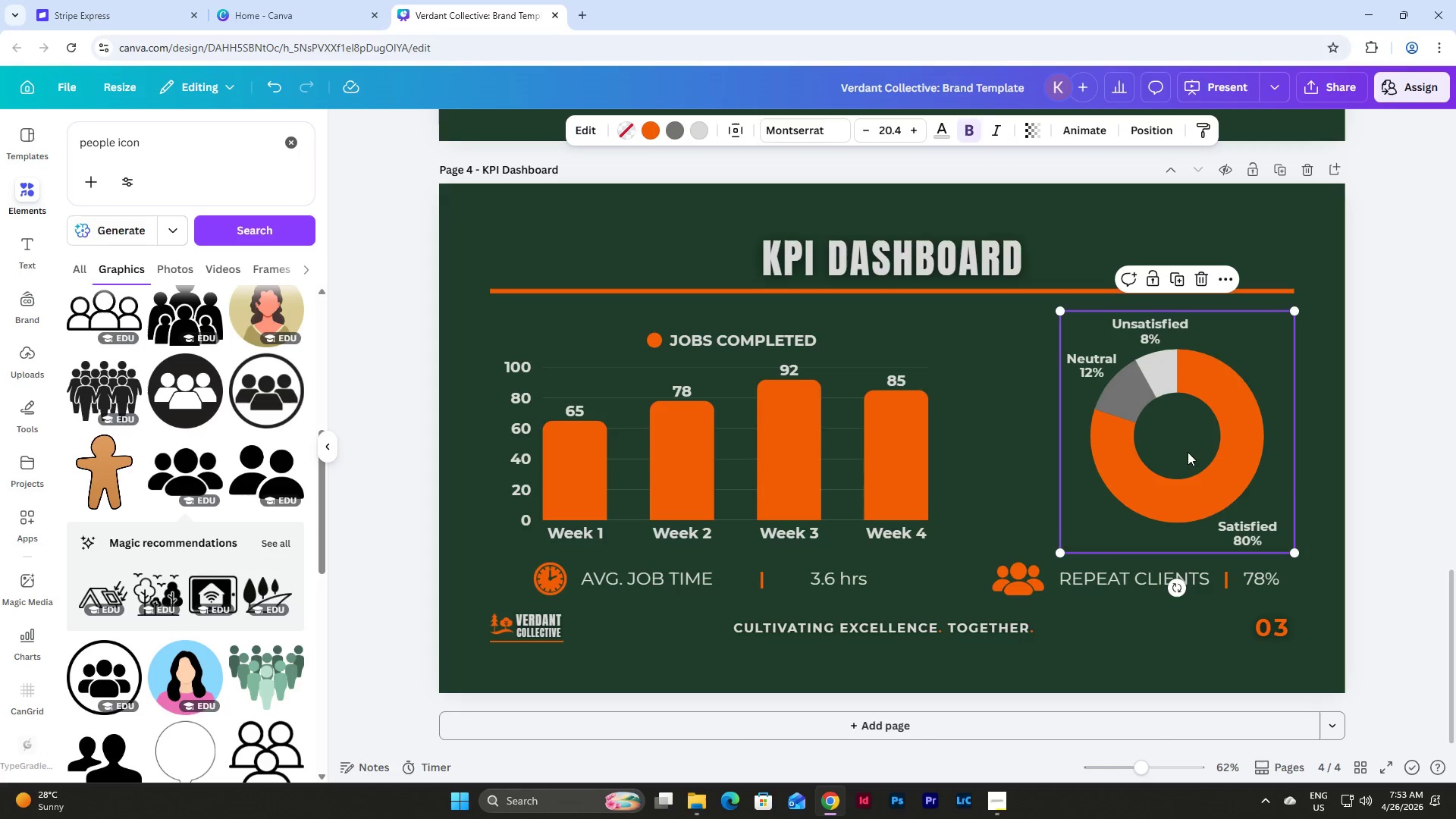 
left_click_drag(start_coordinate=[1188, 452], to_coordinate=[1178, 455])
 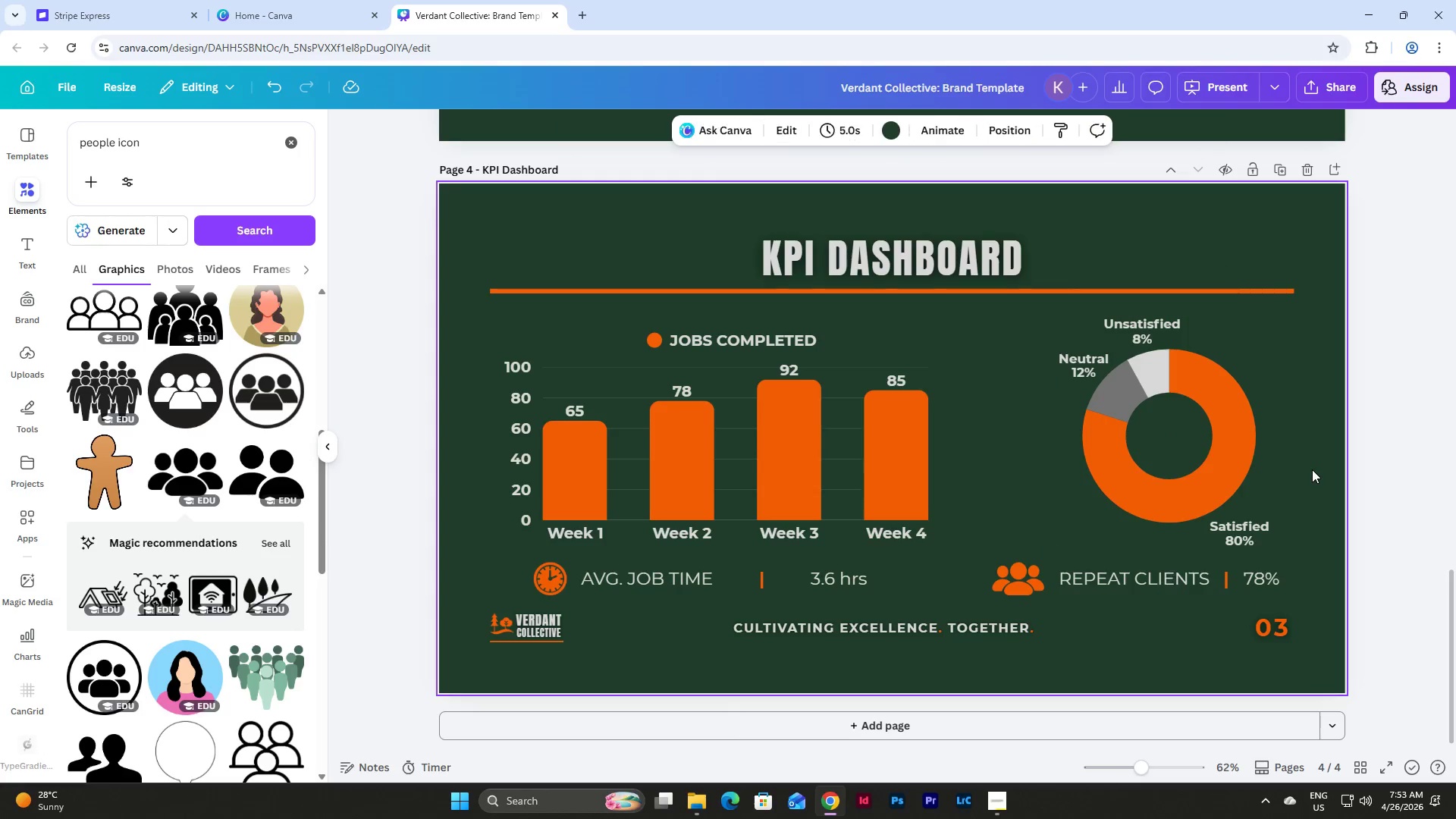 
double_click([1147, 450])
 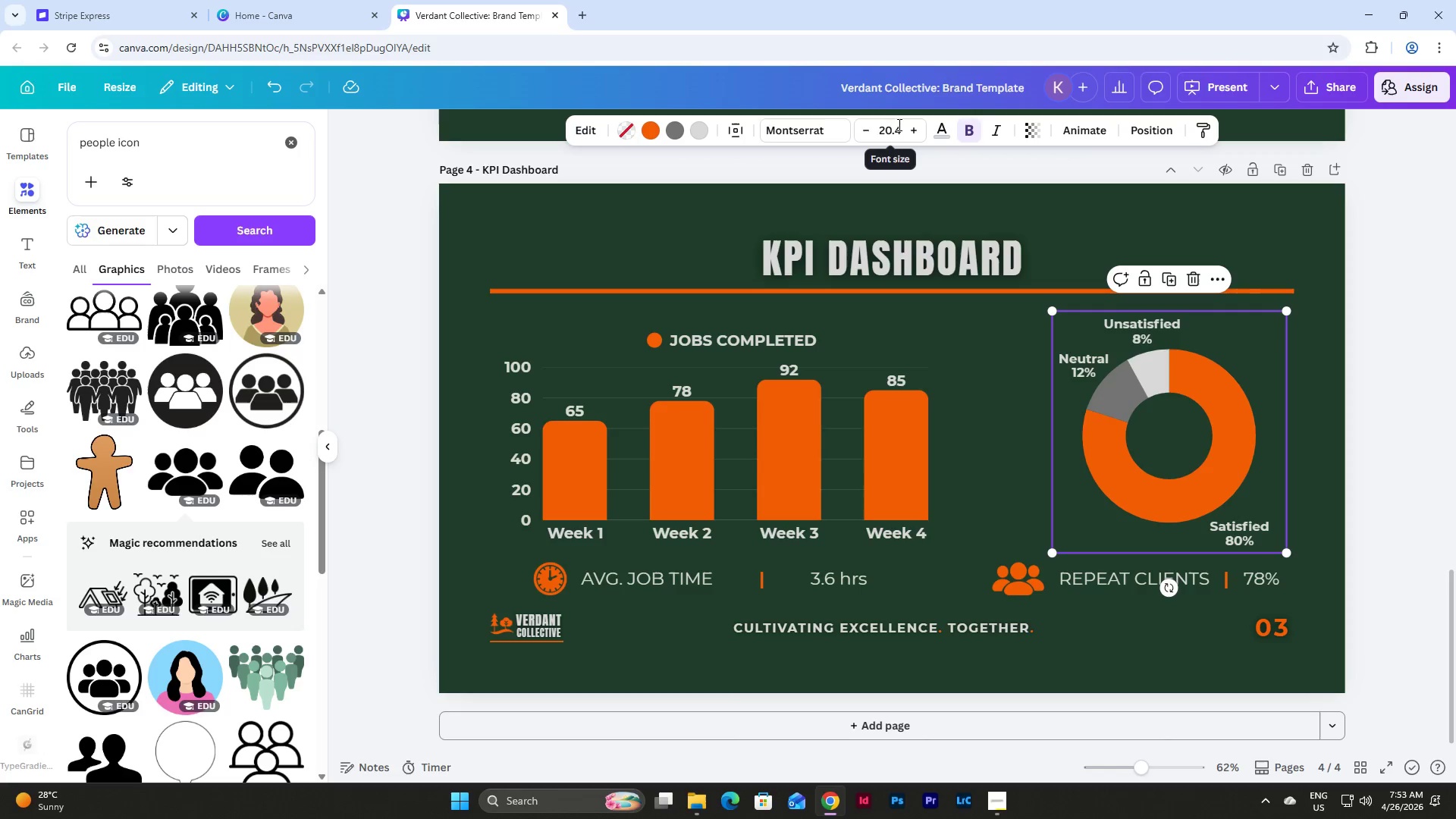 
left_click_drag(start_coordinate=[899, 124], to_coordinate=[874, 122])
 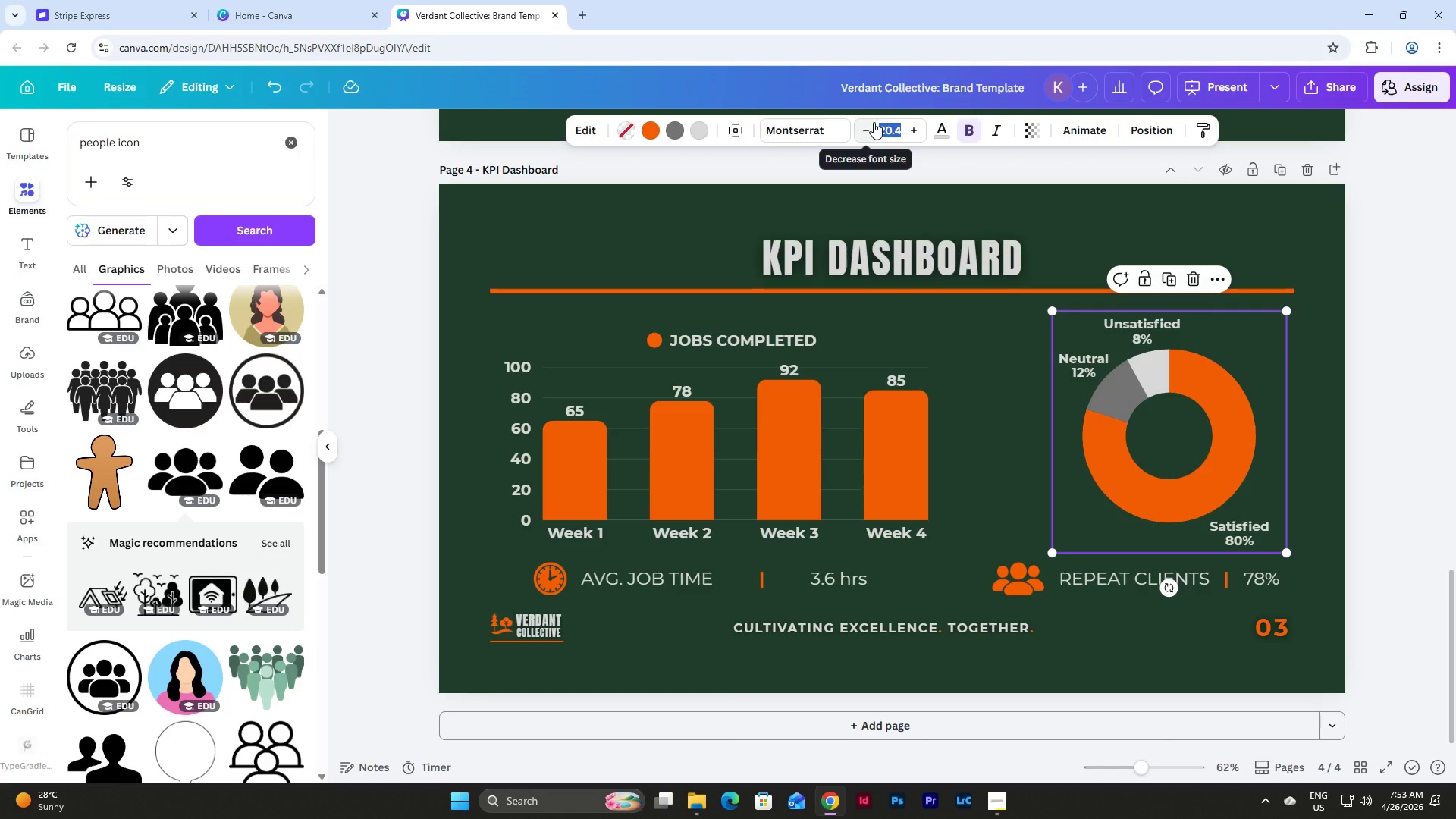 
key(Numpad2)
 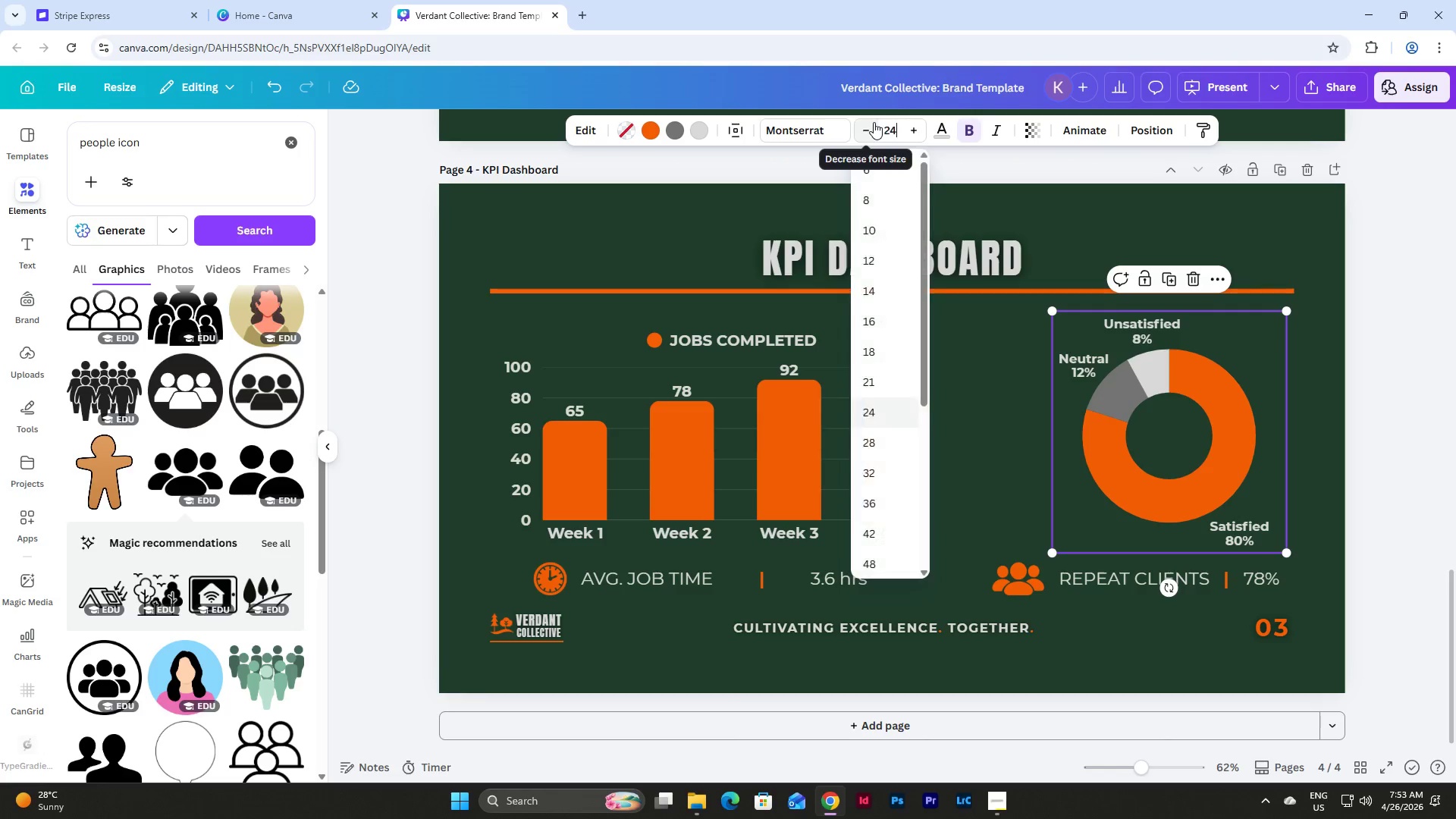 
key(Numpad4)
 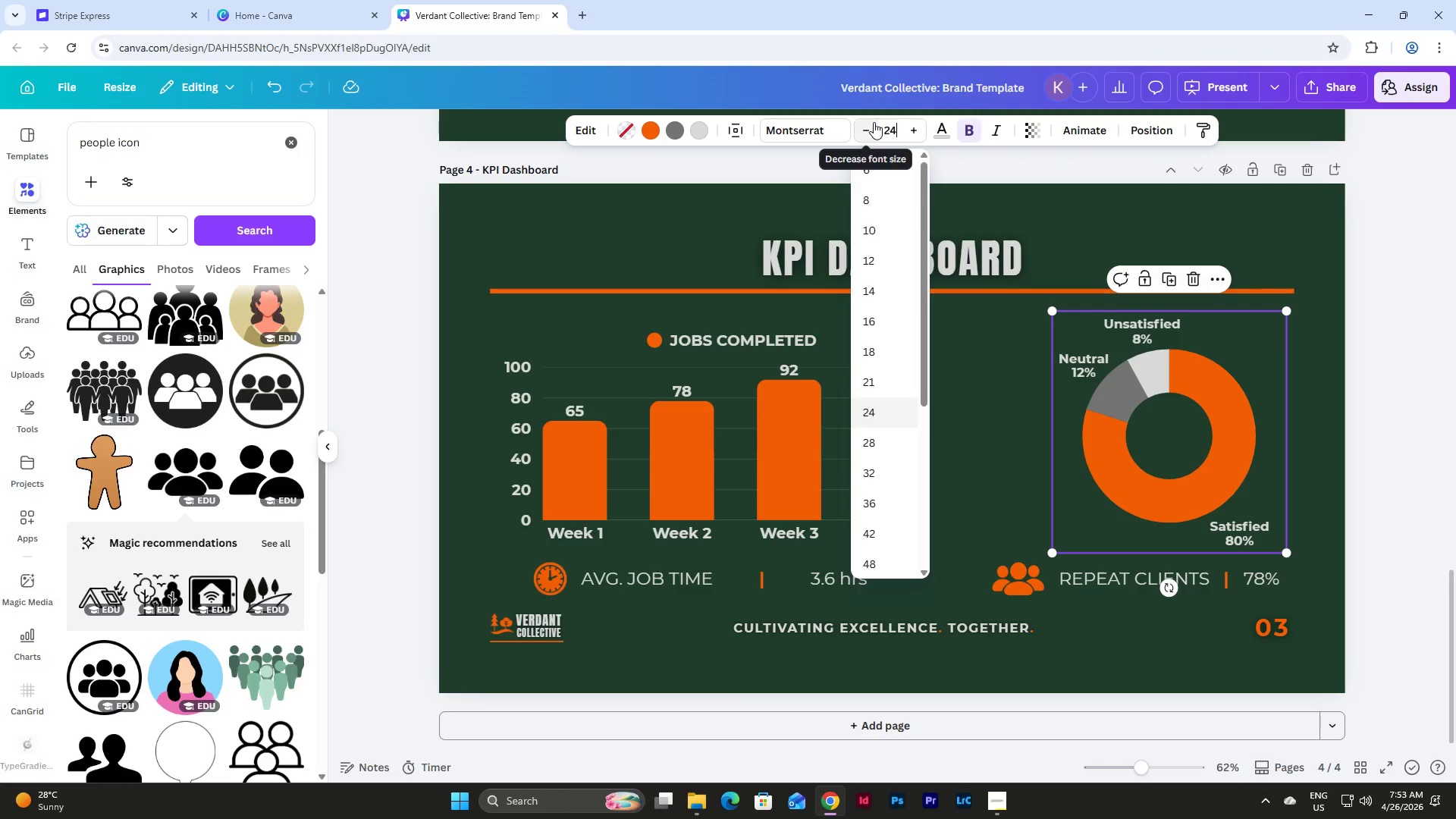 
key(NumpadEnter)
 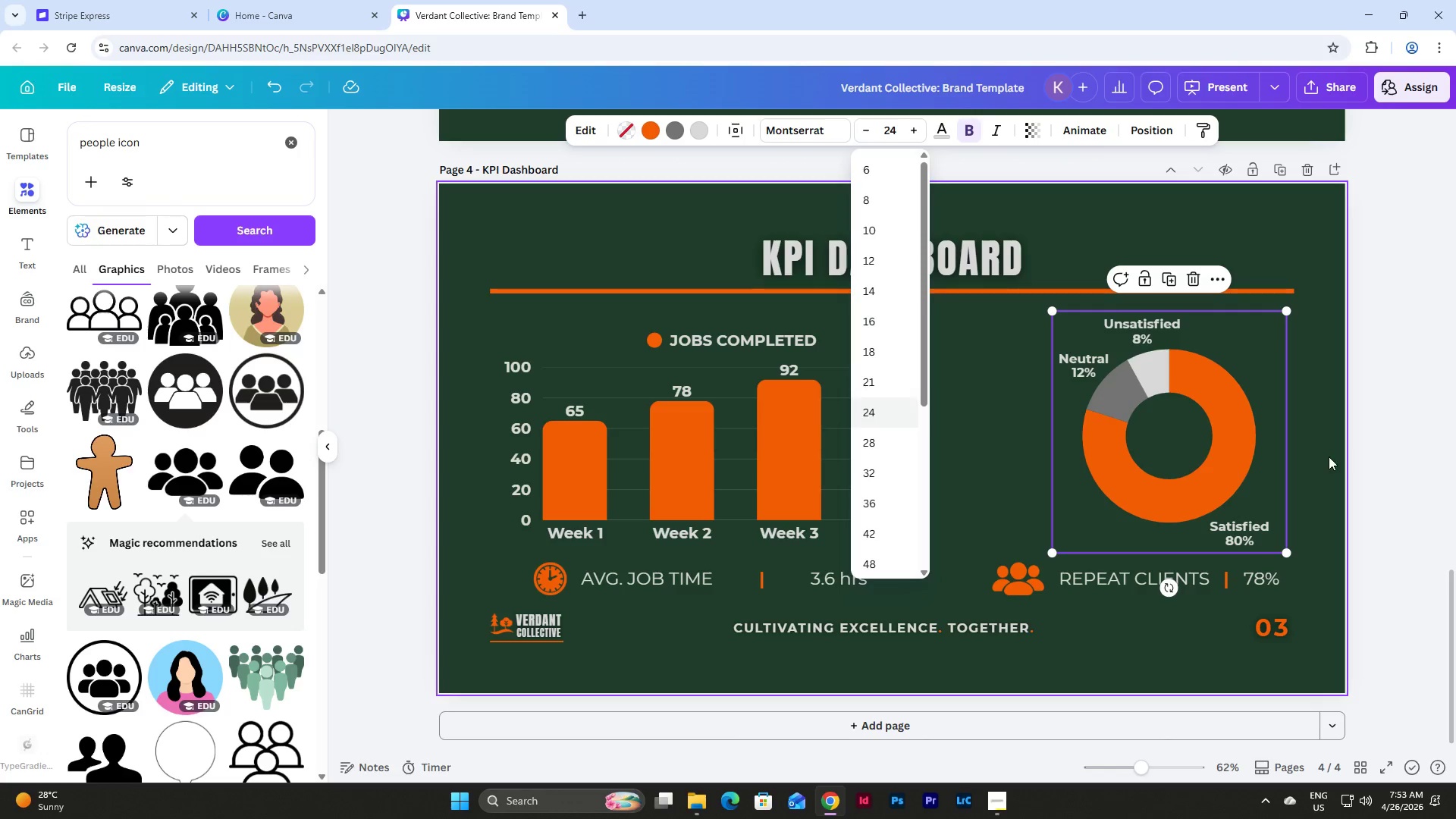 
left_click([1329, 457])
 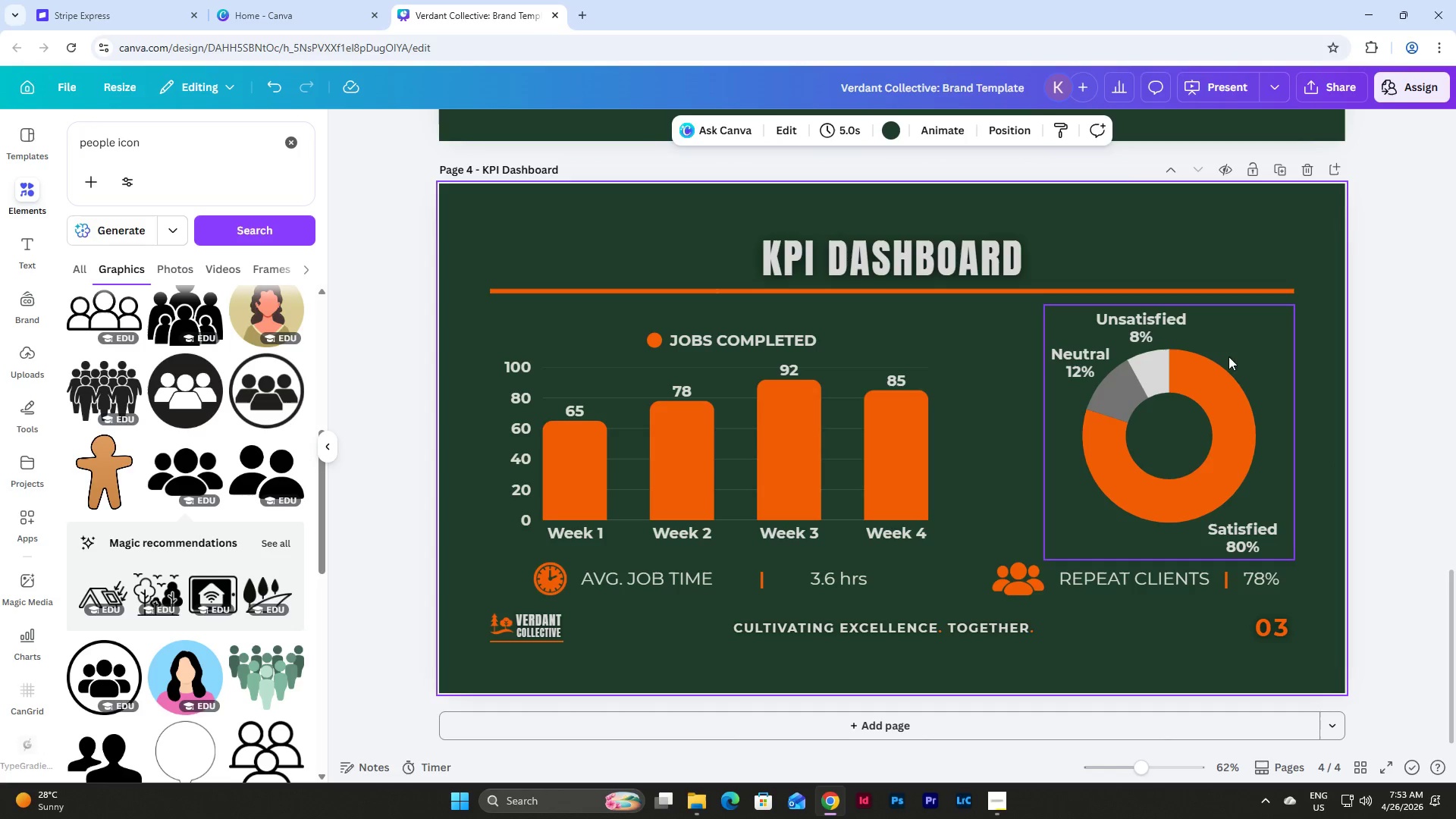 
left_click([1228, 343])
 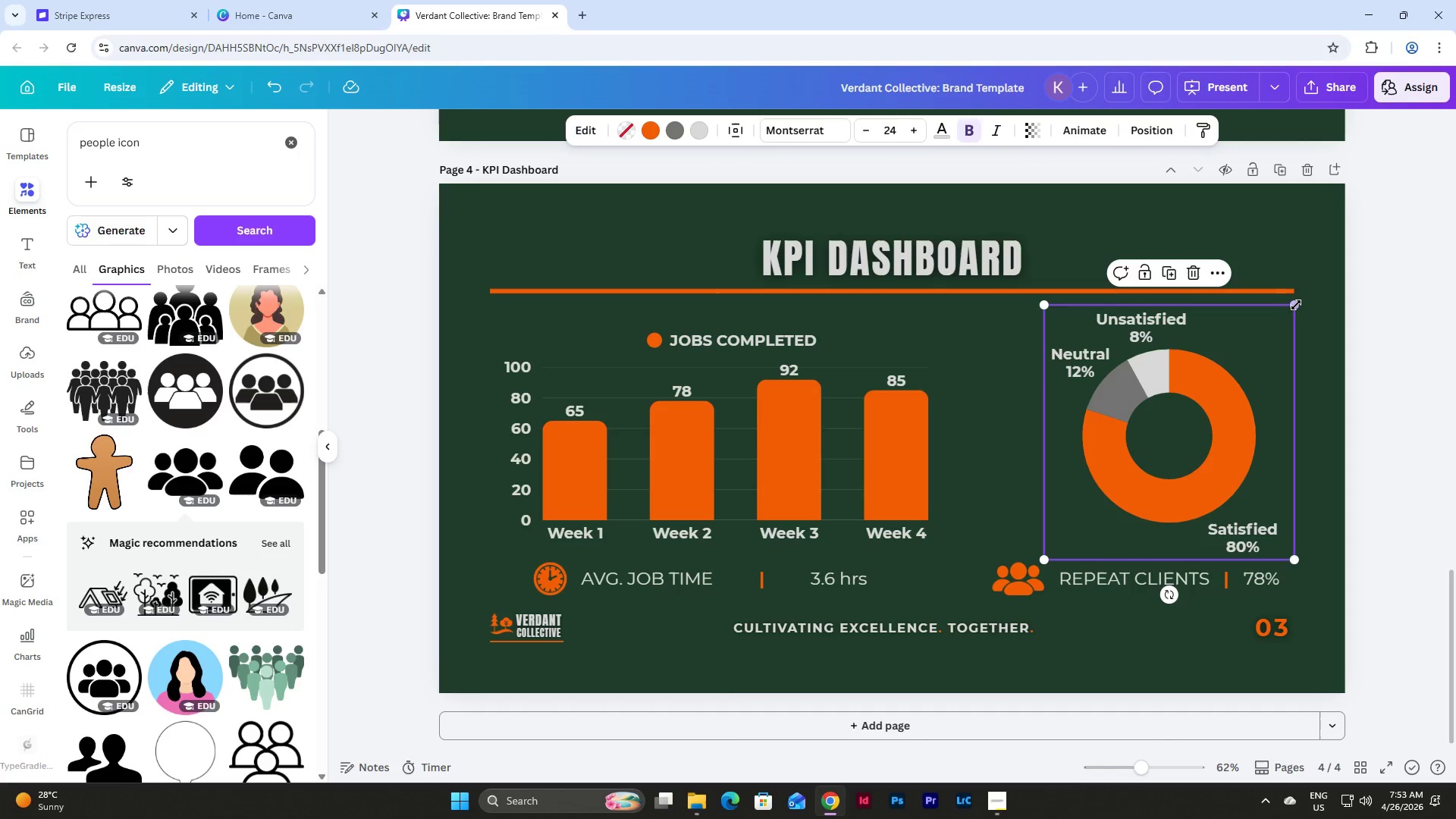 
left_click_drag(start_coordinate=[1296, 305], to_coordinate=[1292, 309])
 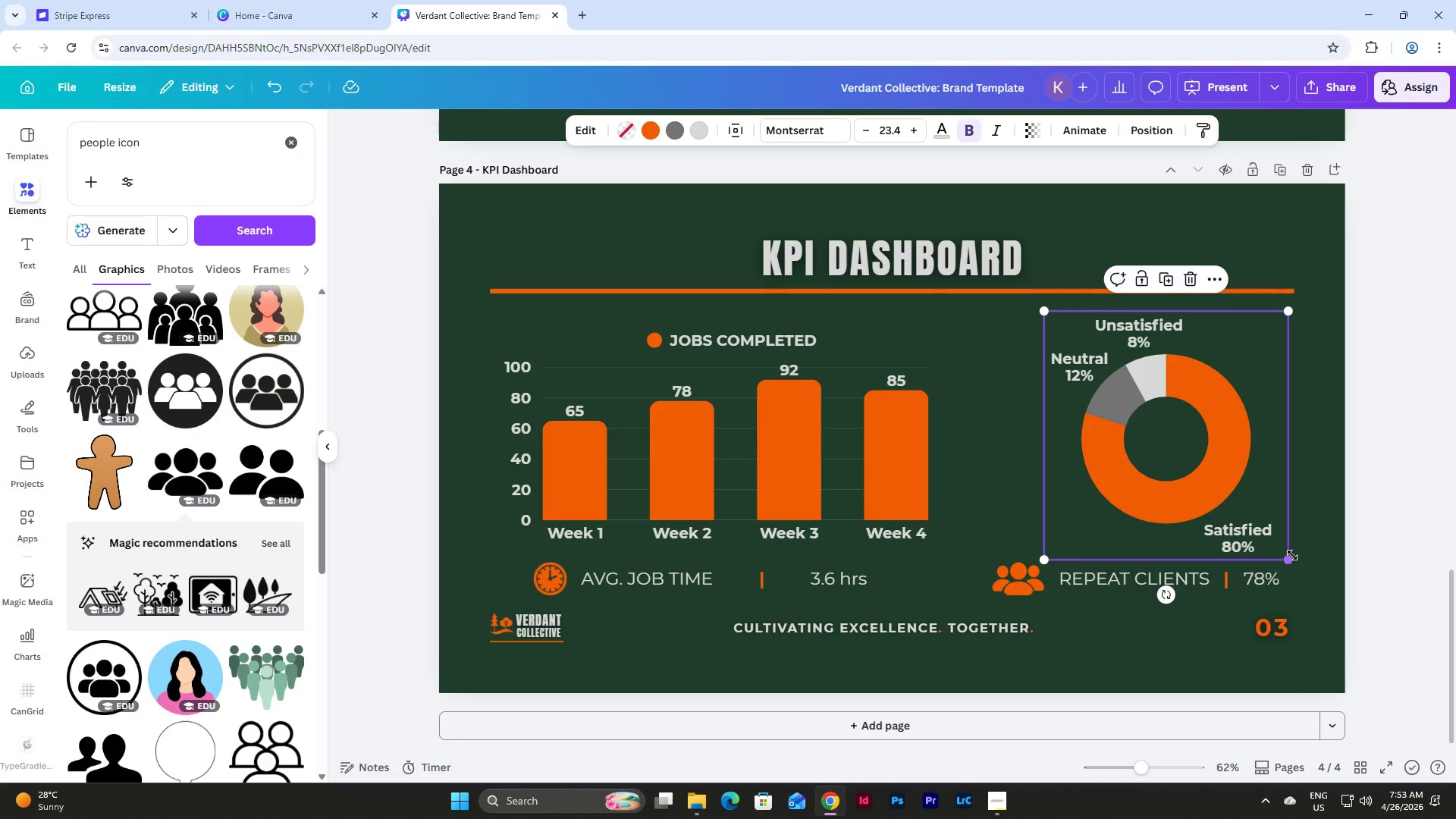 
left_click_drag(start_coordinate=[1288, 559], to_coordinate=[1279, 553])
 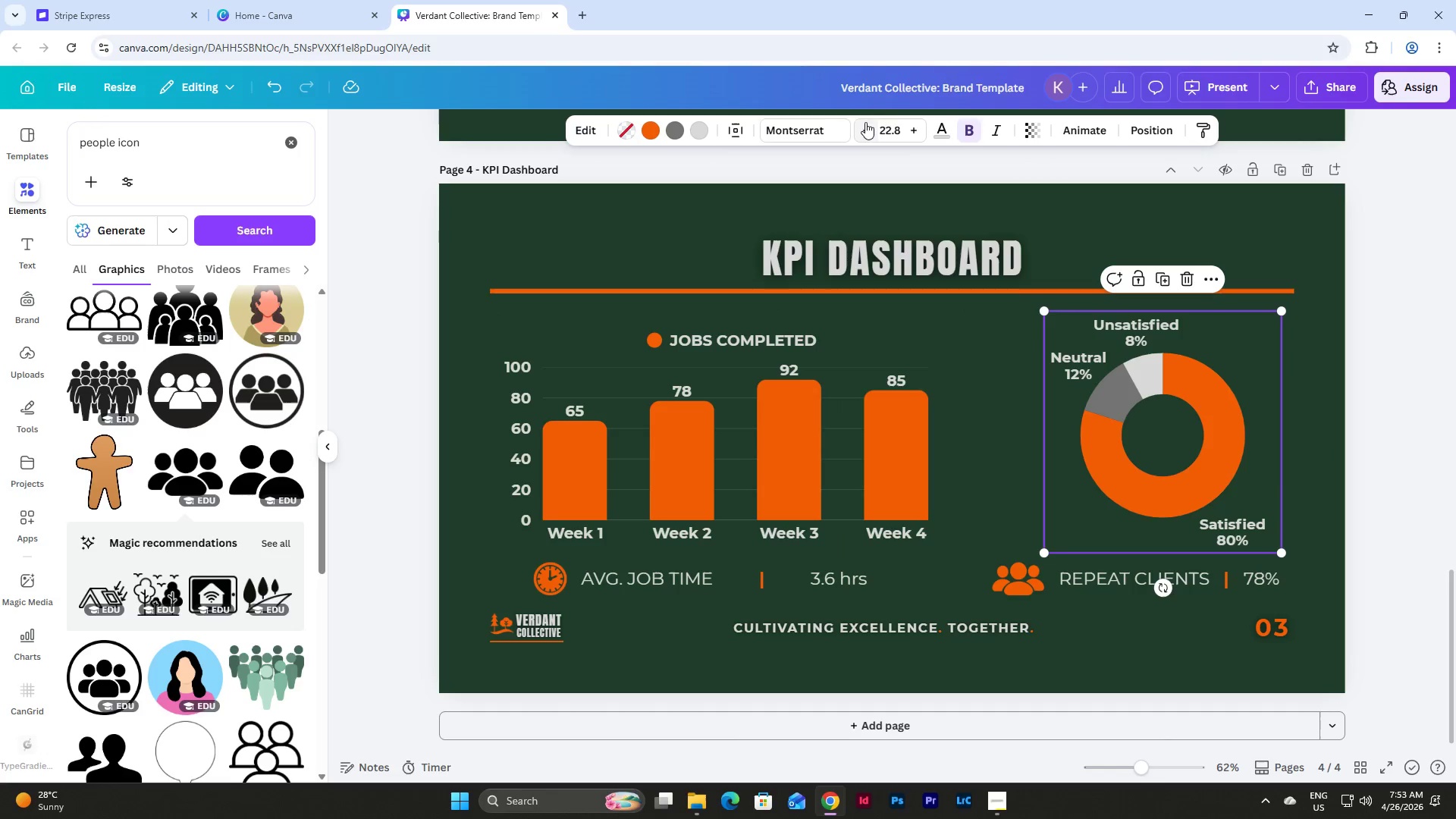 
left_click_drag(start_coordinate=[899, 127], to_coordinate=[874, 127])
 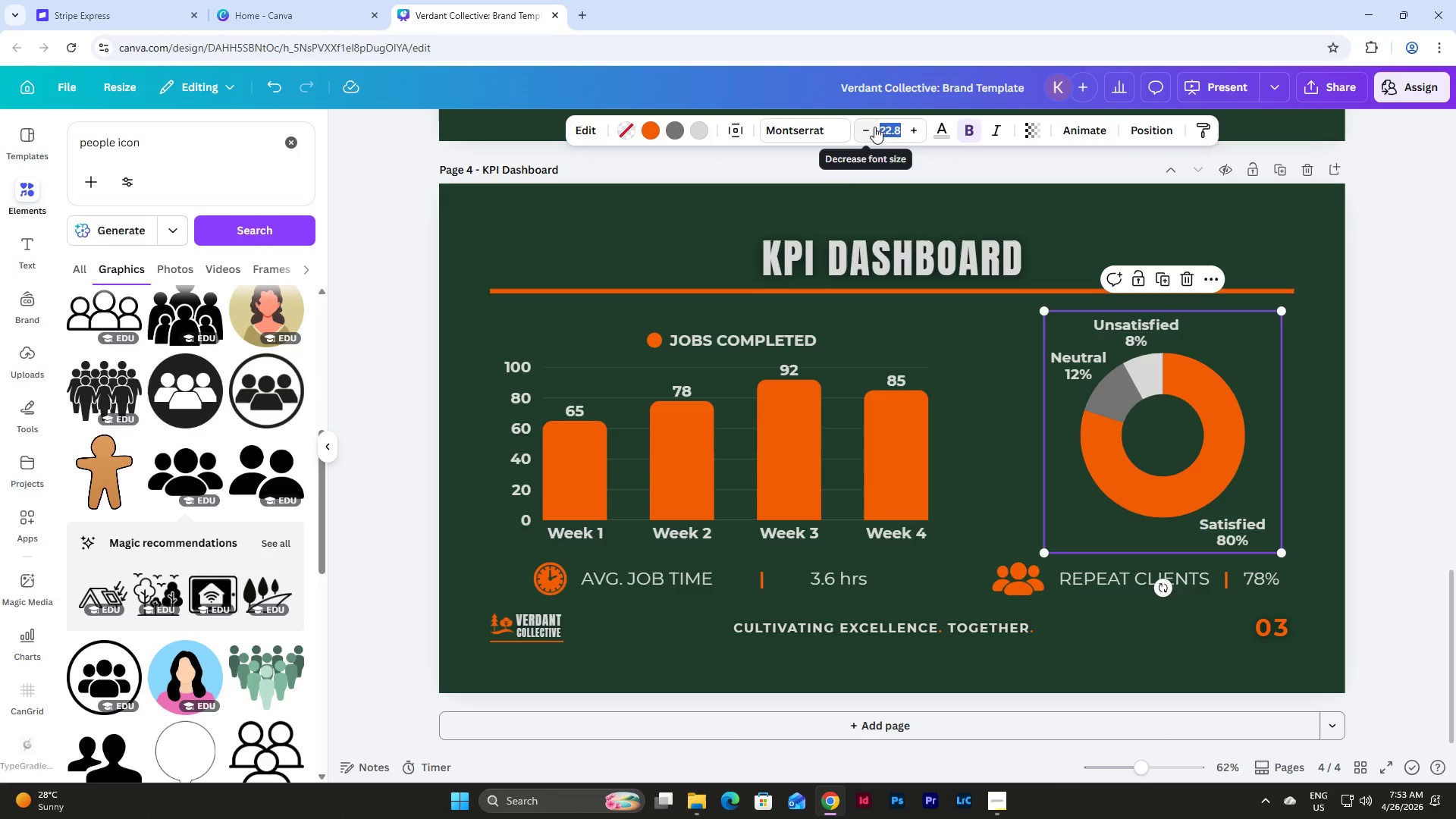 
key(Numpad2)
 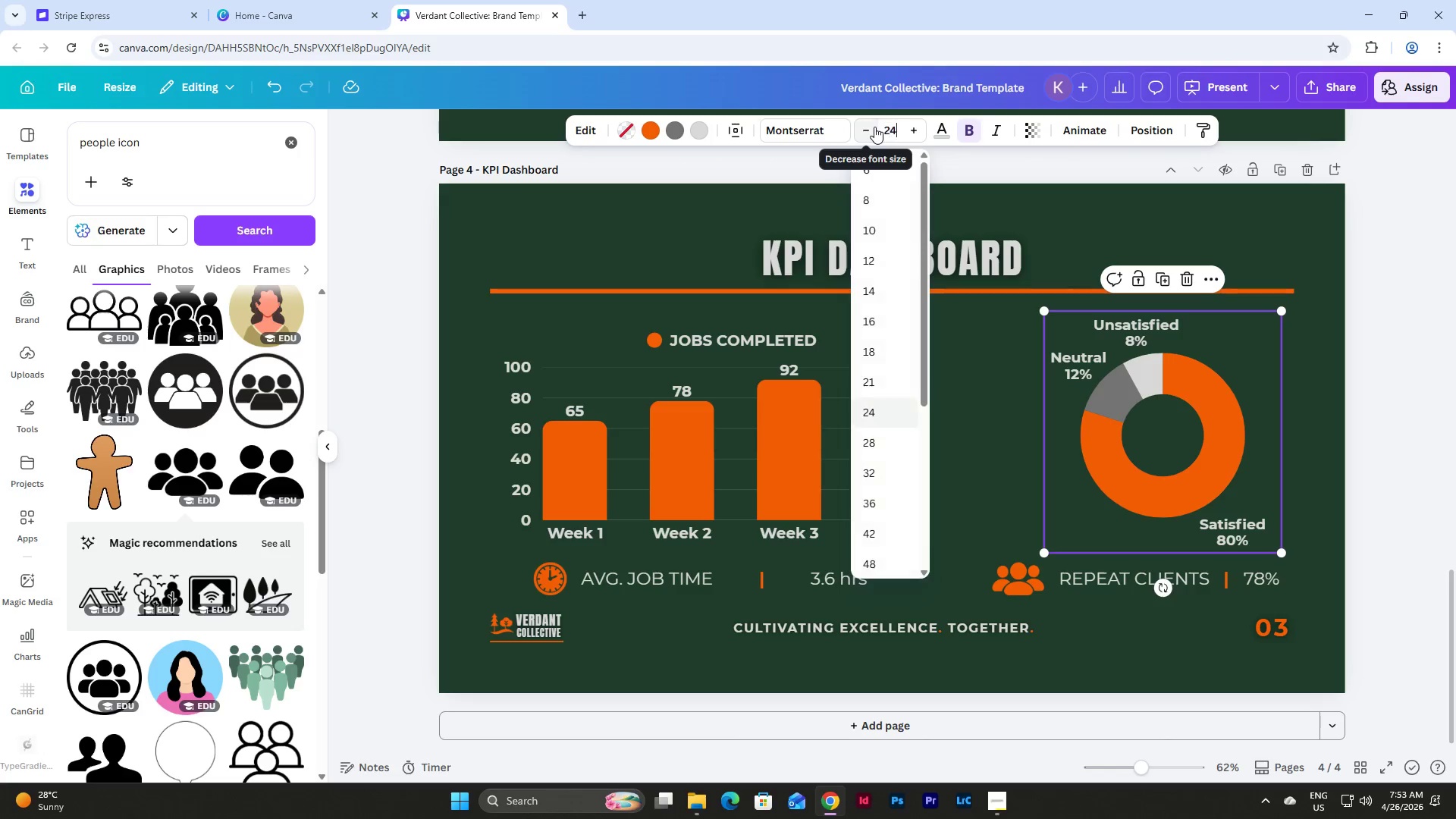 
key(Numpad4)
 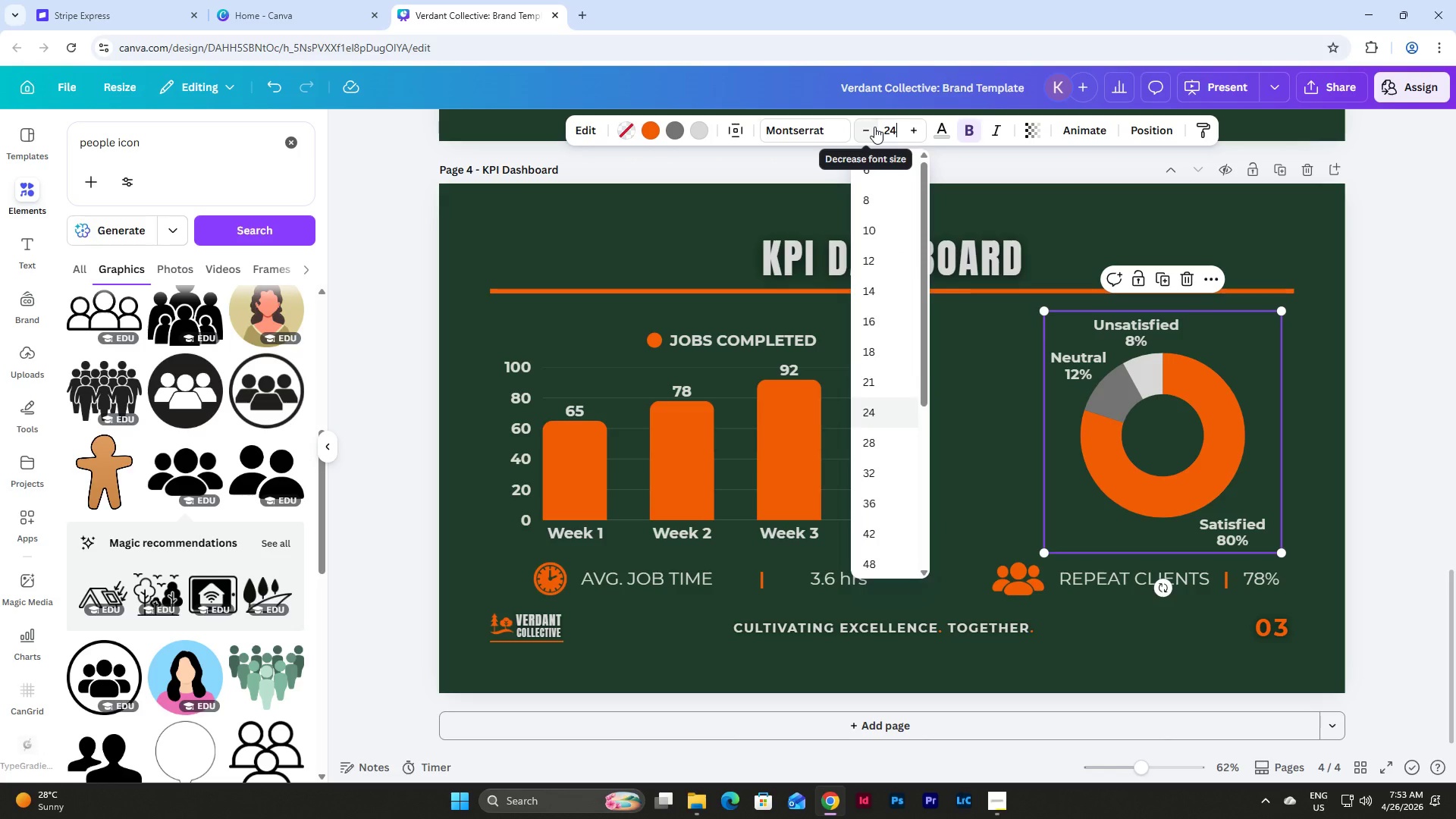 
key(NumpadEnter)
 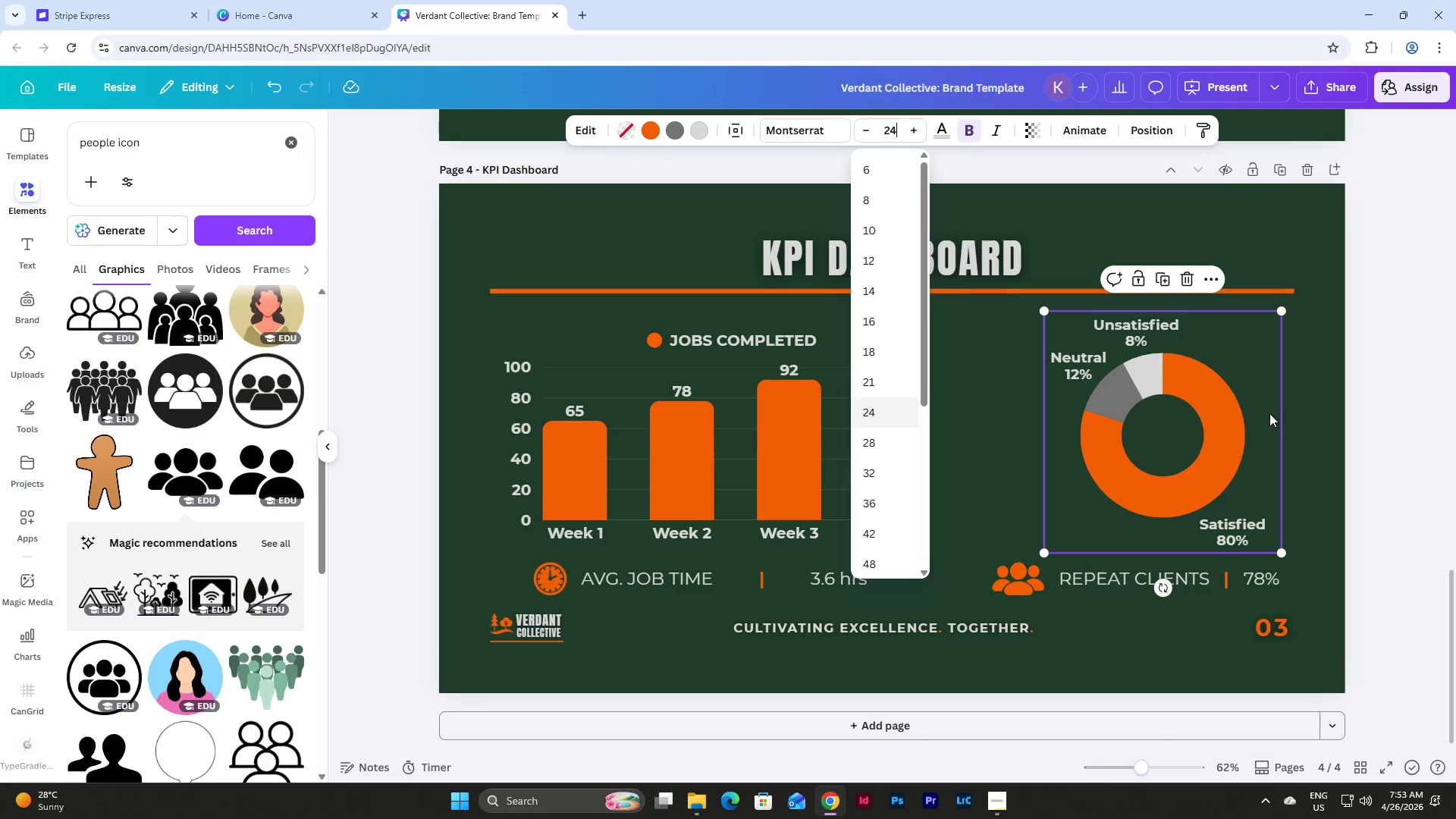 
left_click([1298, 410])
 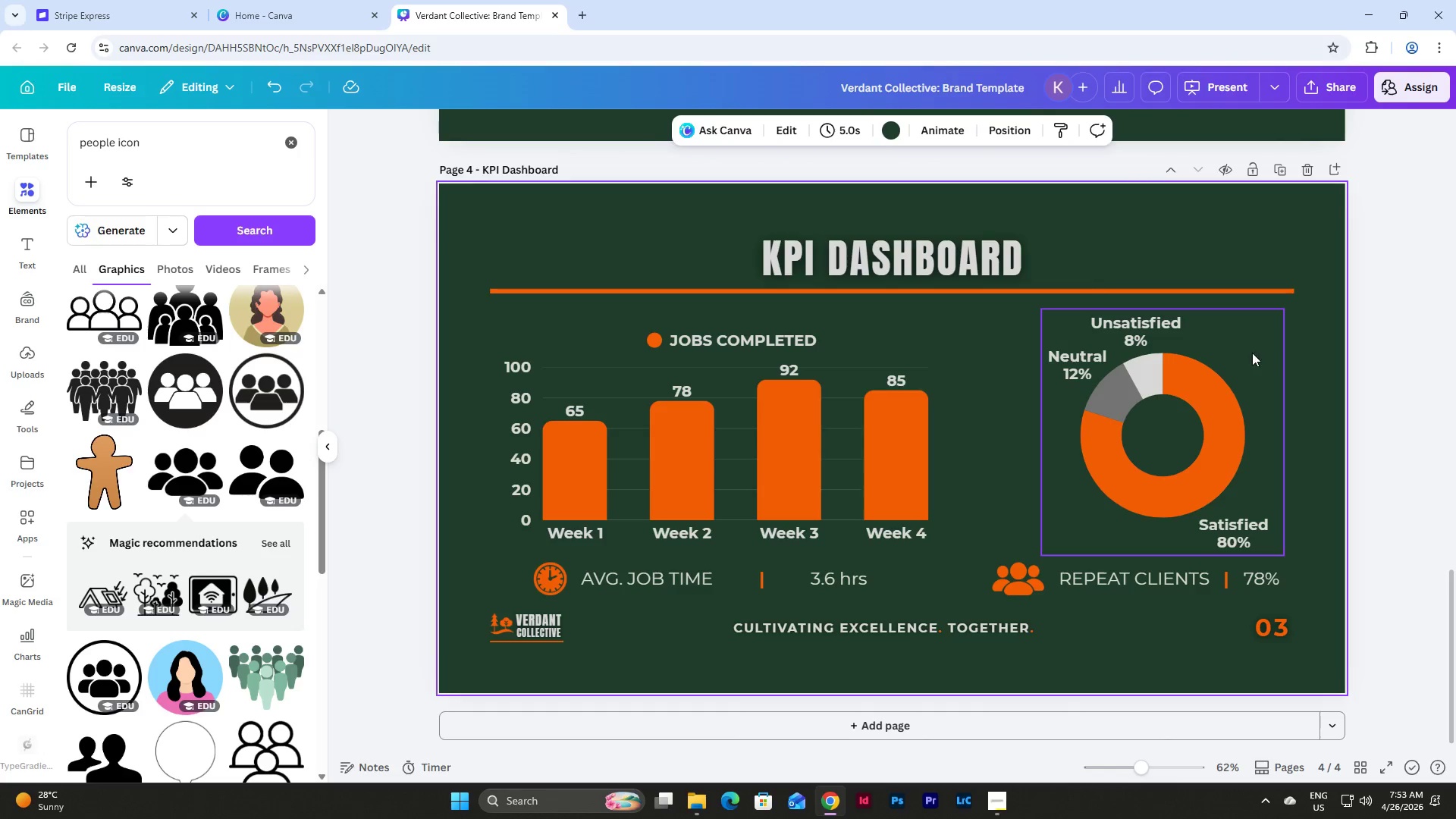 
left_click([1251, 352])
 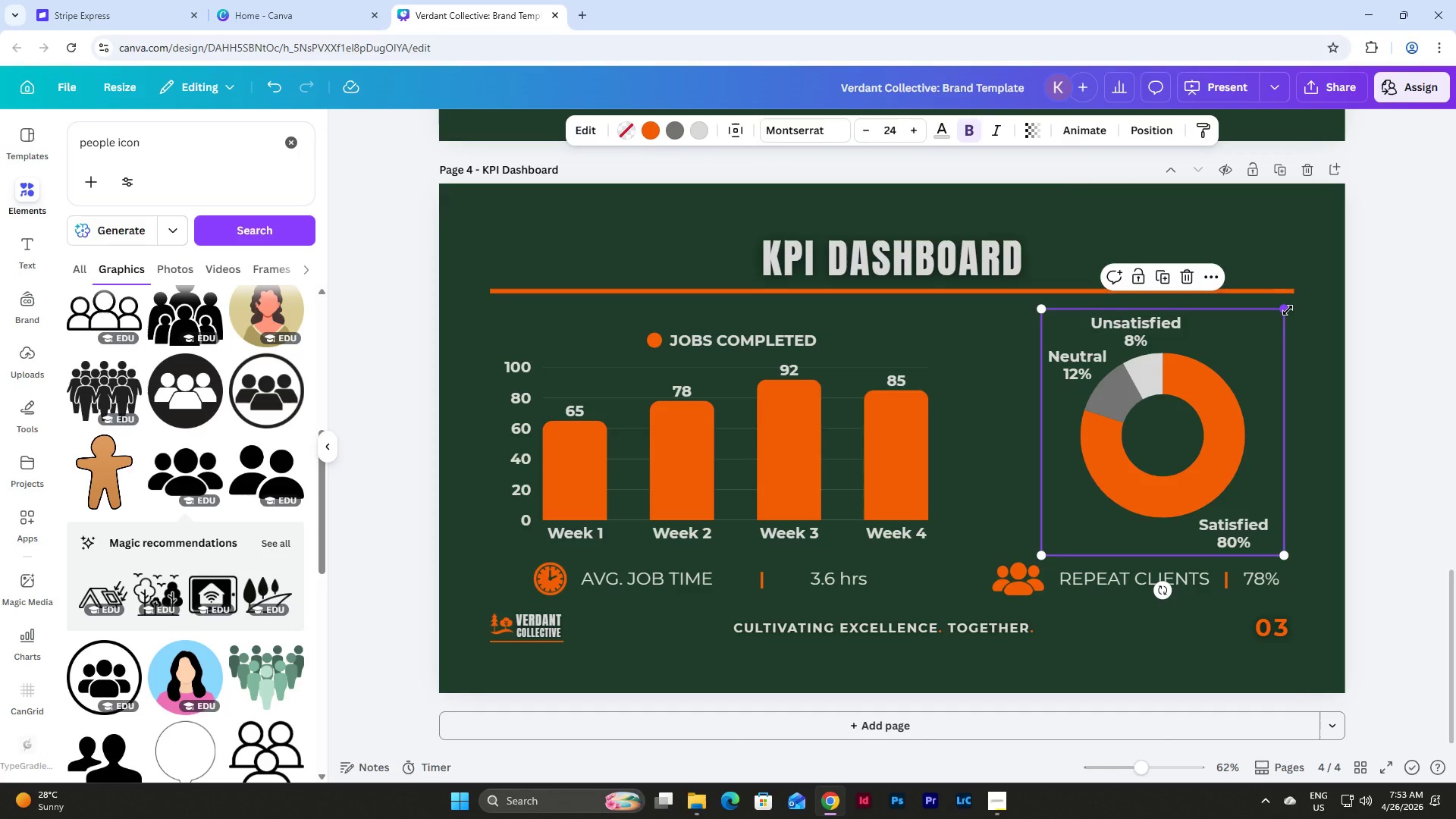 
left_click_drag(start_coordinate=[1288, 310], to_coordinate=[1283, 312])
 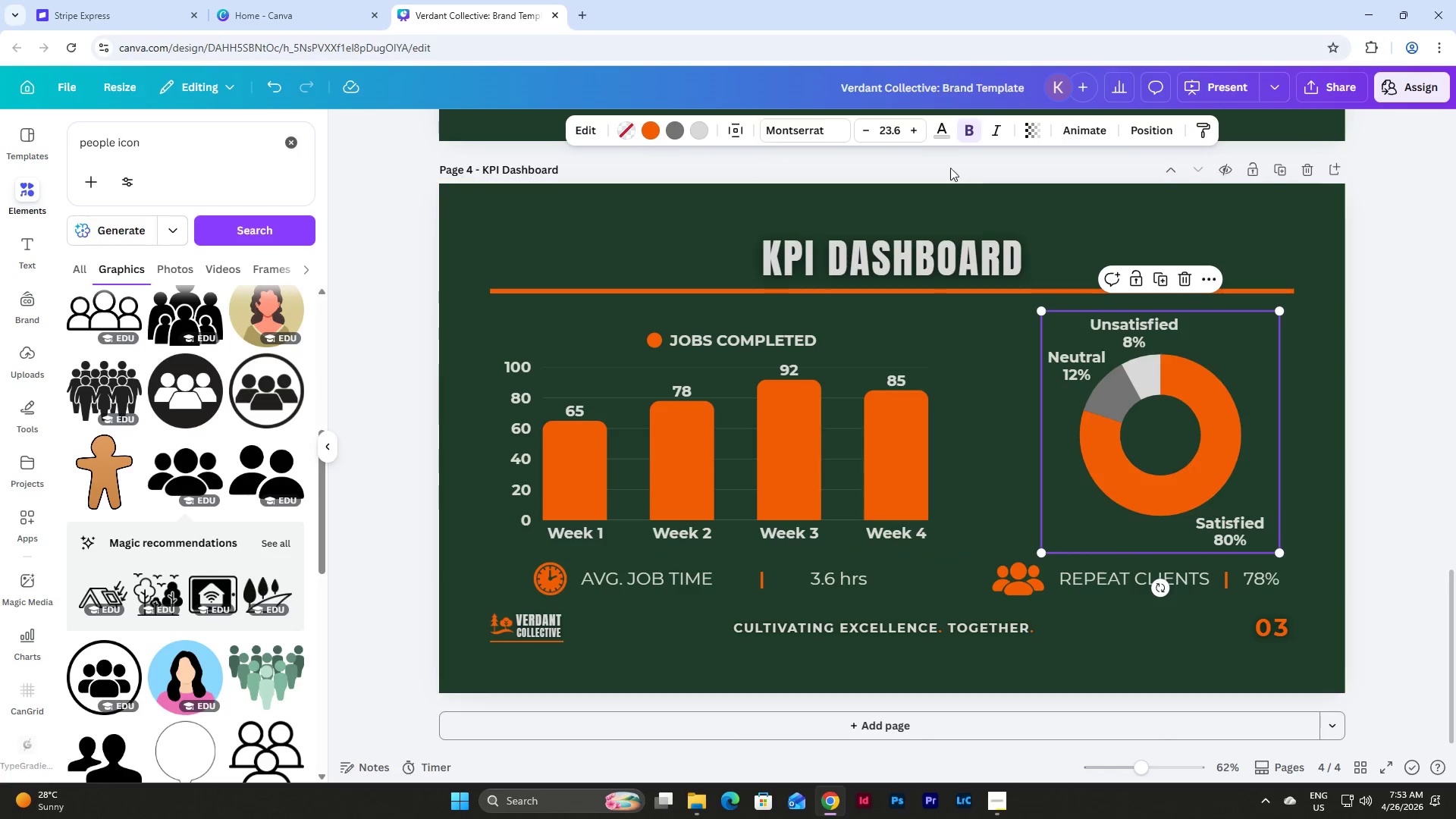 
left_click_drag(start_coordinate=[902, 128], to_coordinate=[872, 132])
 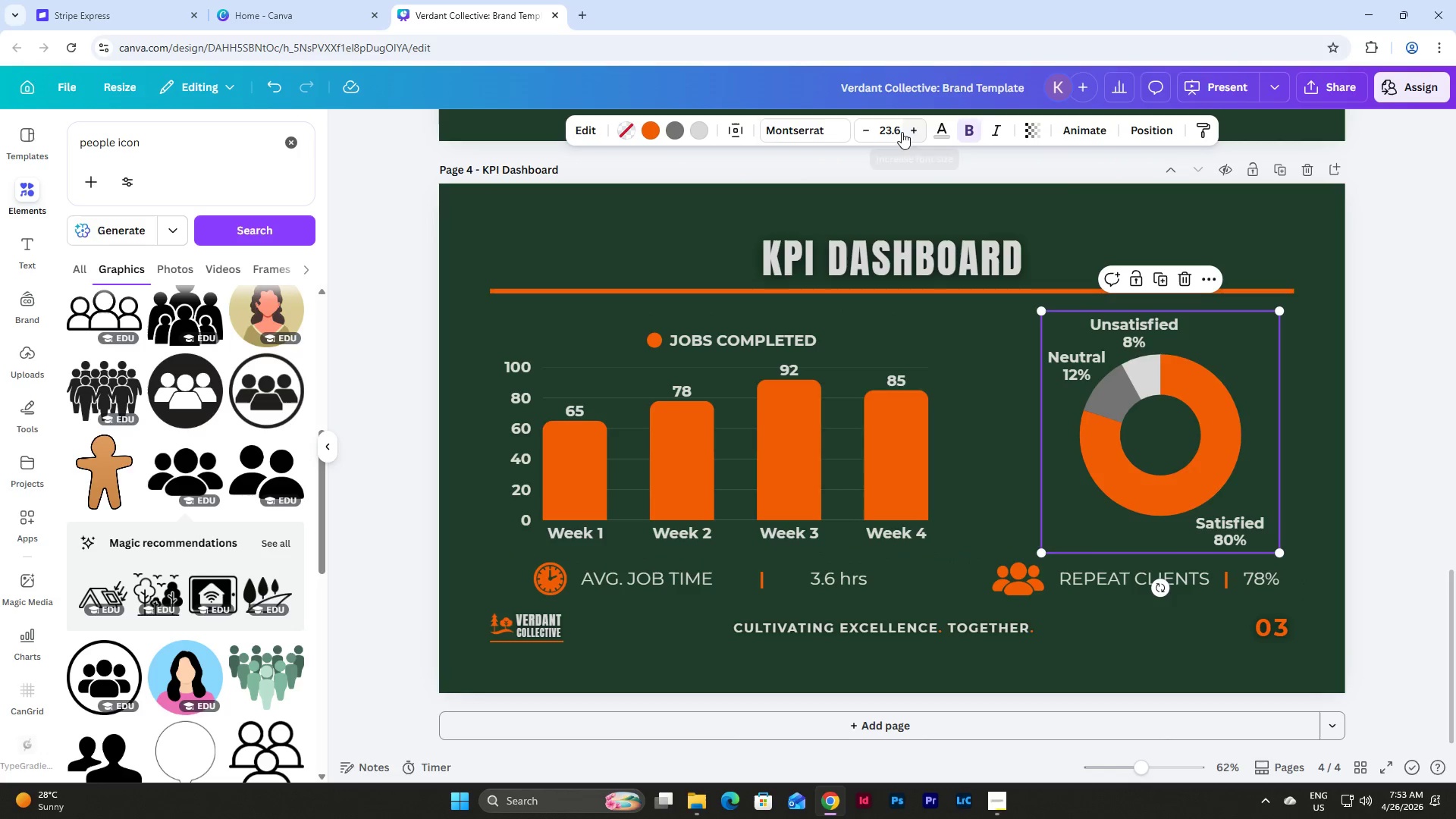 
double_click([899, 131])
 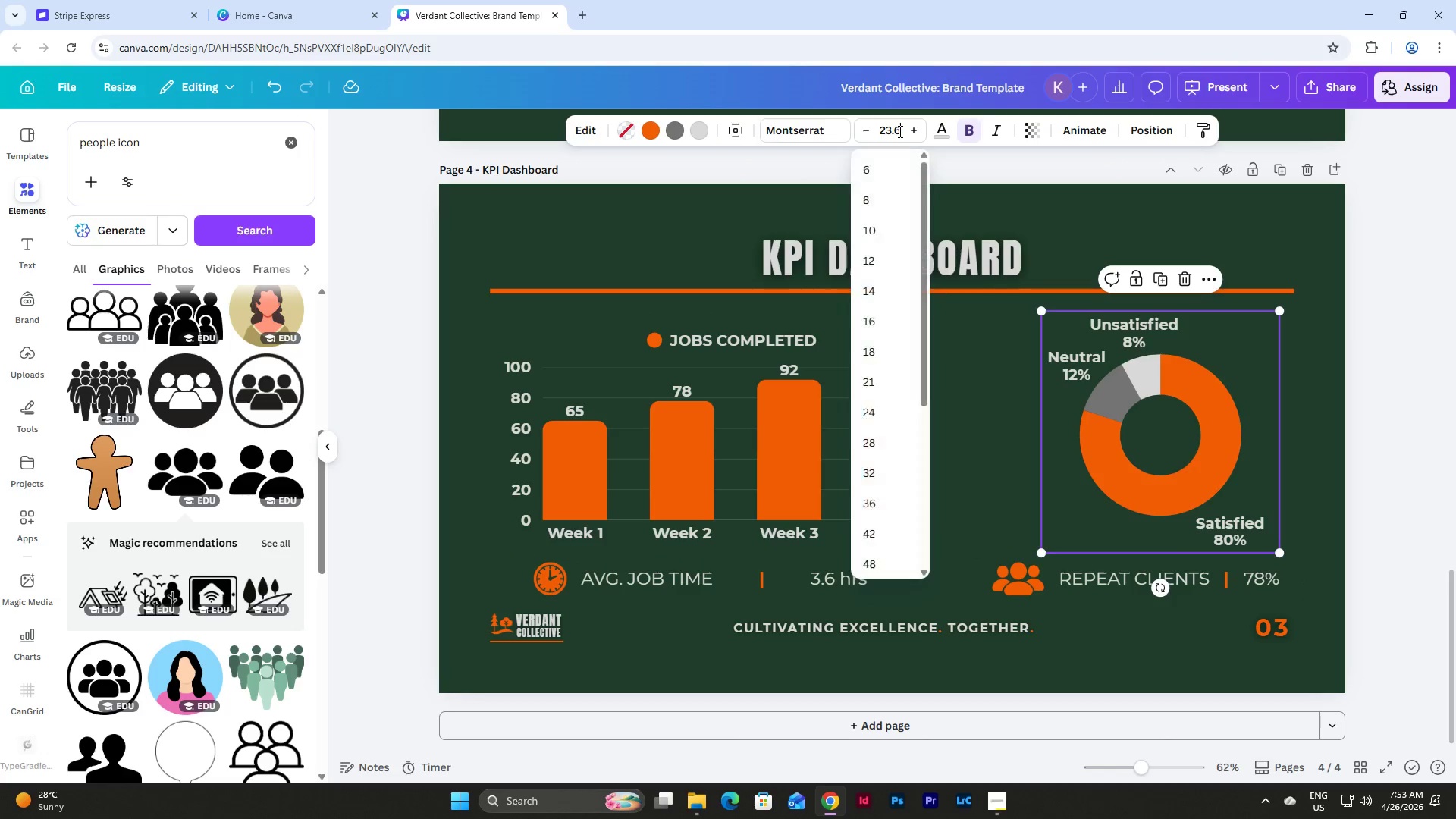 
left_click_drag(start_coordinate=[899, 131], to_coordinate=[881, 130])
 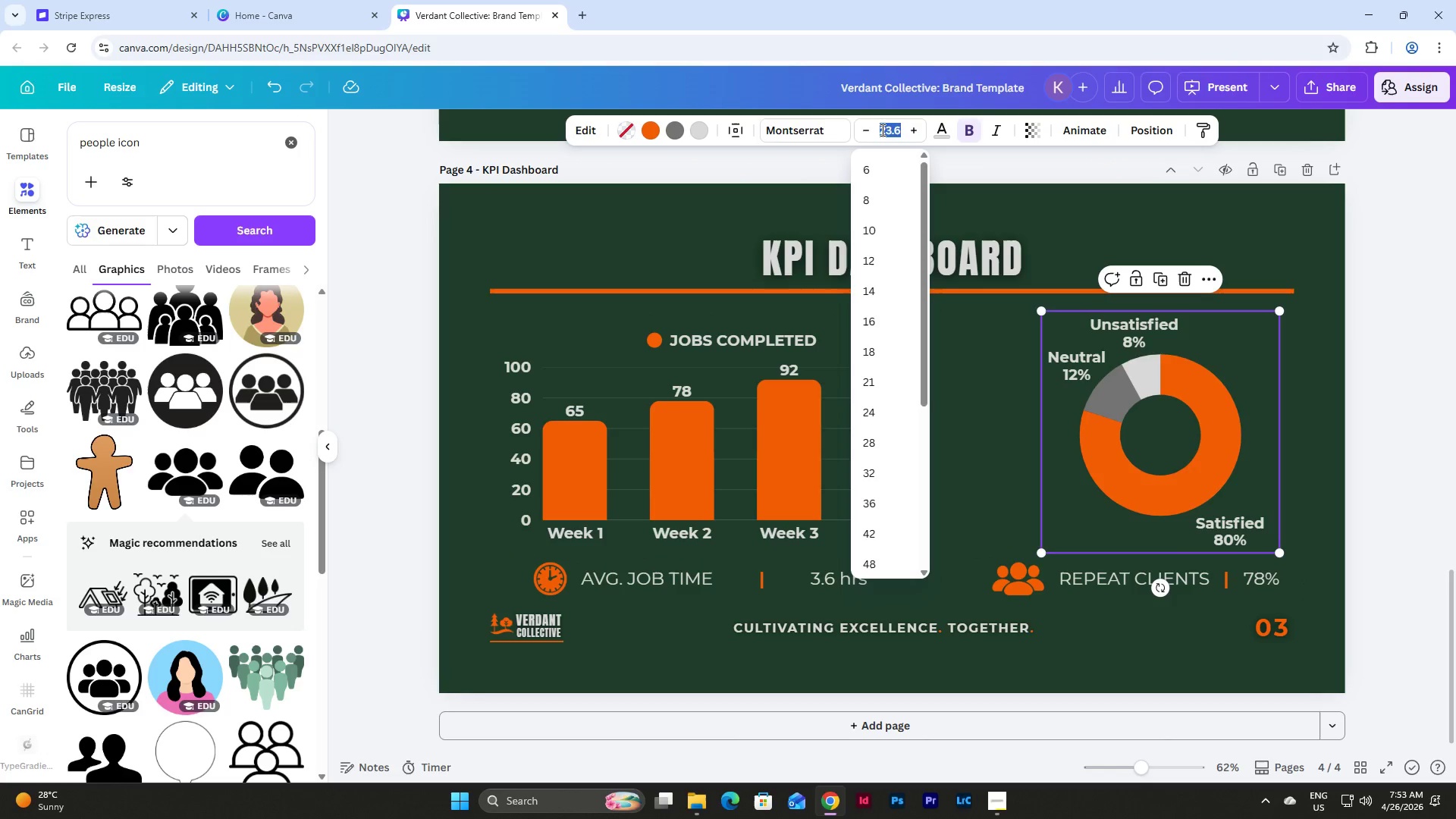 
key(Numpad2)
 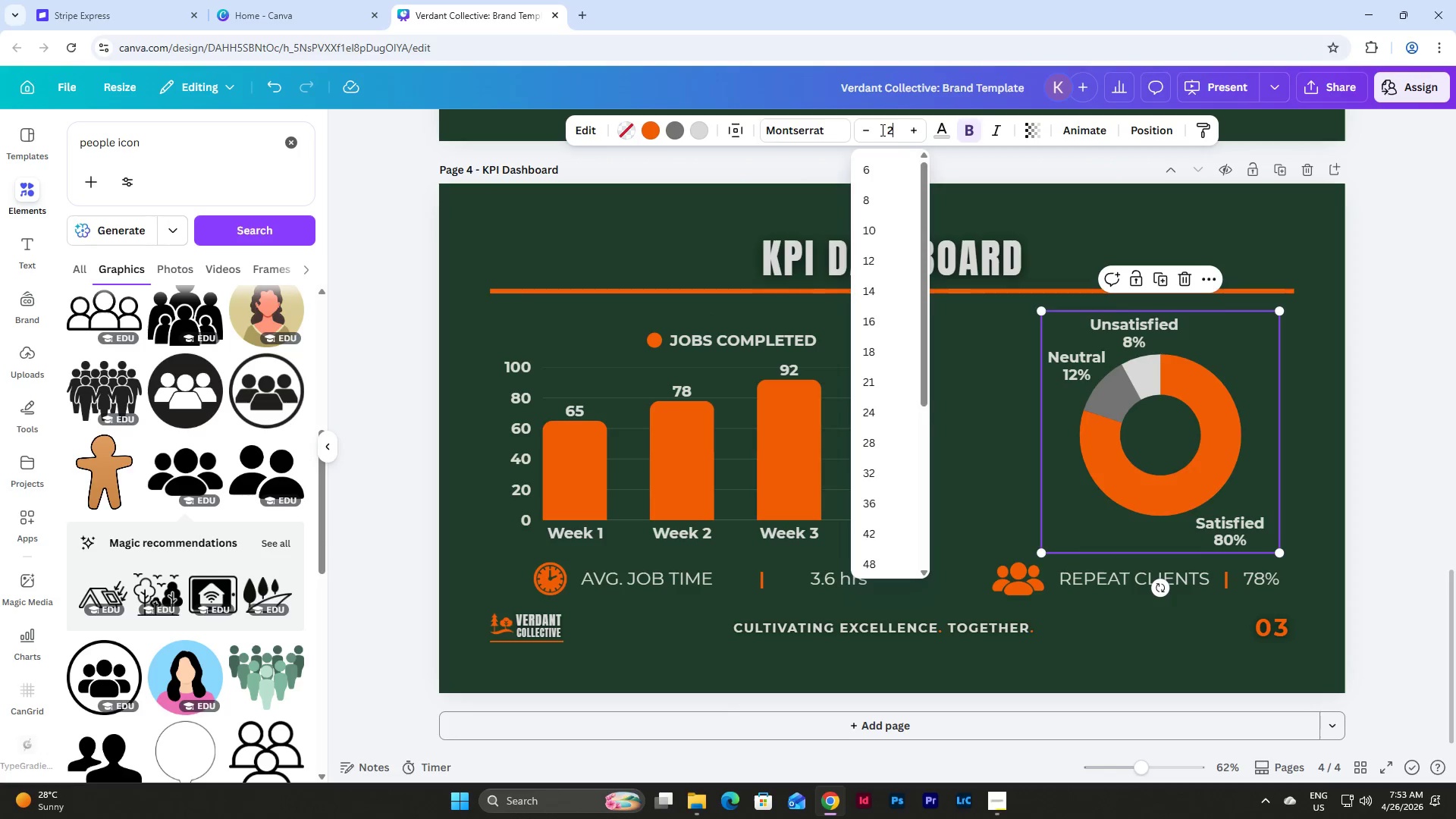 
key(Numpad4)
 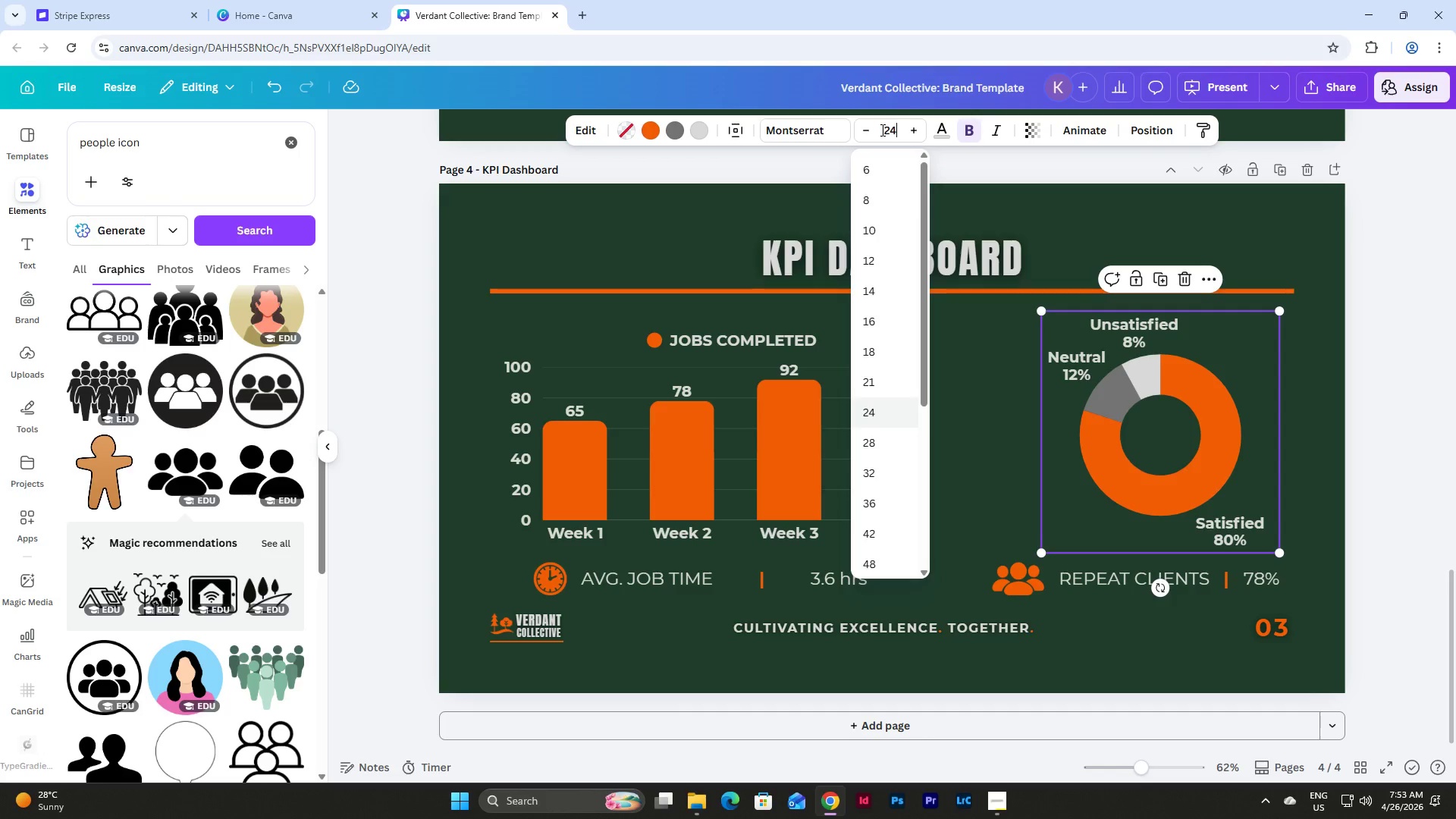 
key(NumpadEnter)
 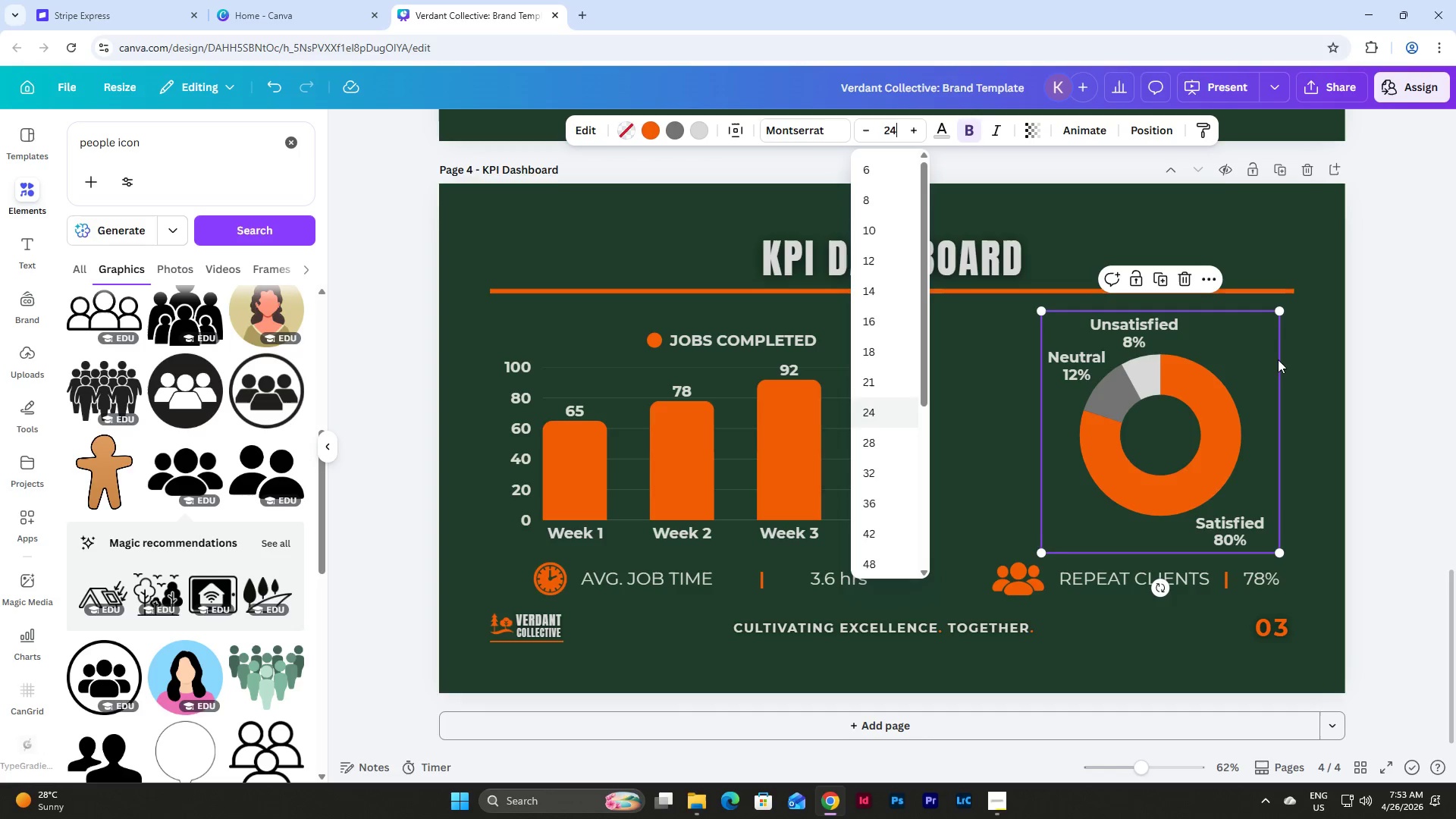 
left_click([1309, 384])
 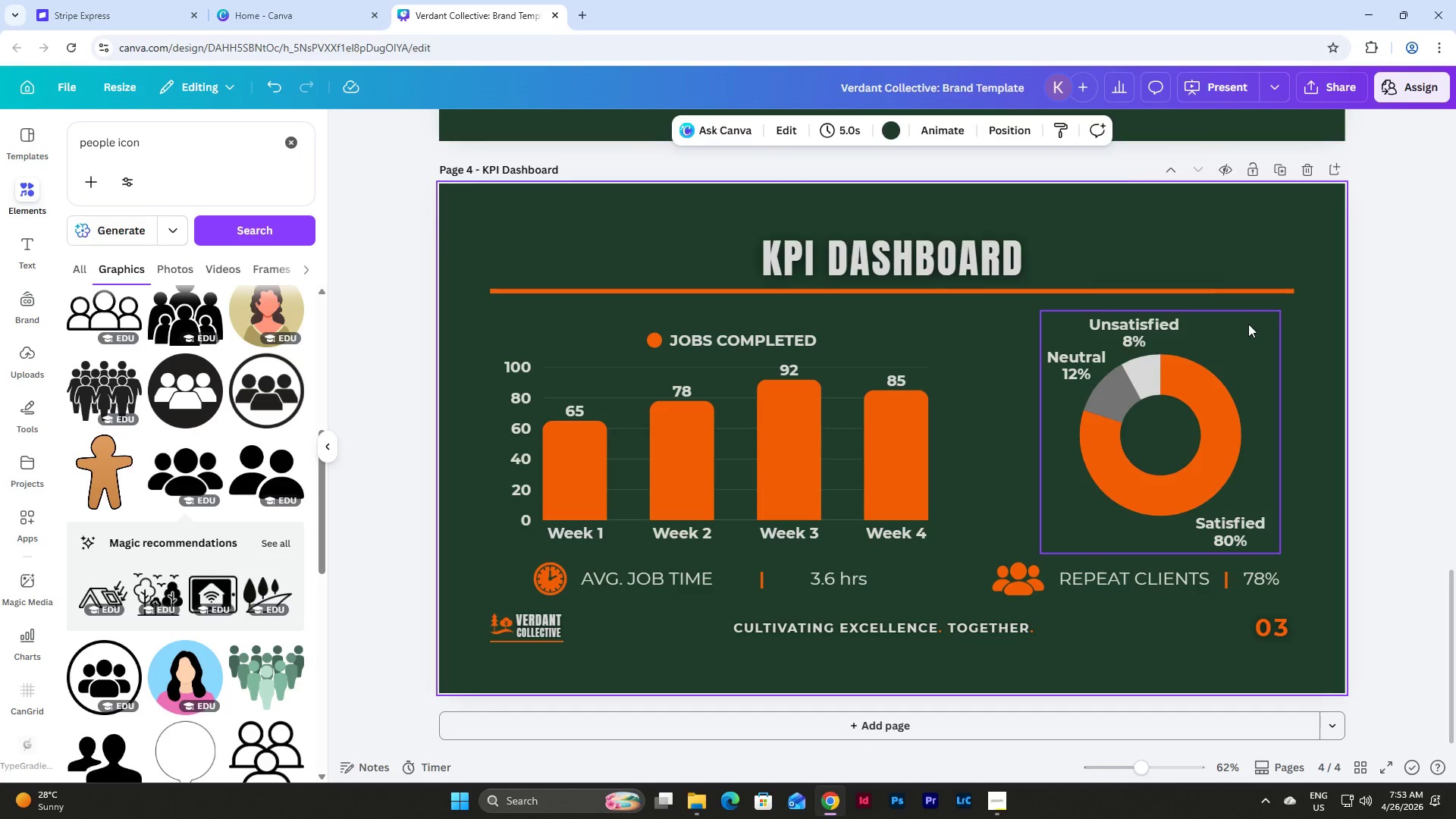 
left_click([1248, 324])
 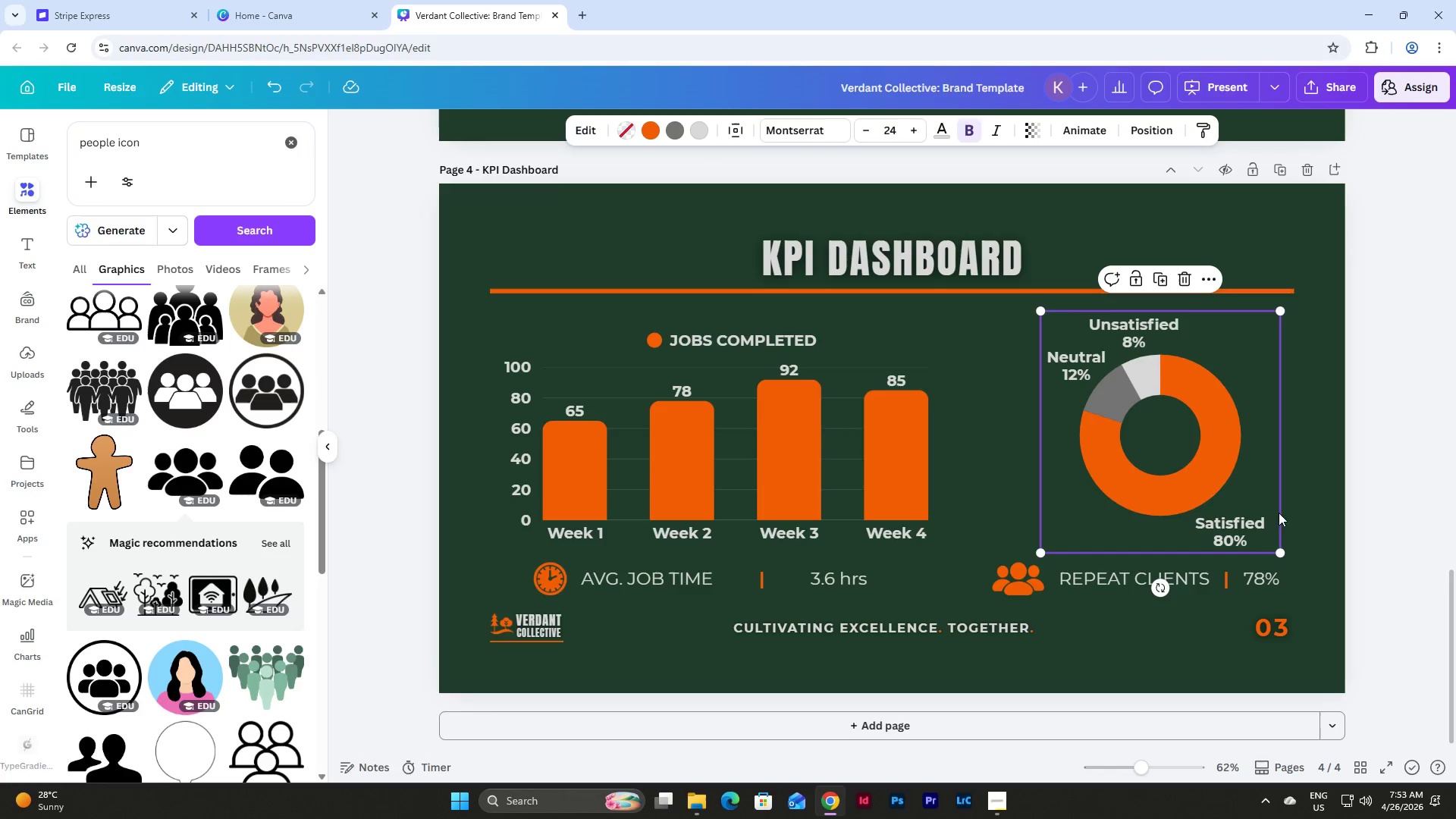 
left_click_drag(start_coordinate=[1285, 549], to_coordinate=[1281, 549])
 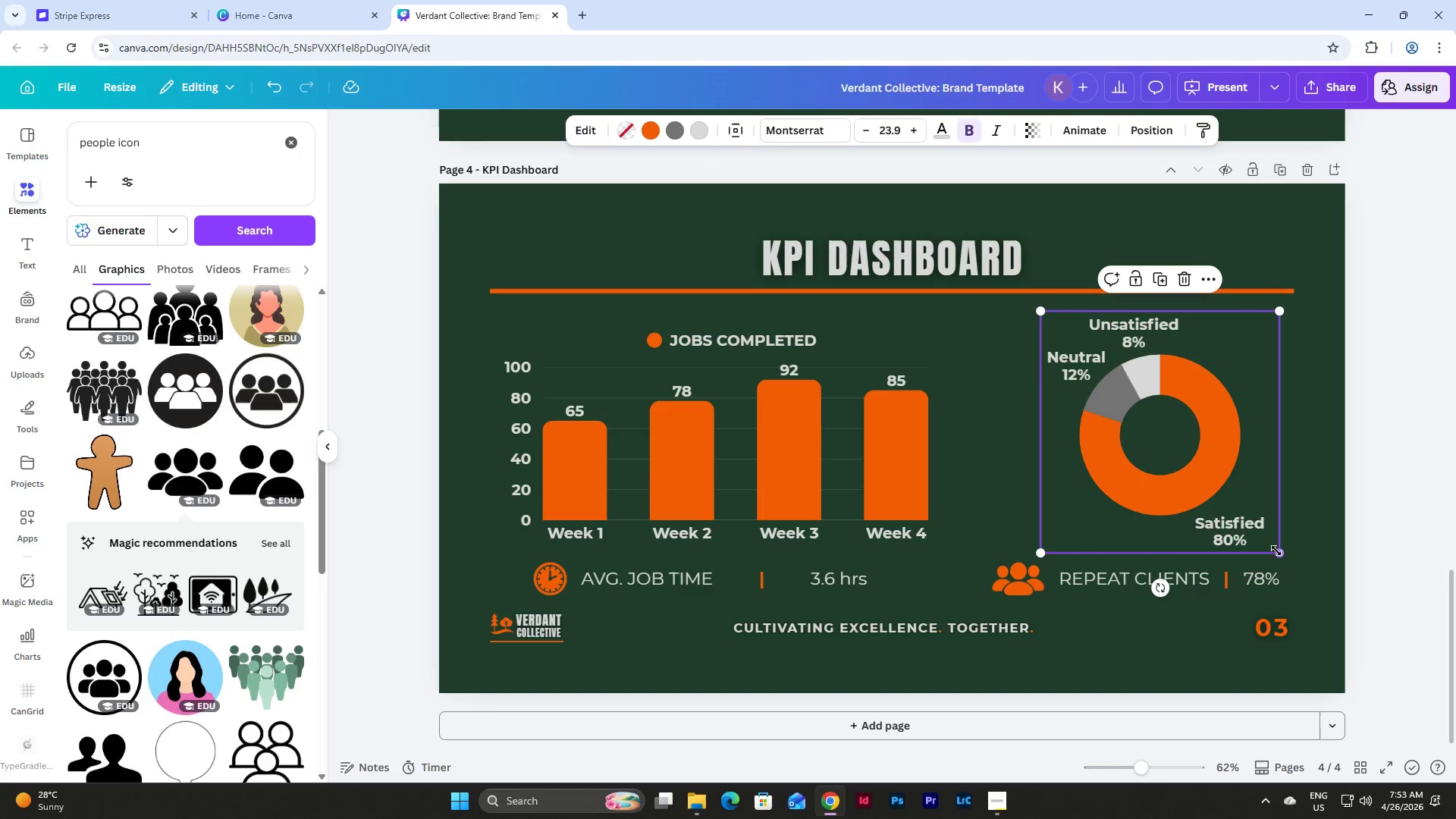 
left_click_drag(start_coordinate=[1276, 551], to_coordinate=[1272, 549])
 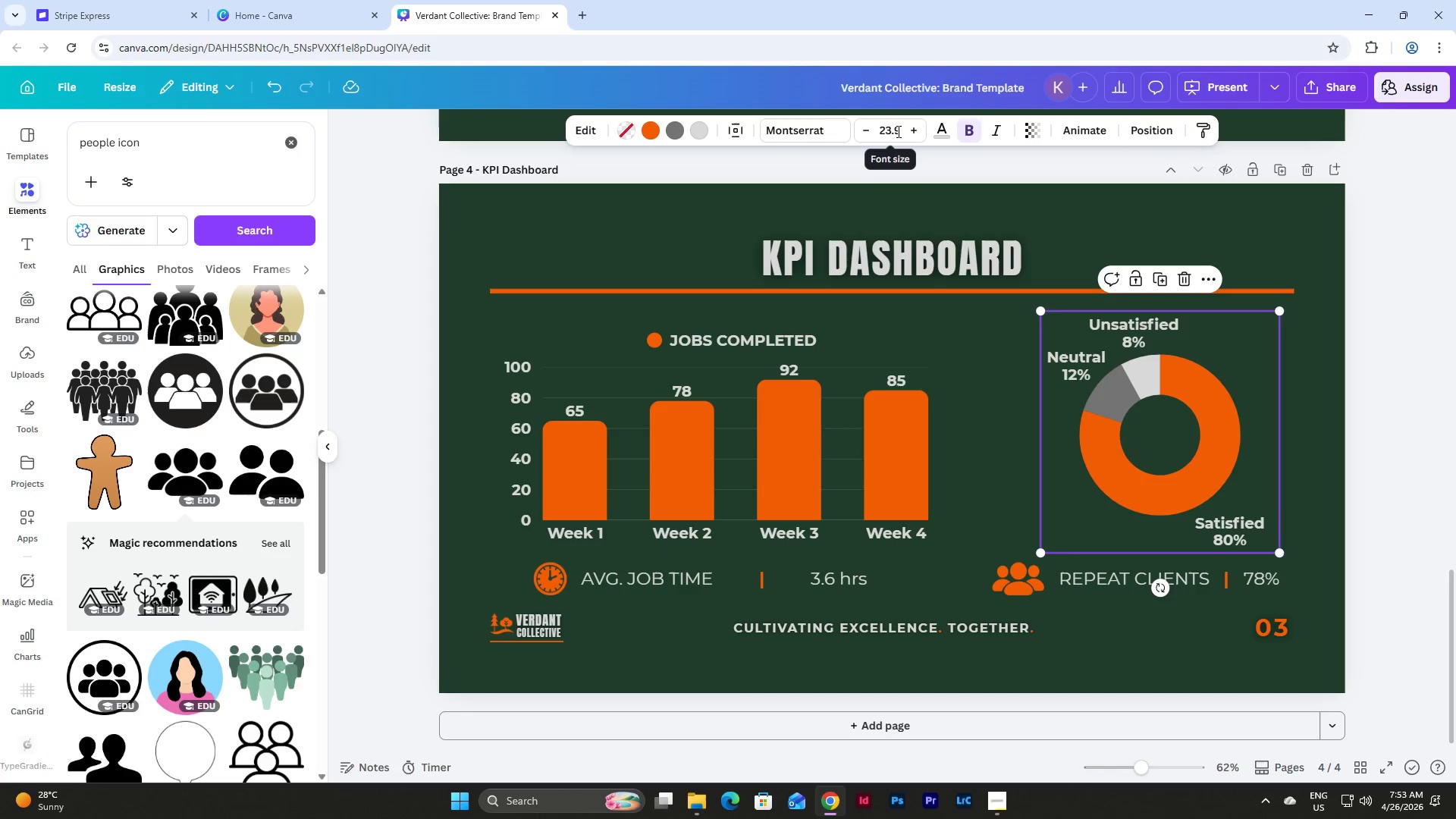 
left_click_drag(start_coordinate=[897, 131], to_coordinate=[881, 130])
 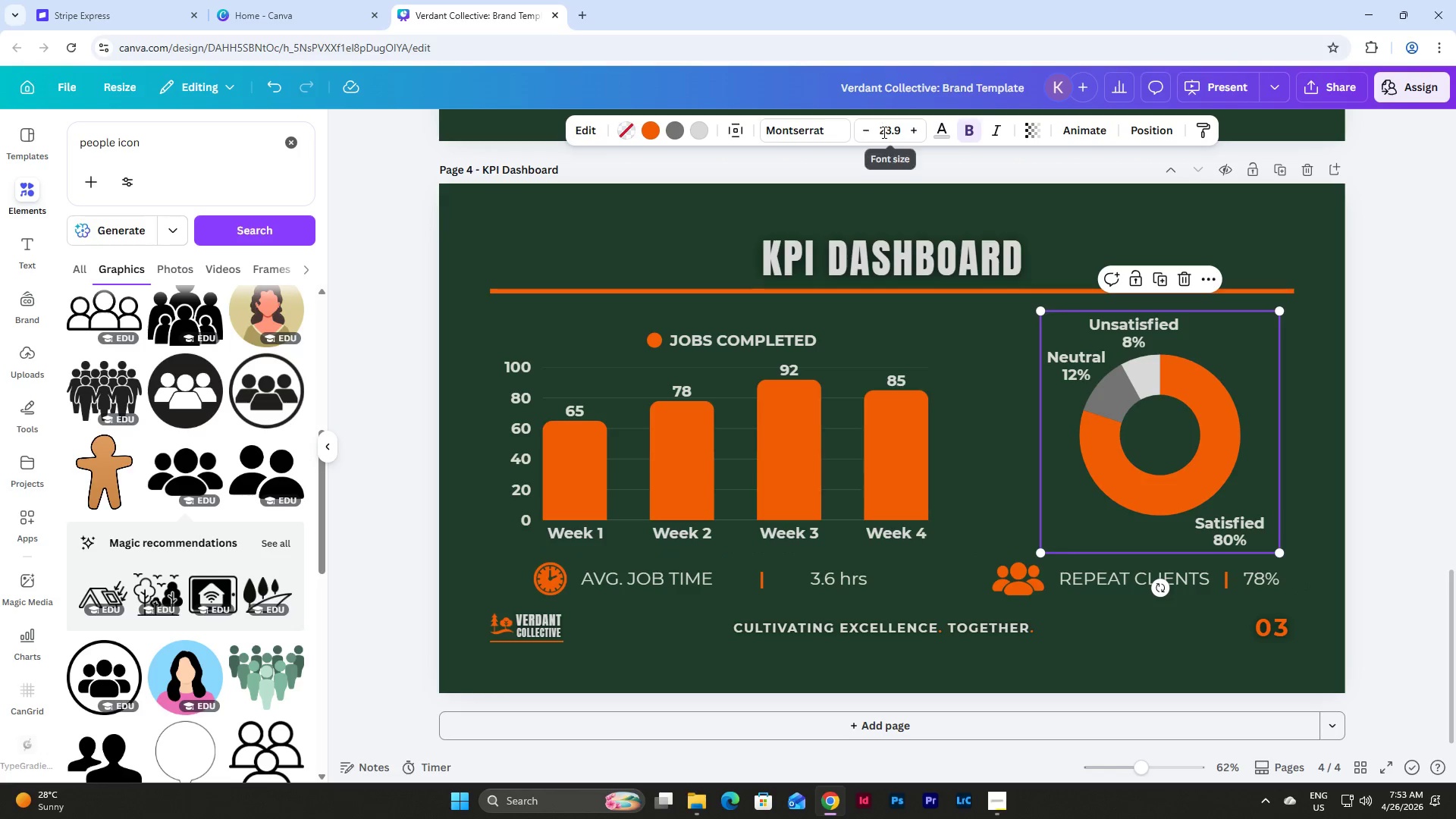 
left_click_drag(start_coordinate=[882, 132], to_coordinate=[914, 136])
 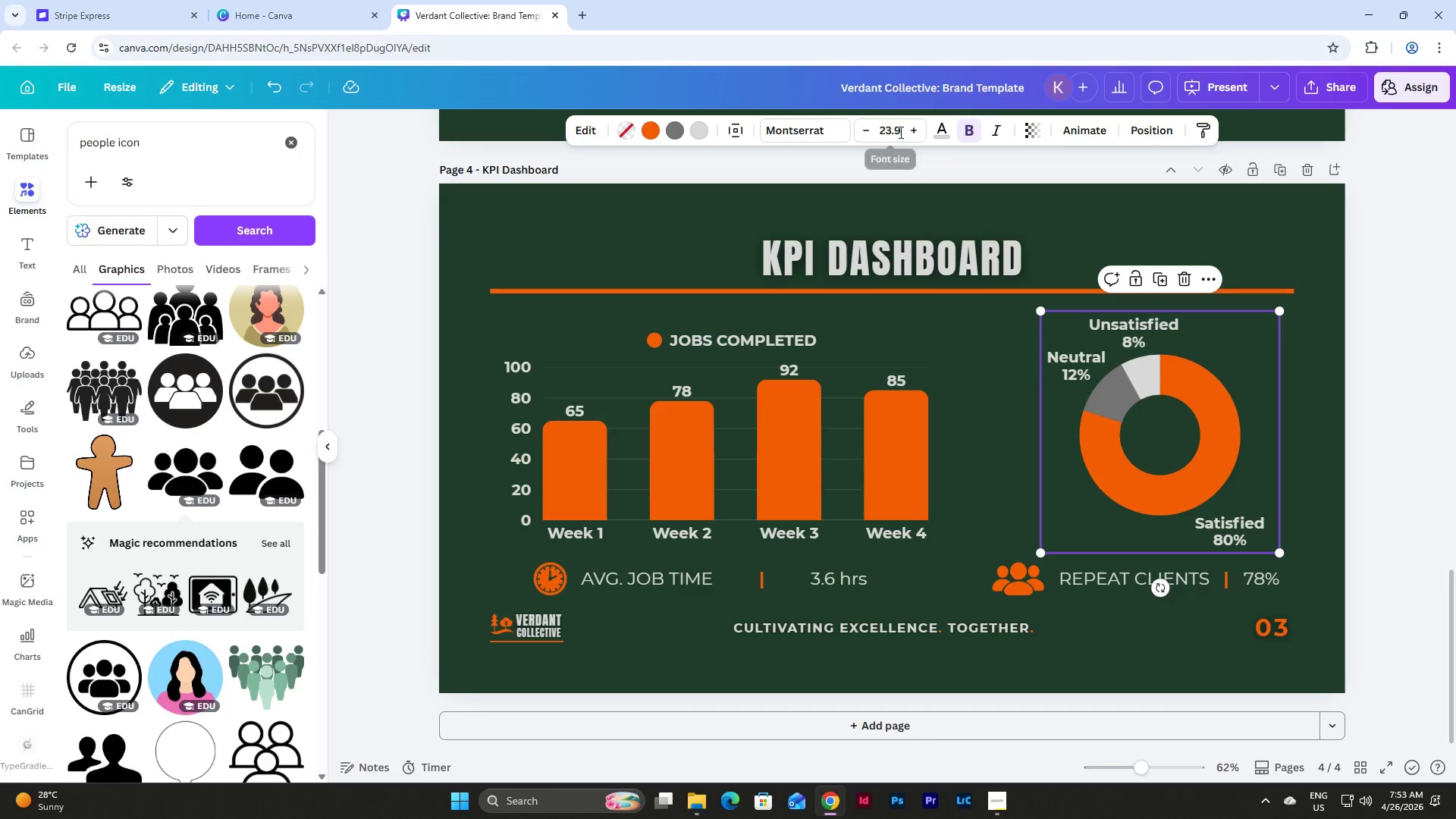 
left_click_drag(start_coordinate=[899, 132], to_coordinate=[874, 132])
 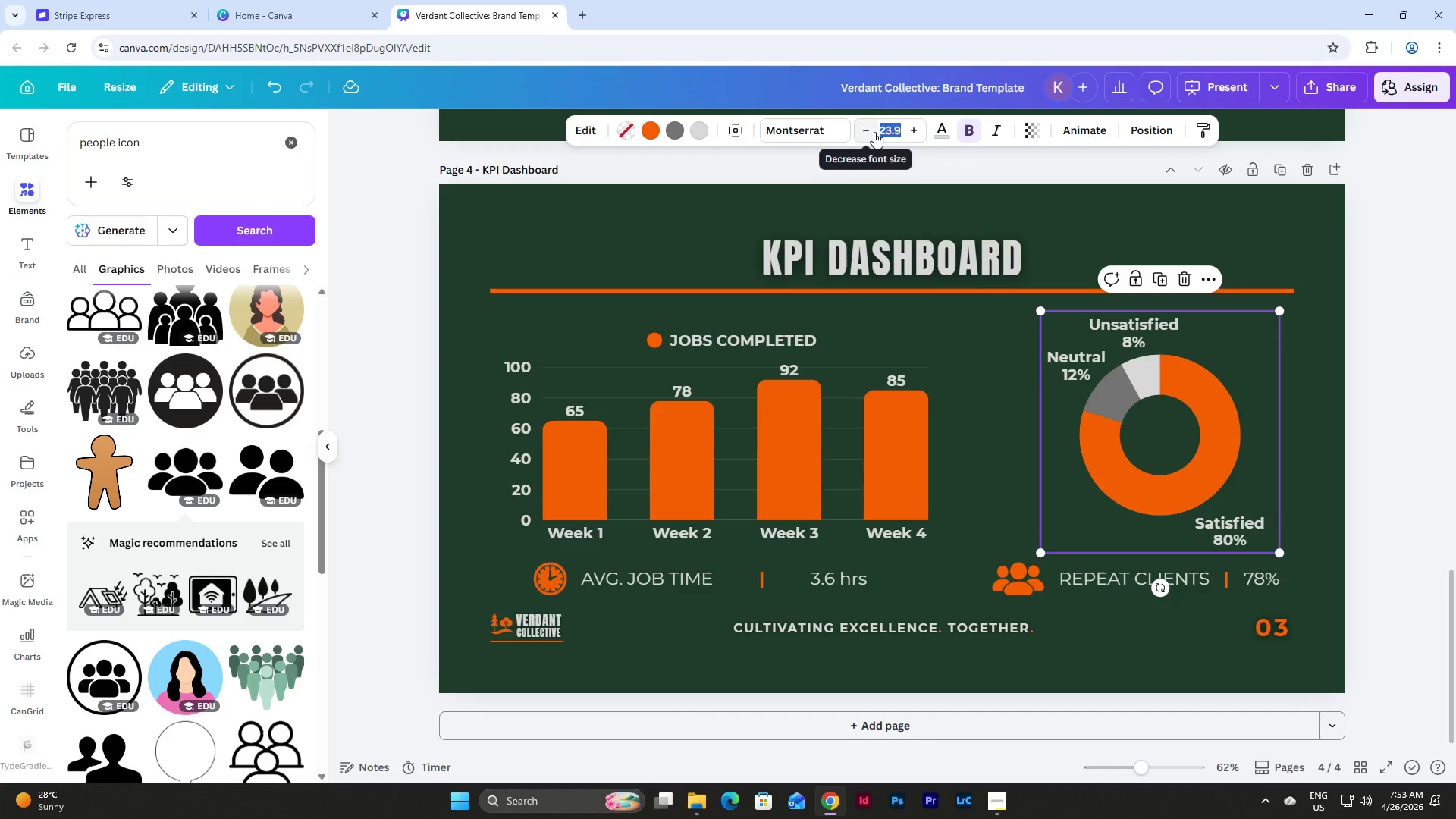 
key(Numpad2)
 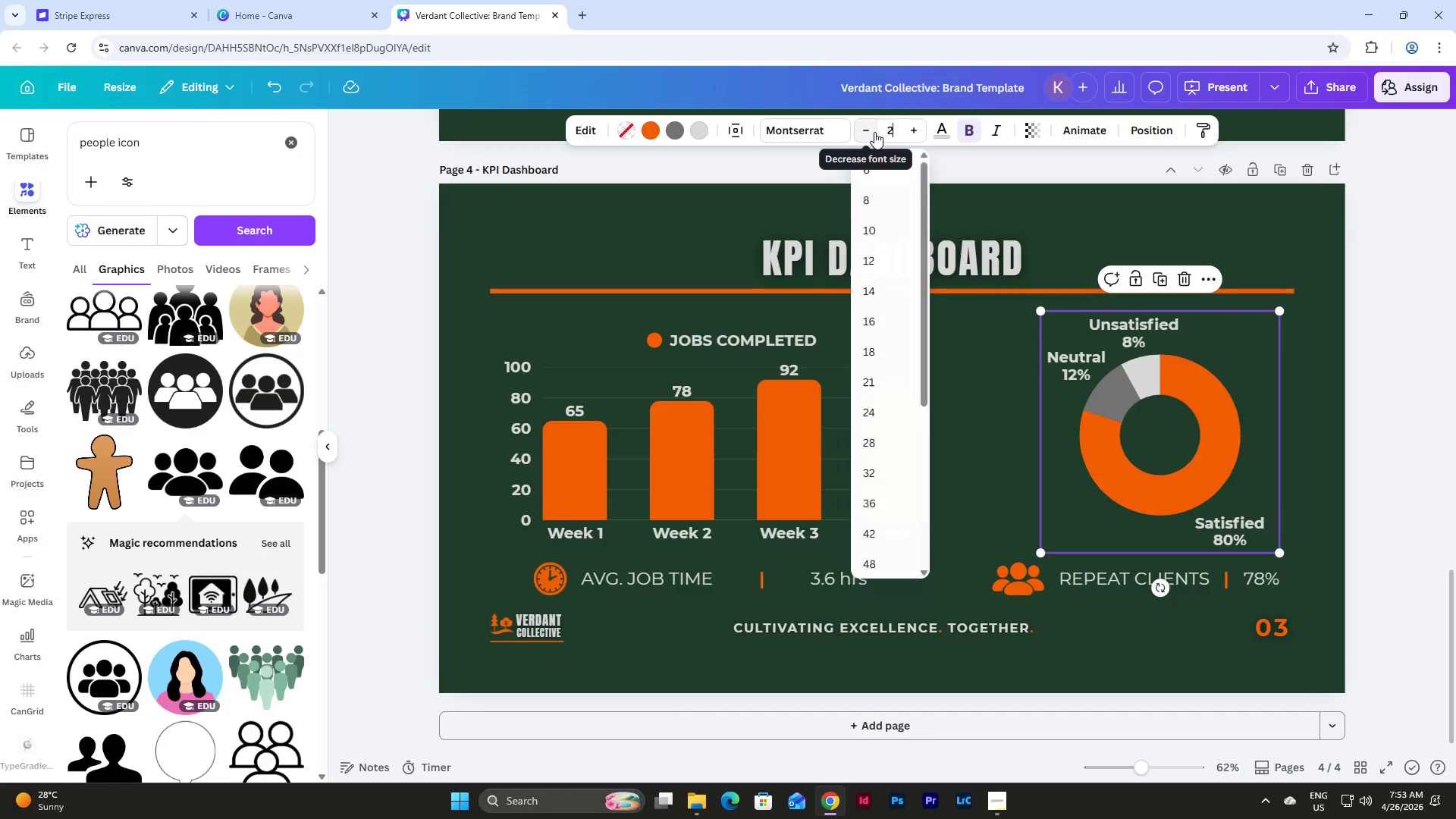 
key(Numpad4)
 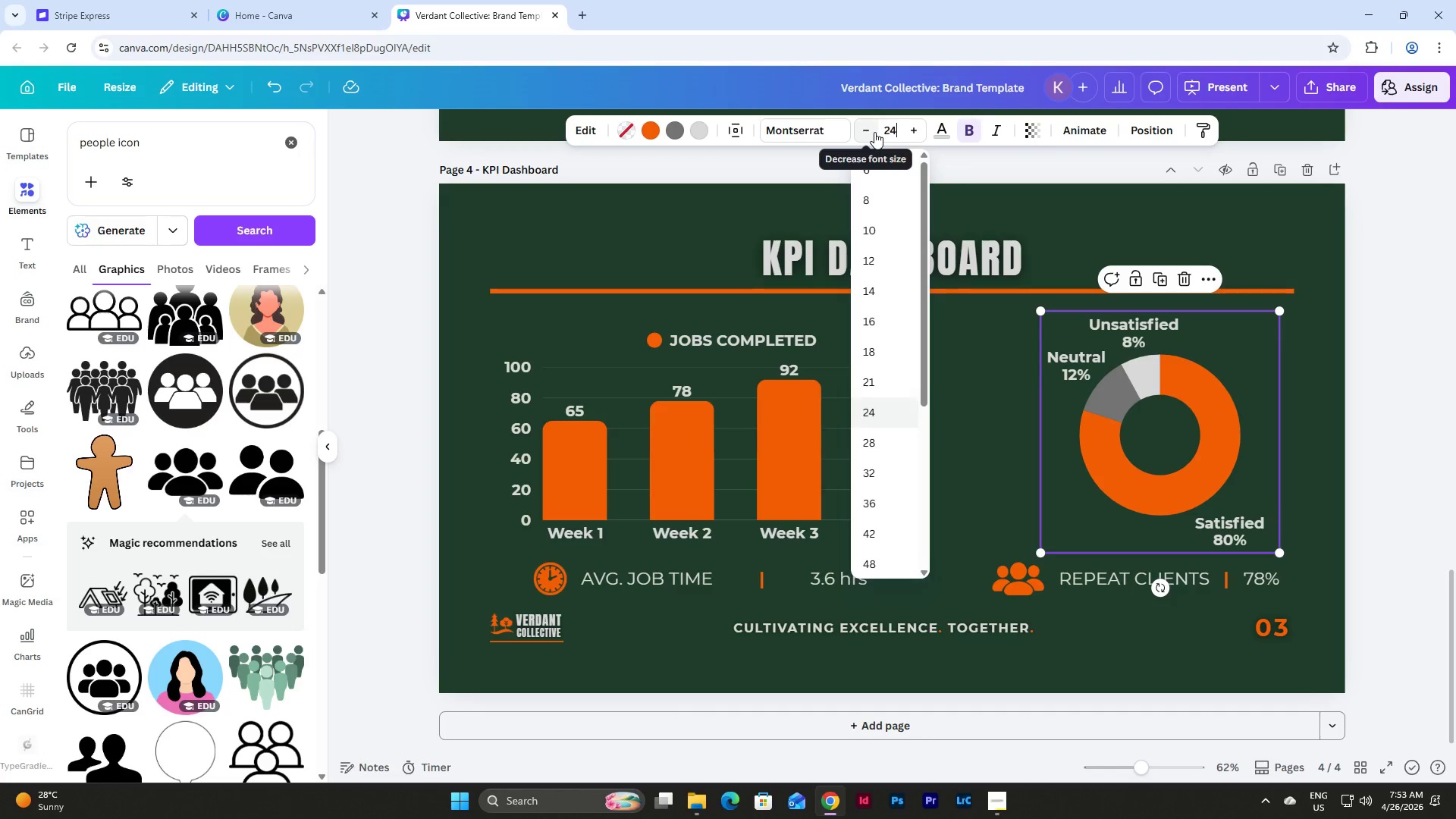 
key(NumpadEnter)
 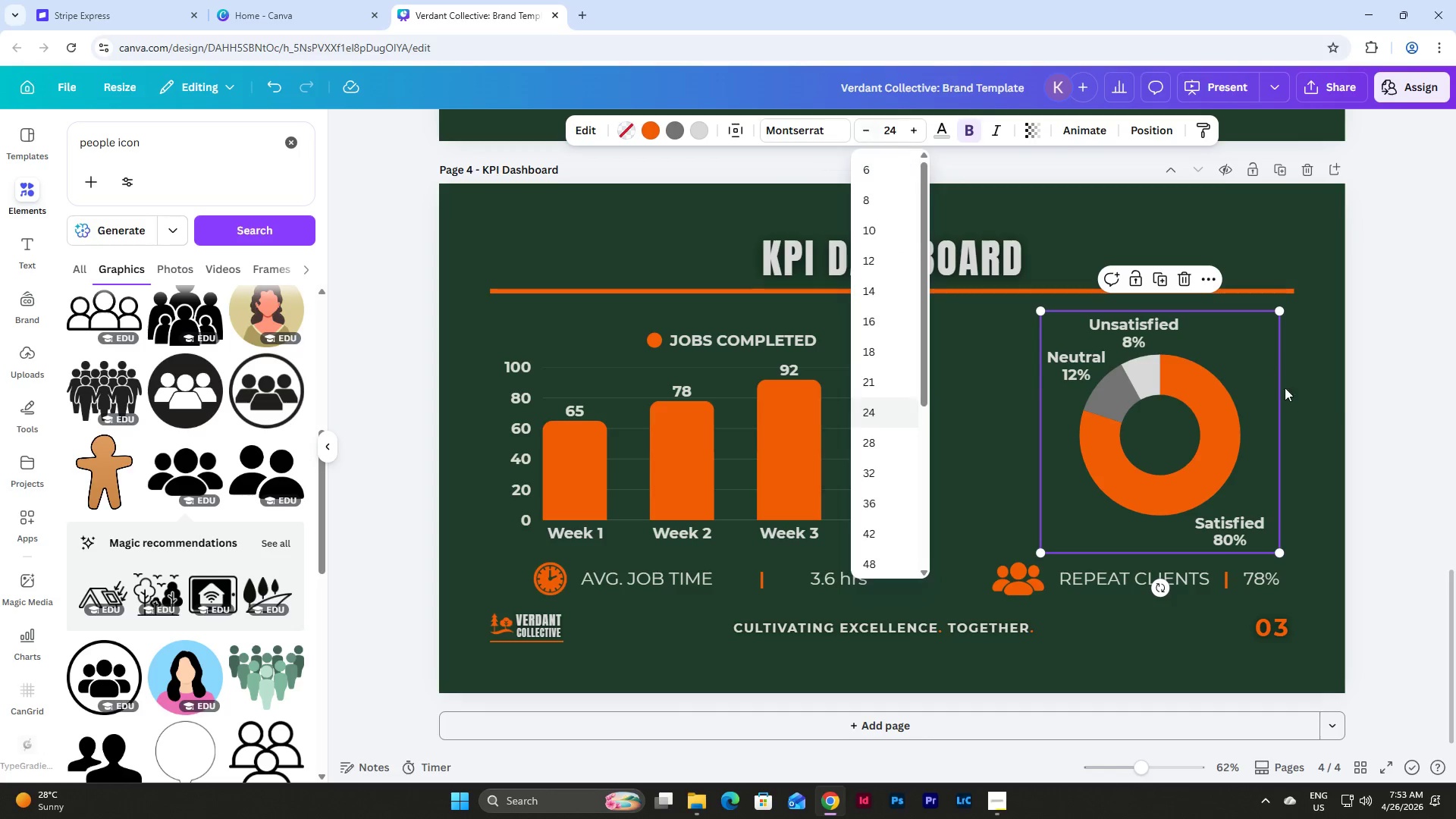 
left_click([1339, 406])
 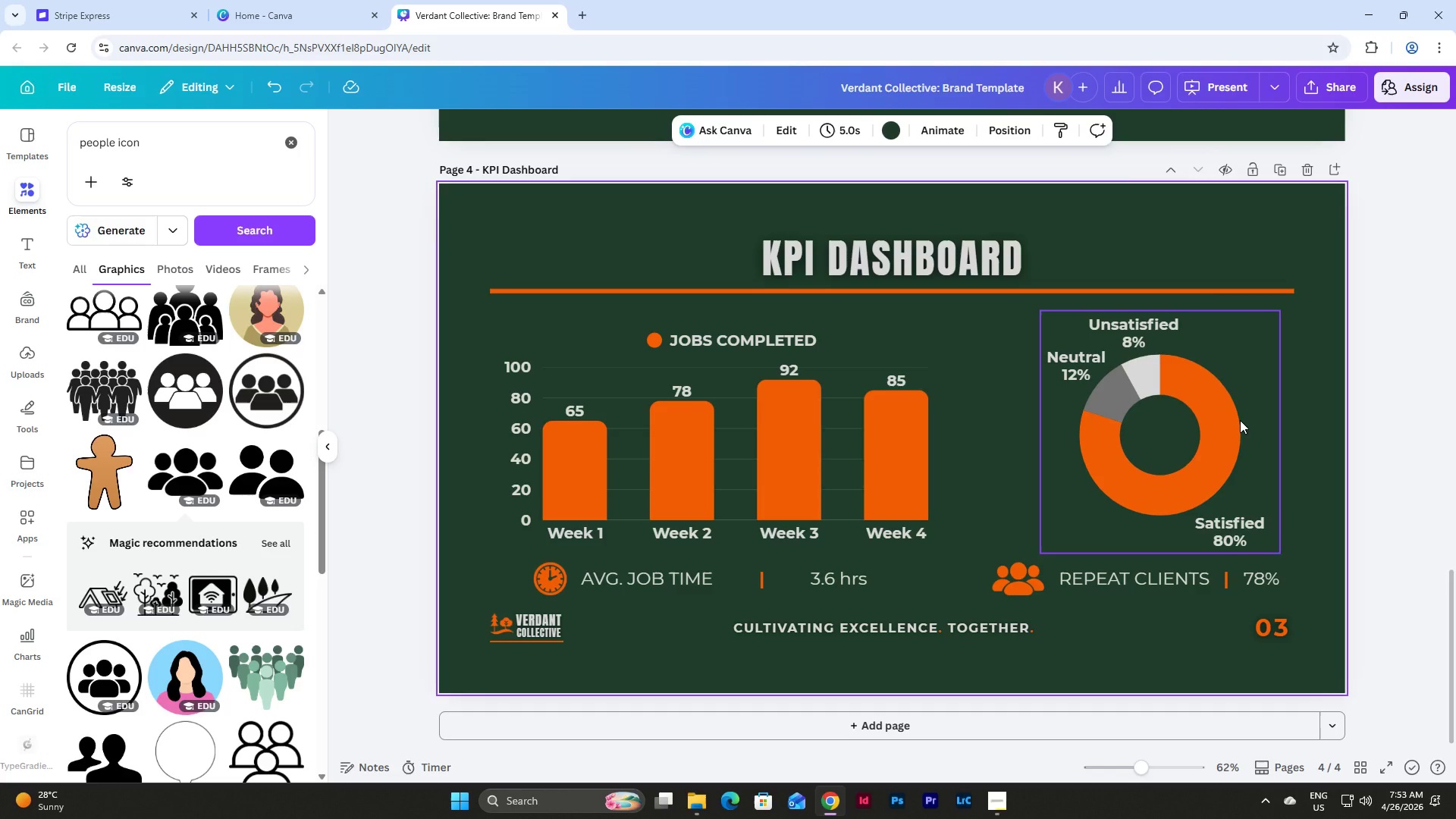 
left_click([1240, 420])
 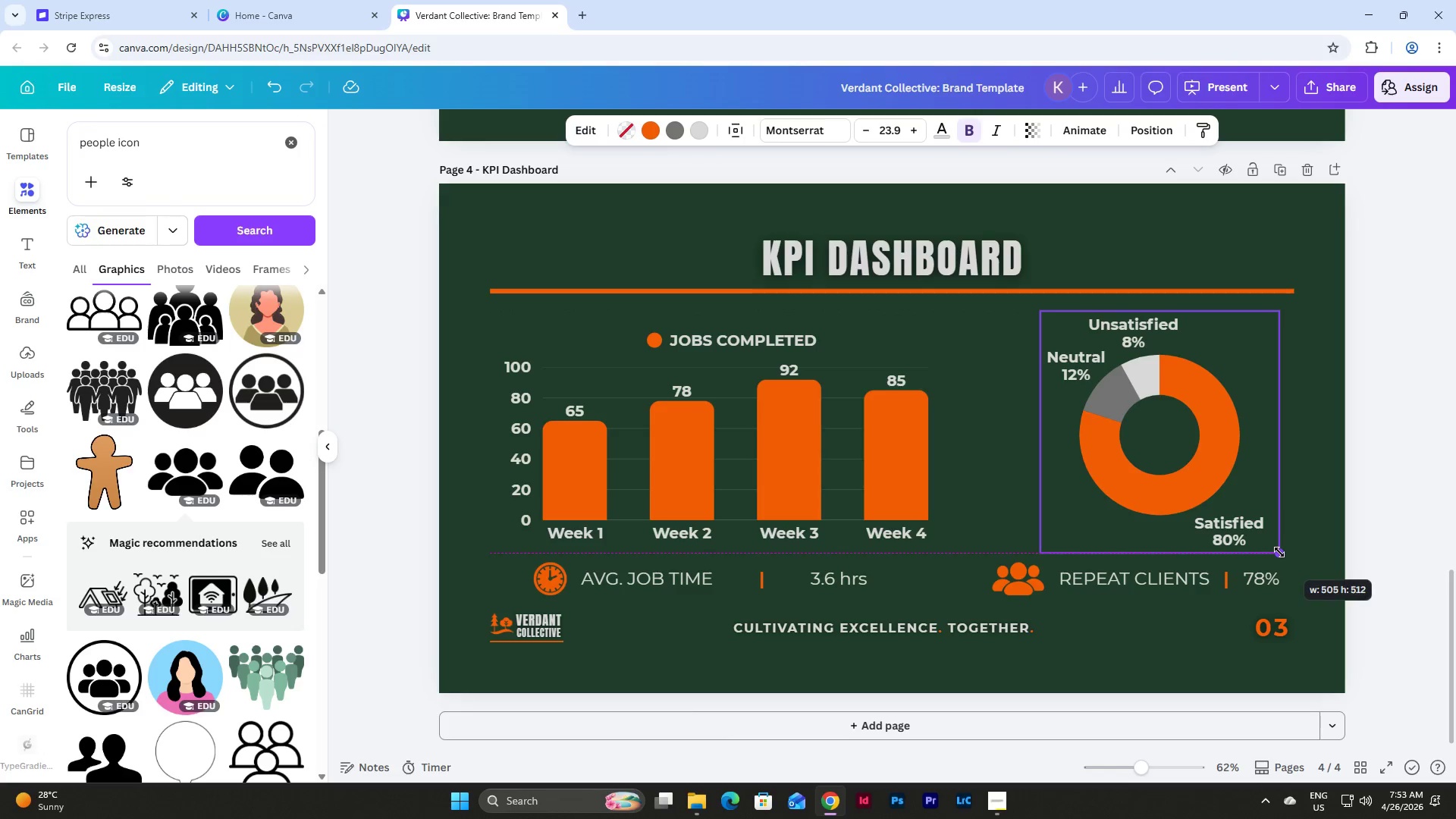 
left_click_drag(start_coordinate=[1279, 552], to_coordinate=[1278, 548])
 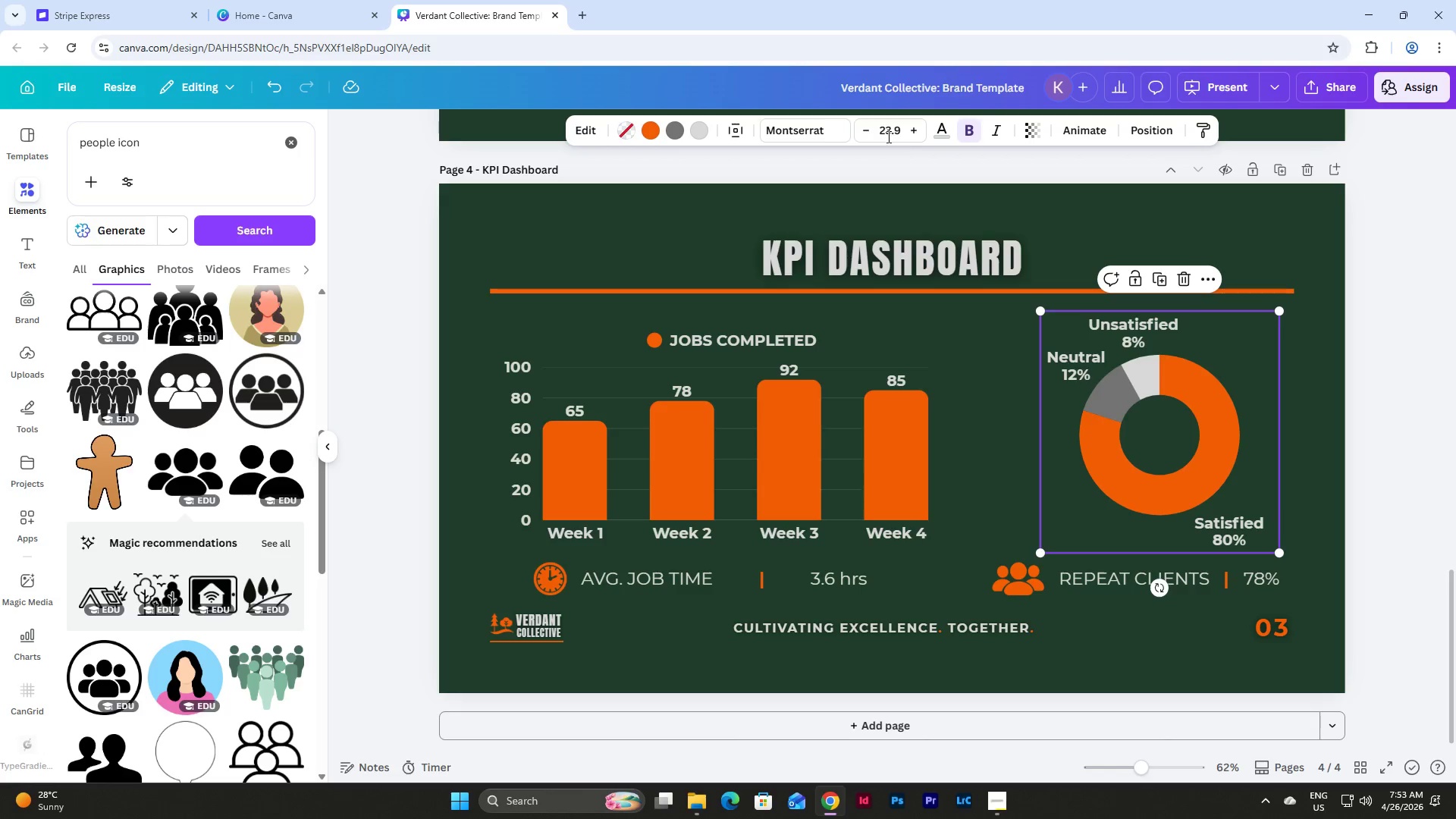 
left_click_drag(start_coordinate=[879, 129], to_coordinate=[905, 129])
 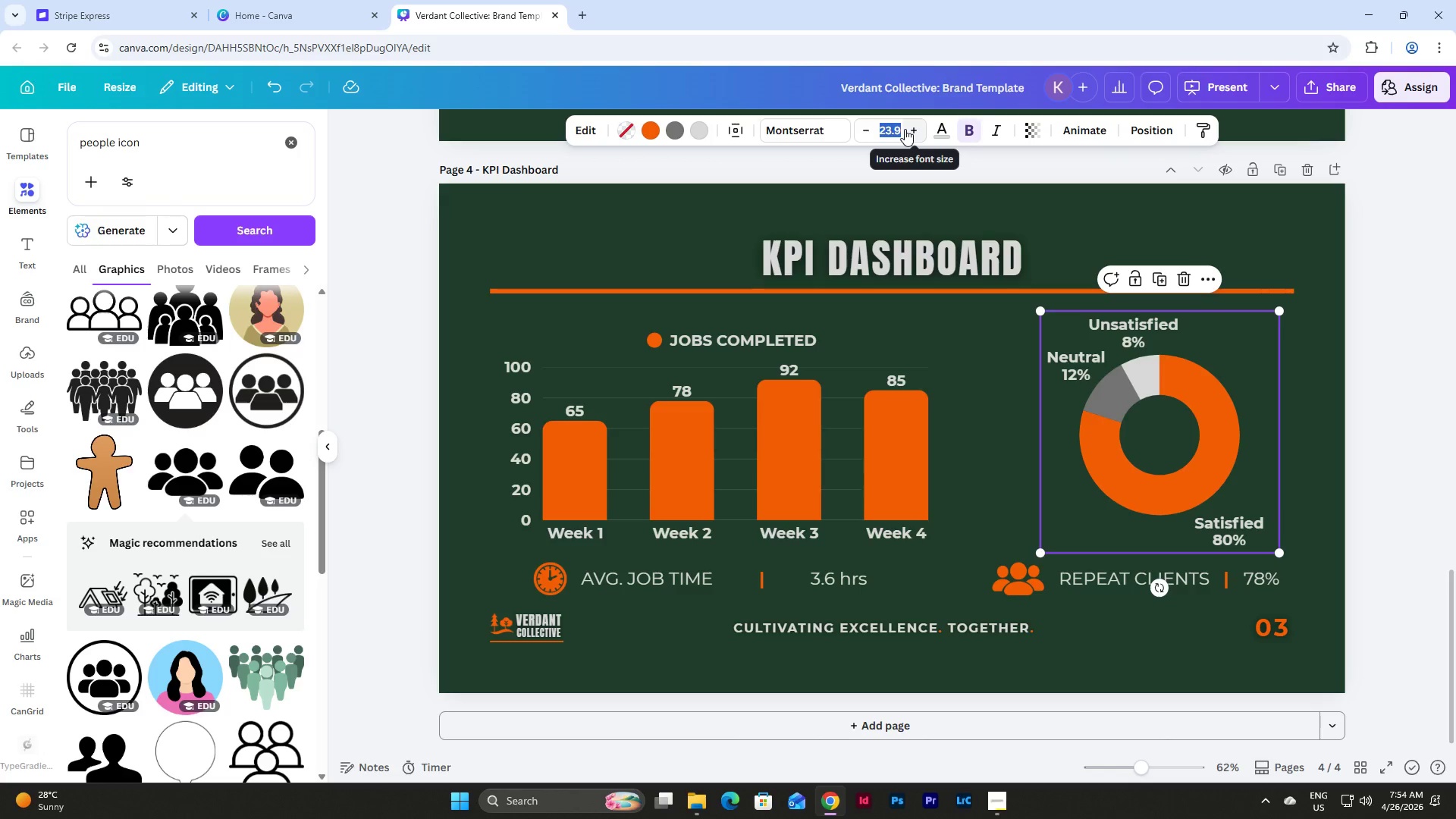 
key(Numpad2)
 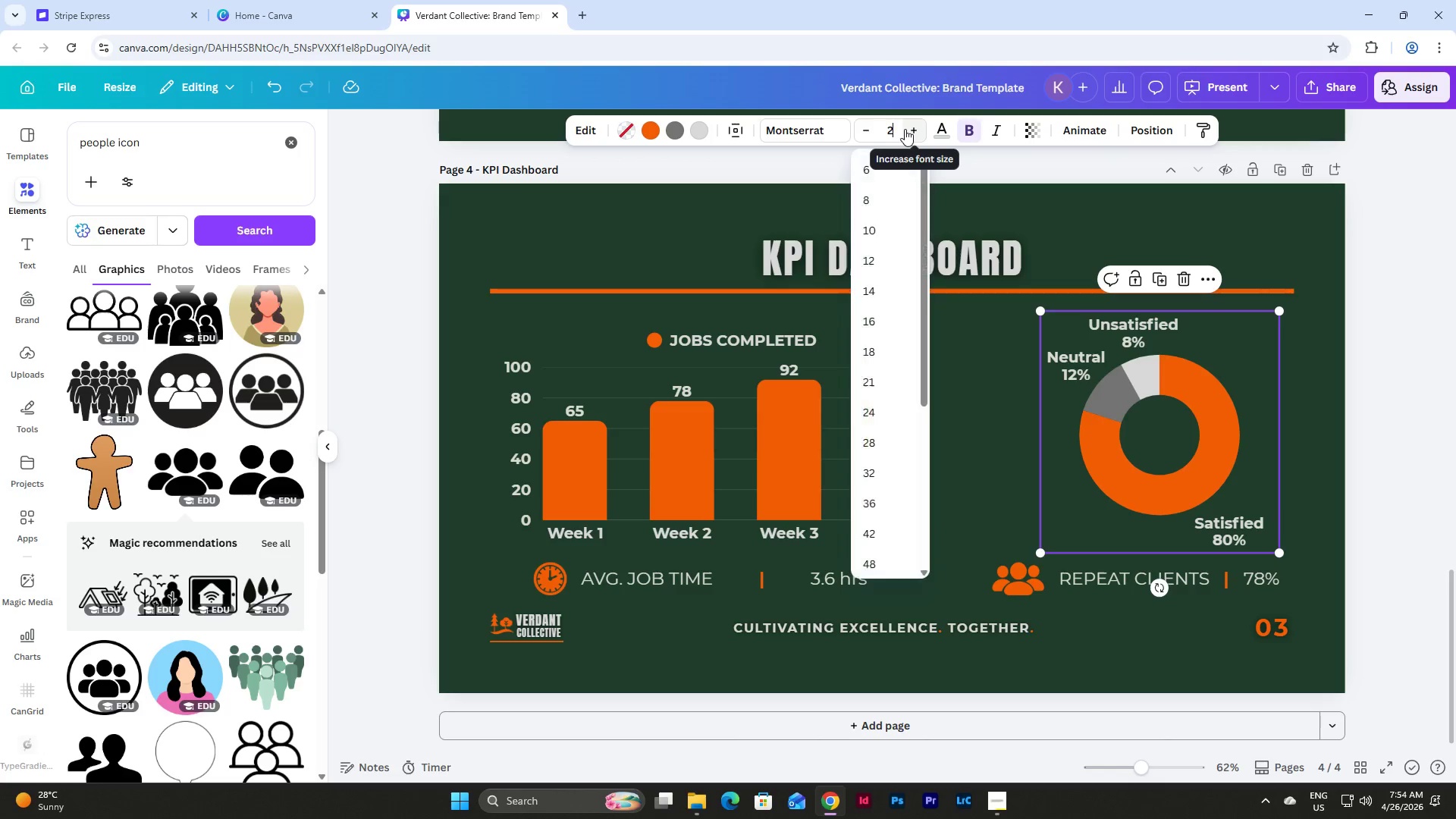 
key(Numpad4)
 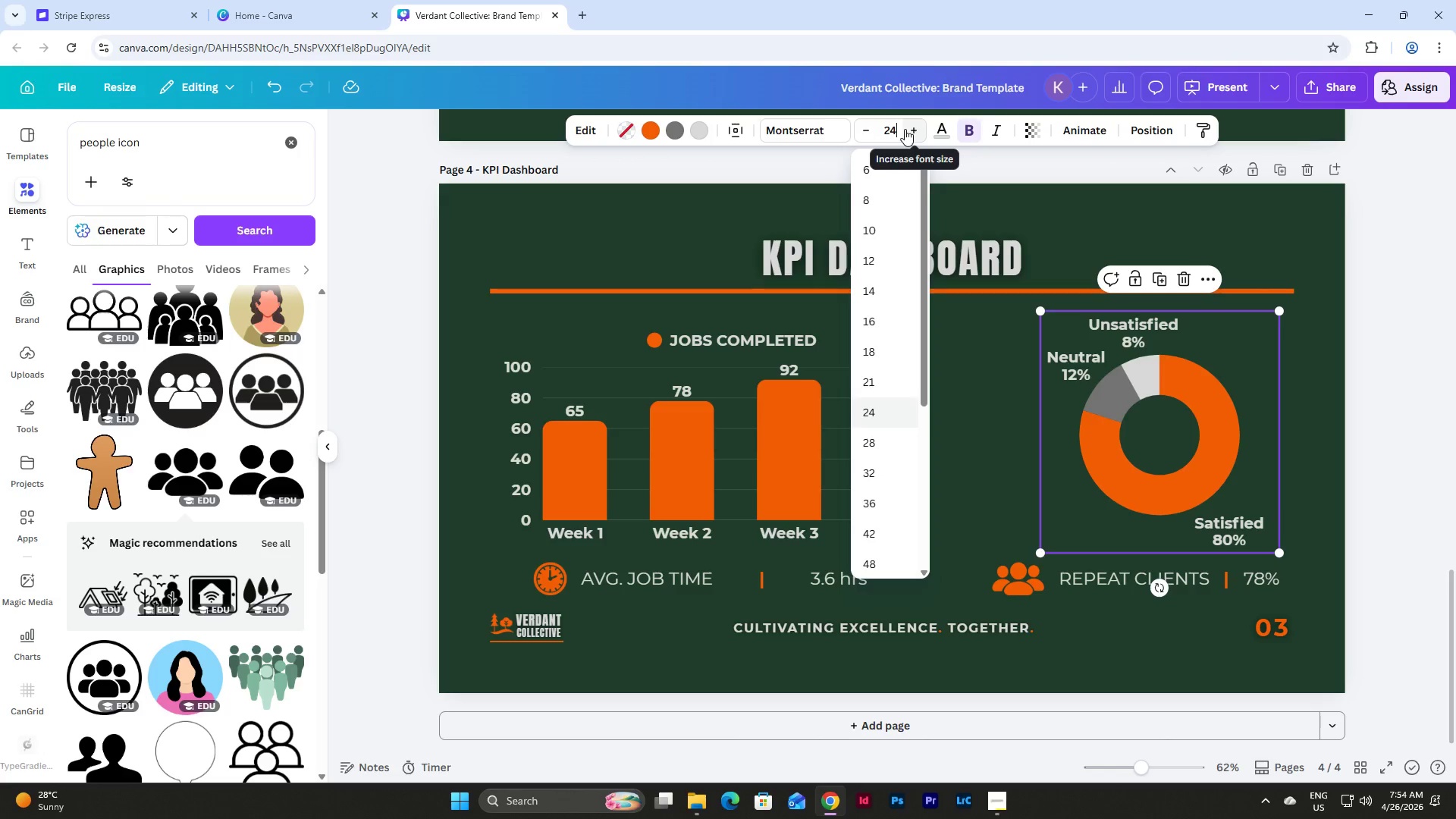 
key(NumpadEnter)
 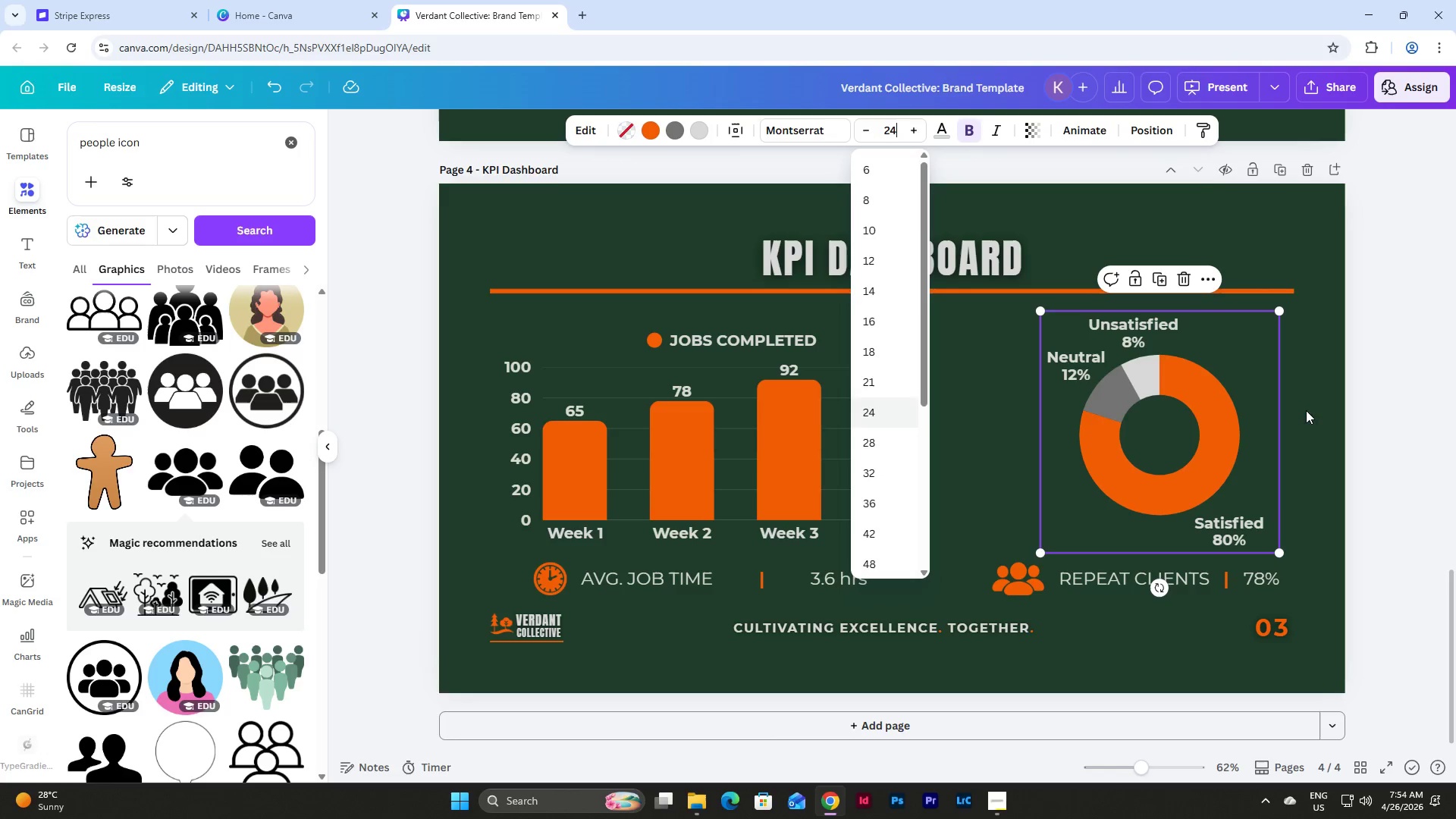 
left_click([1327, 425])
 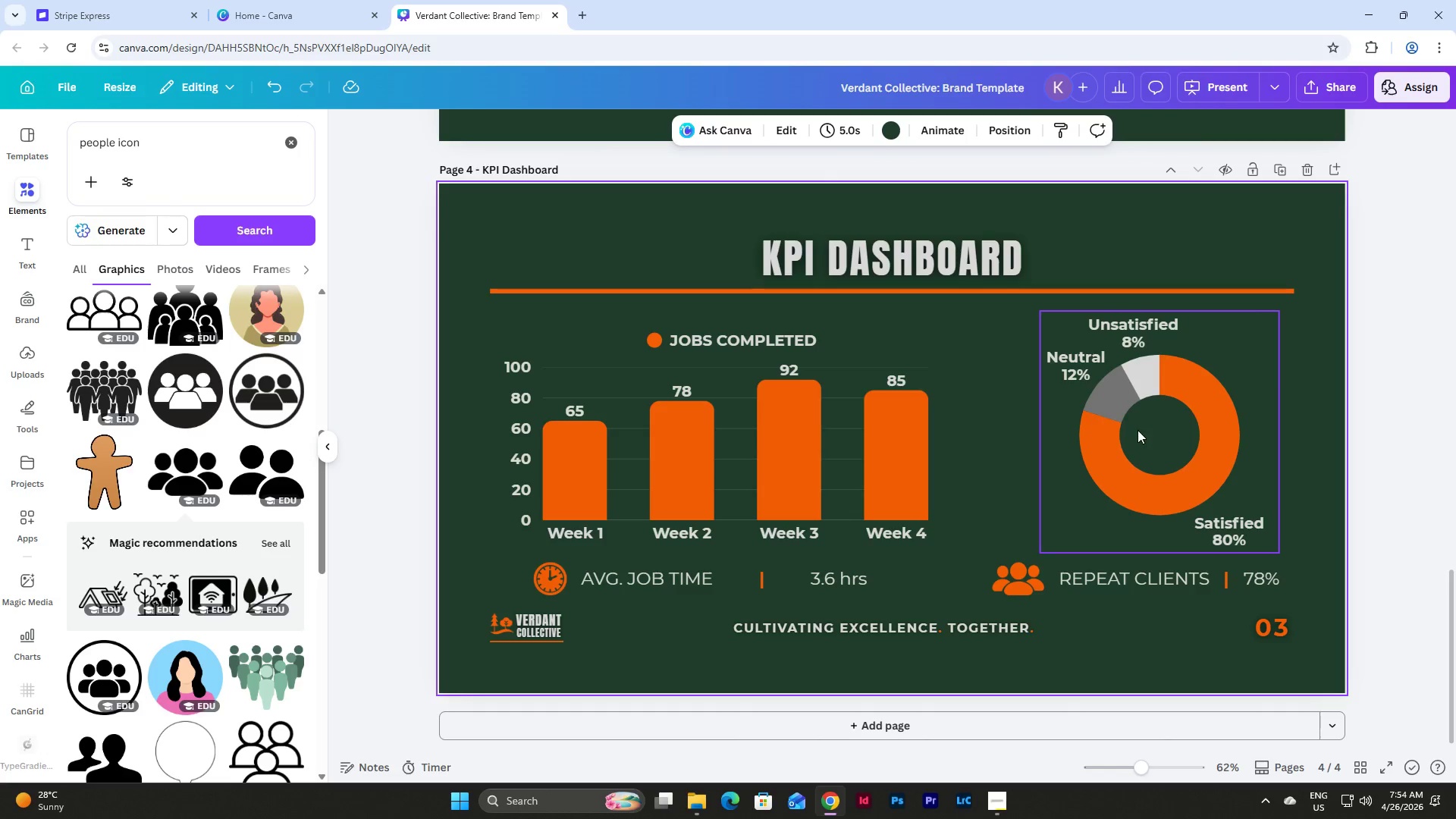 
left_click([1138, 430])
 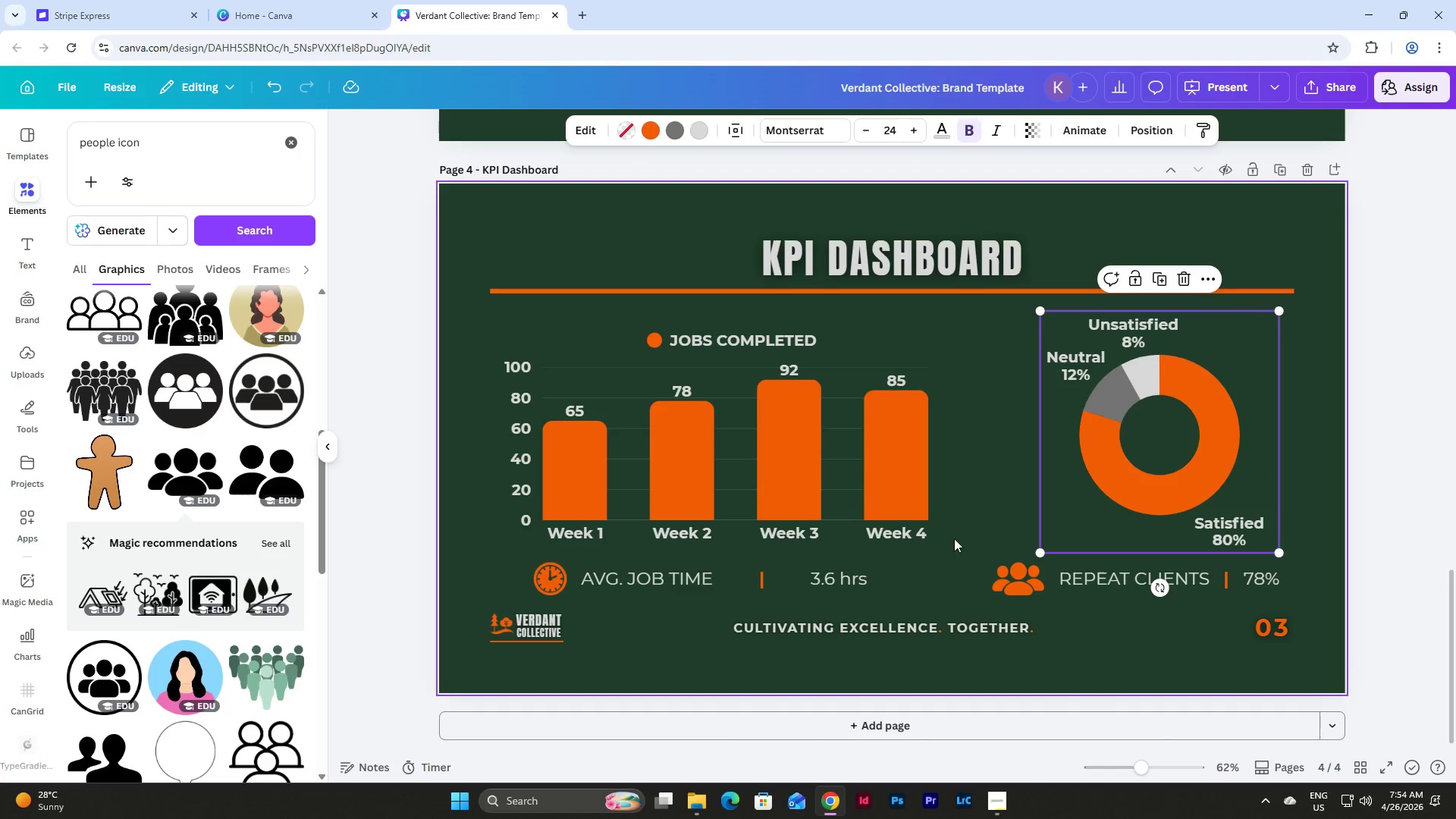 
left_click_drag(start_coordinate=[1302, 504], to_coordinate=[748, 416])
 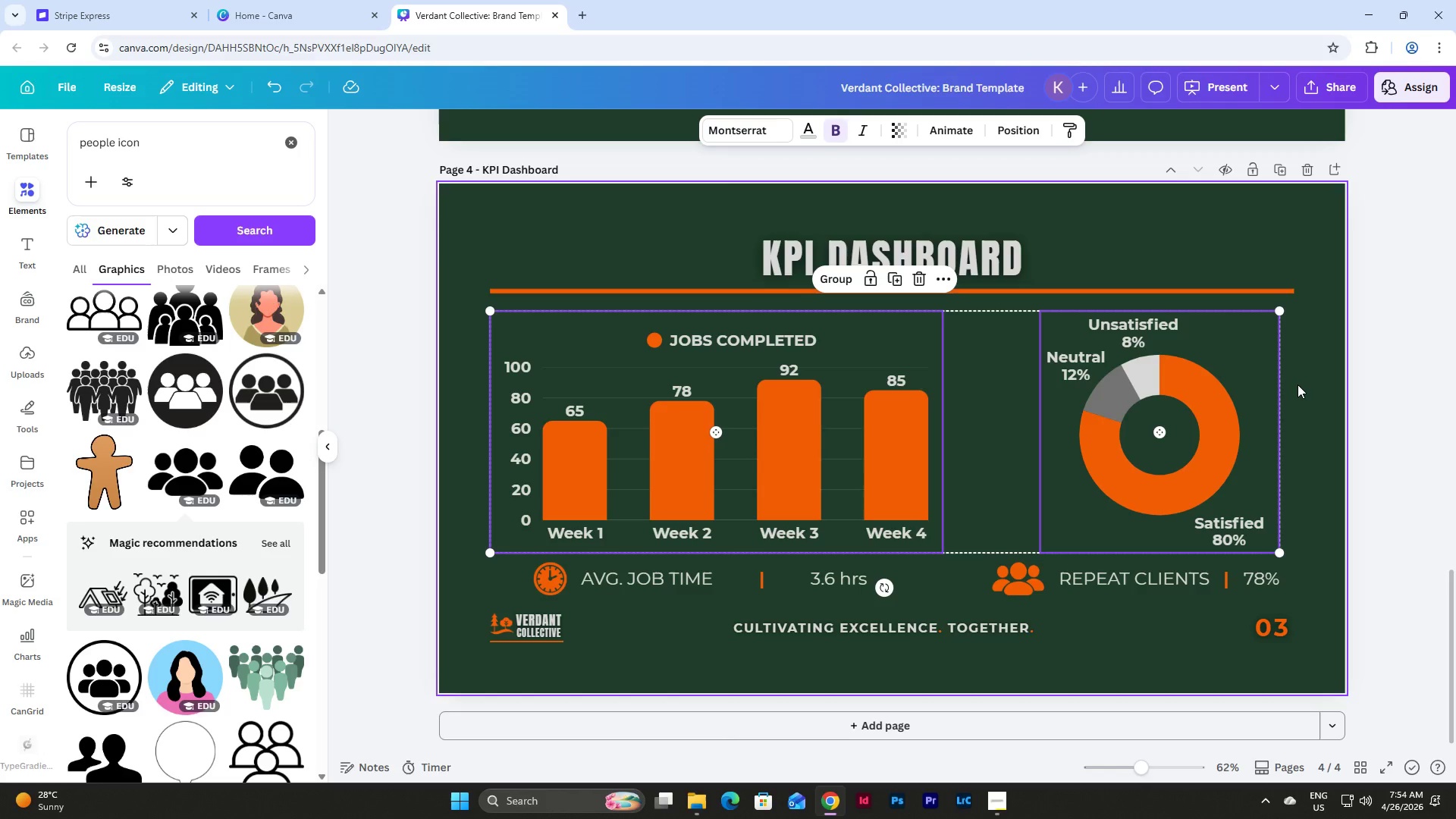 
left_click([1298, 384])
 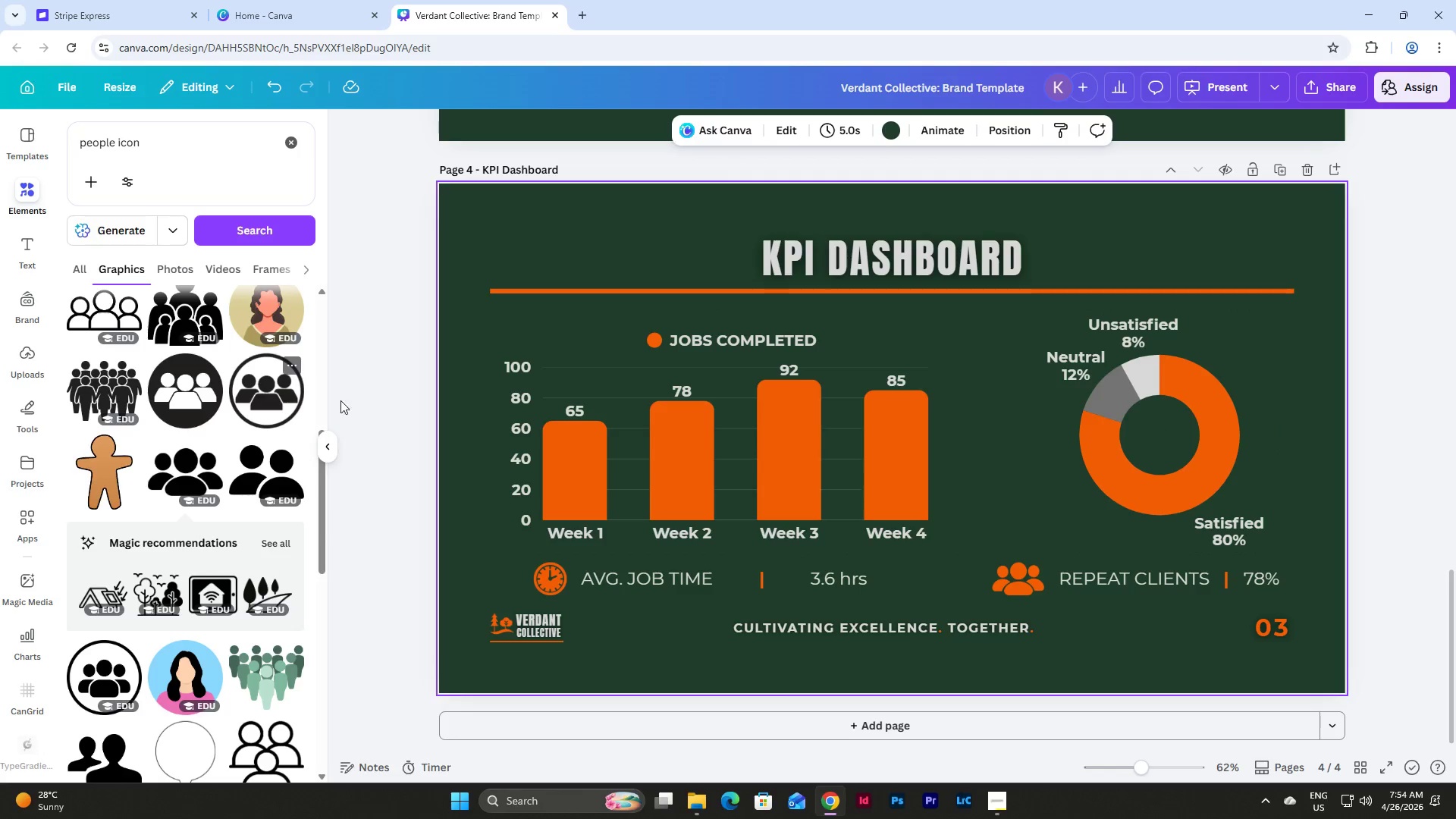 
left_click([1009, 570])
 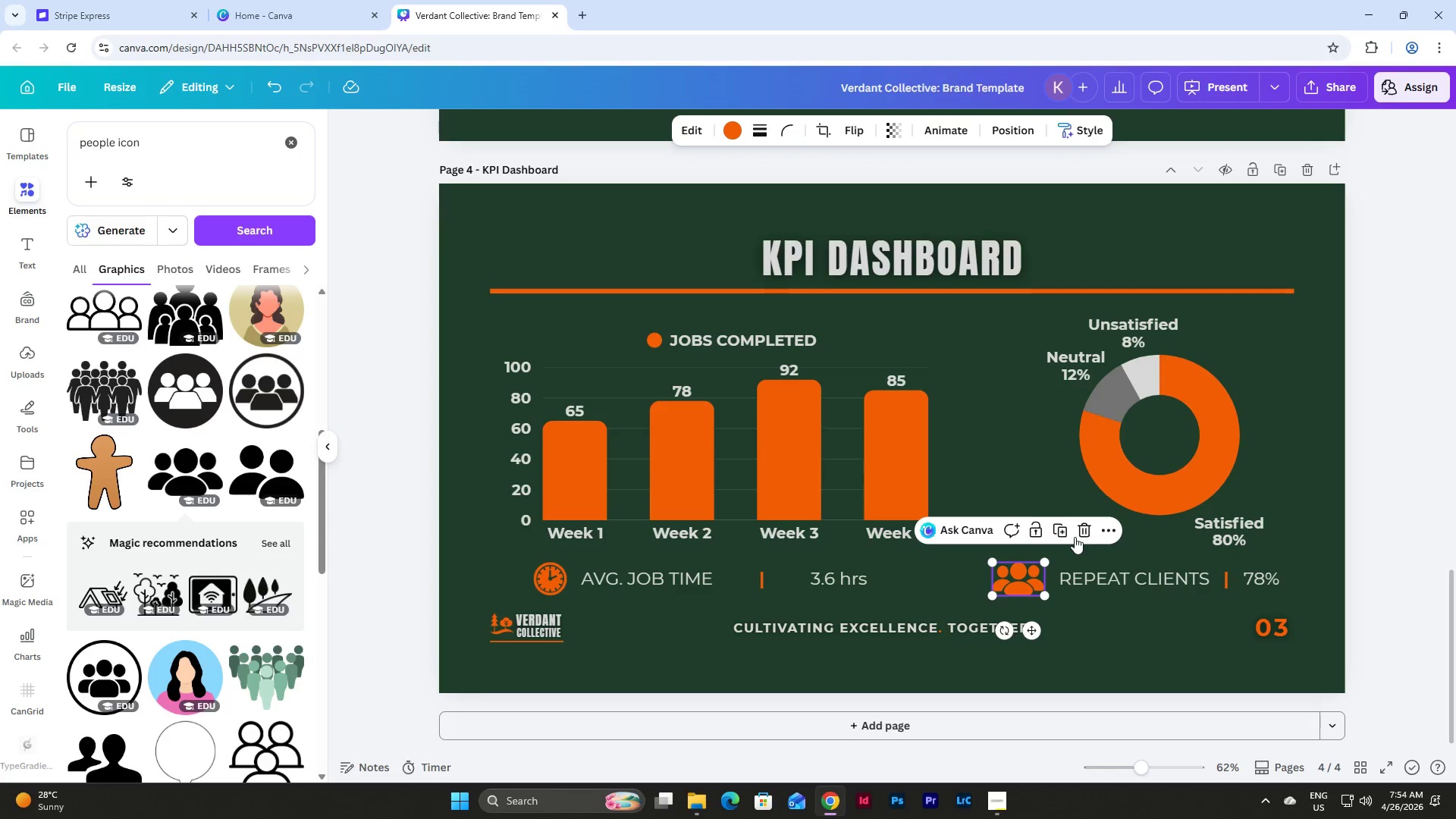 
left_click([1085, 531])
 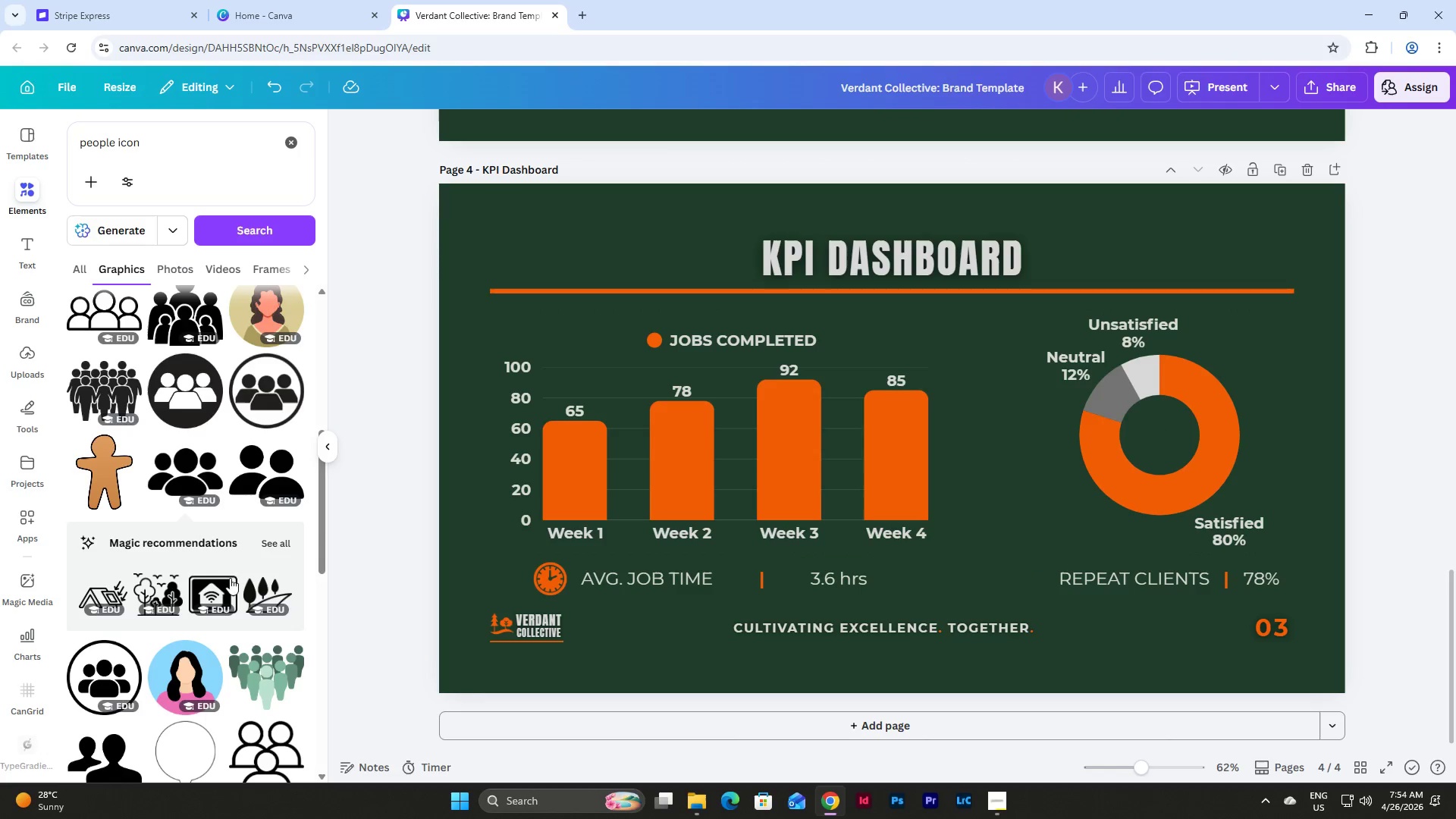 
scroll: coordinate [218, 507], scroll_direction: down, amount: 2.0
 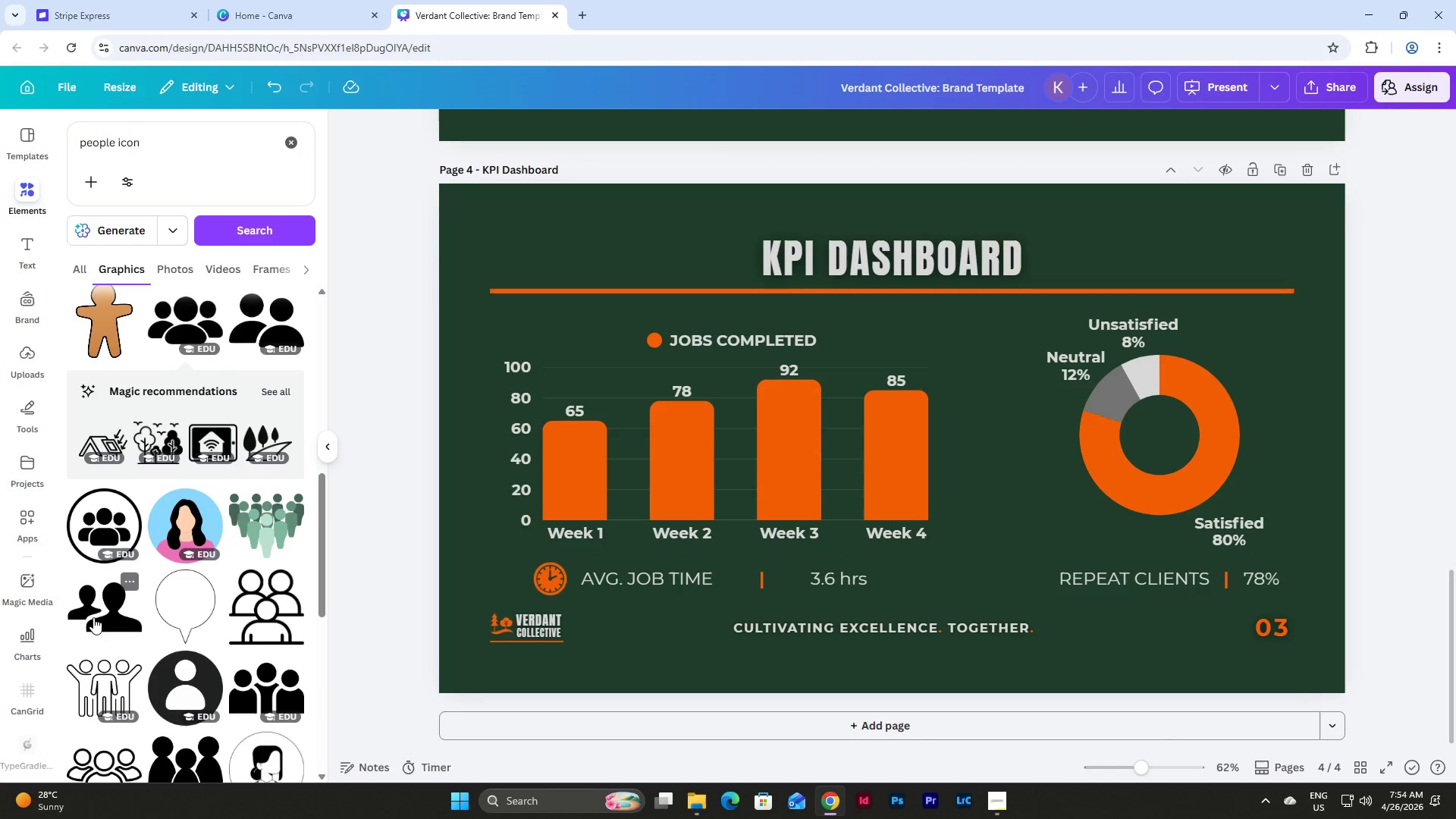 
left_click([93, 617])
 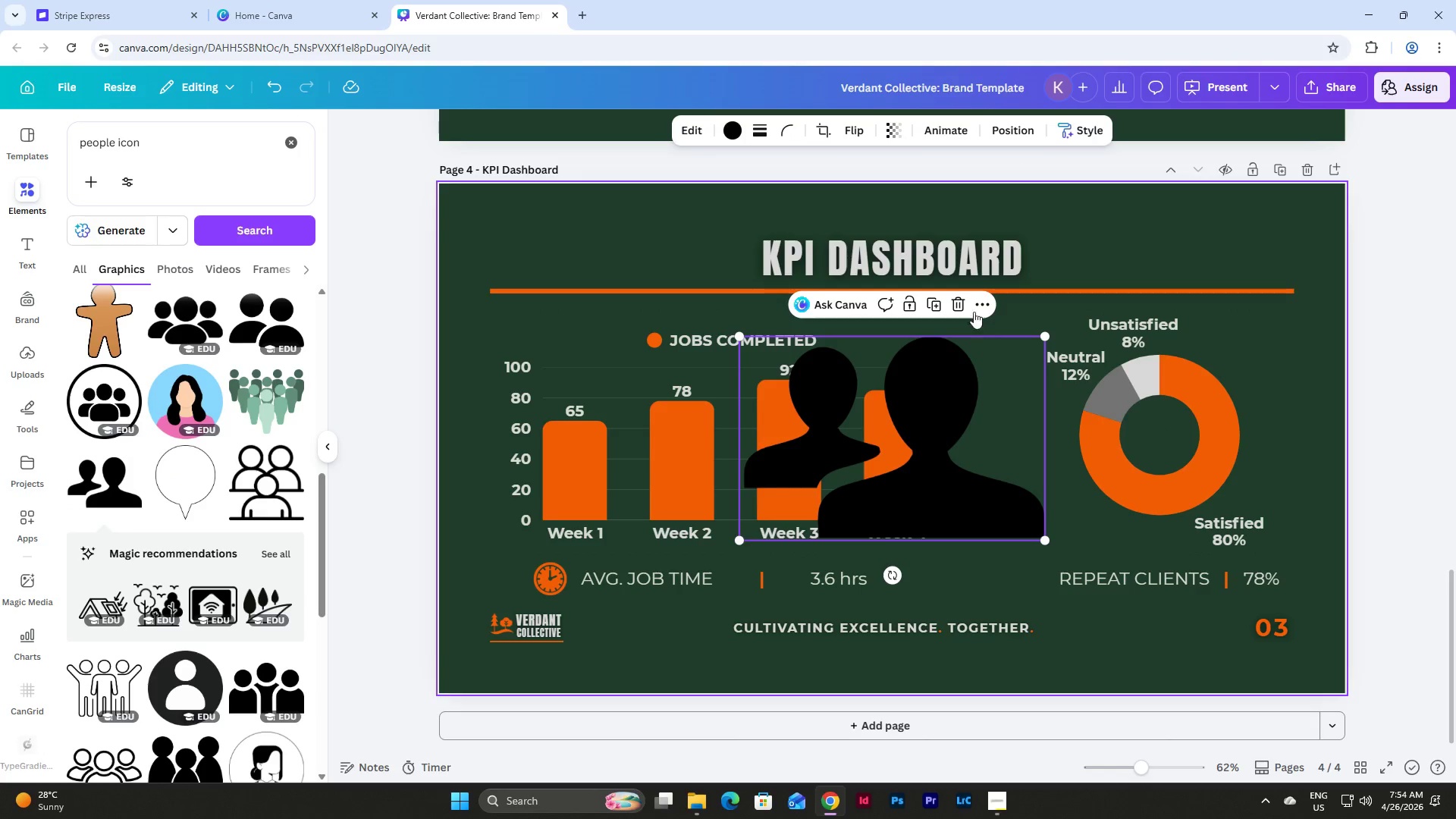 
left_click([959, 297])
 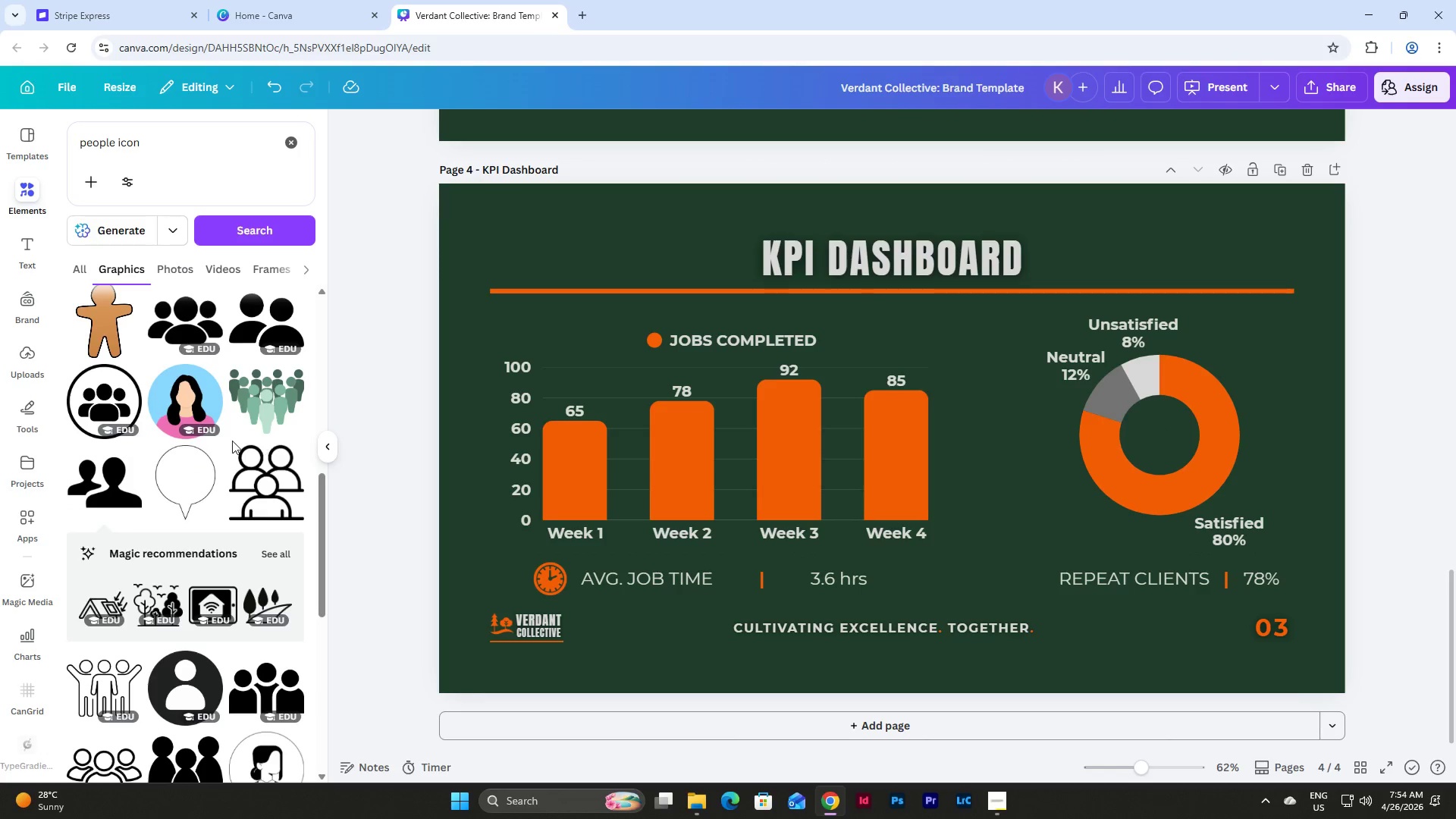 
scroll: coordinate [236, 435], scroll_direction: down, amount: 5.0
 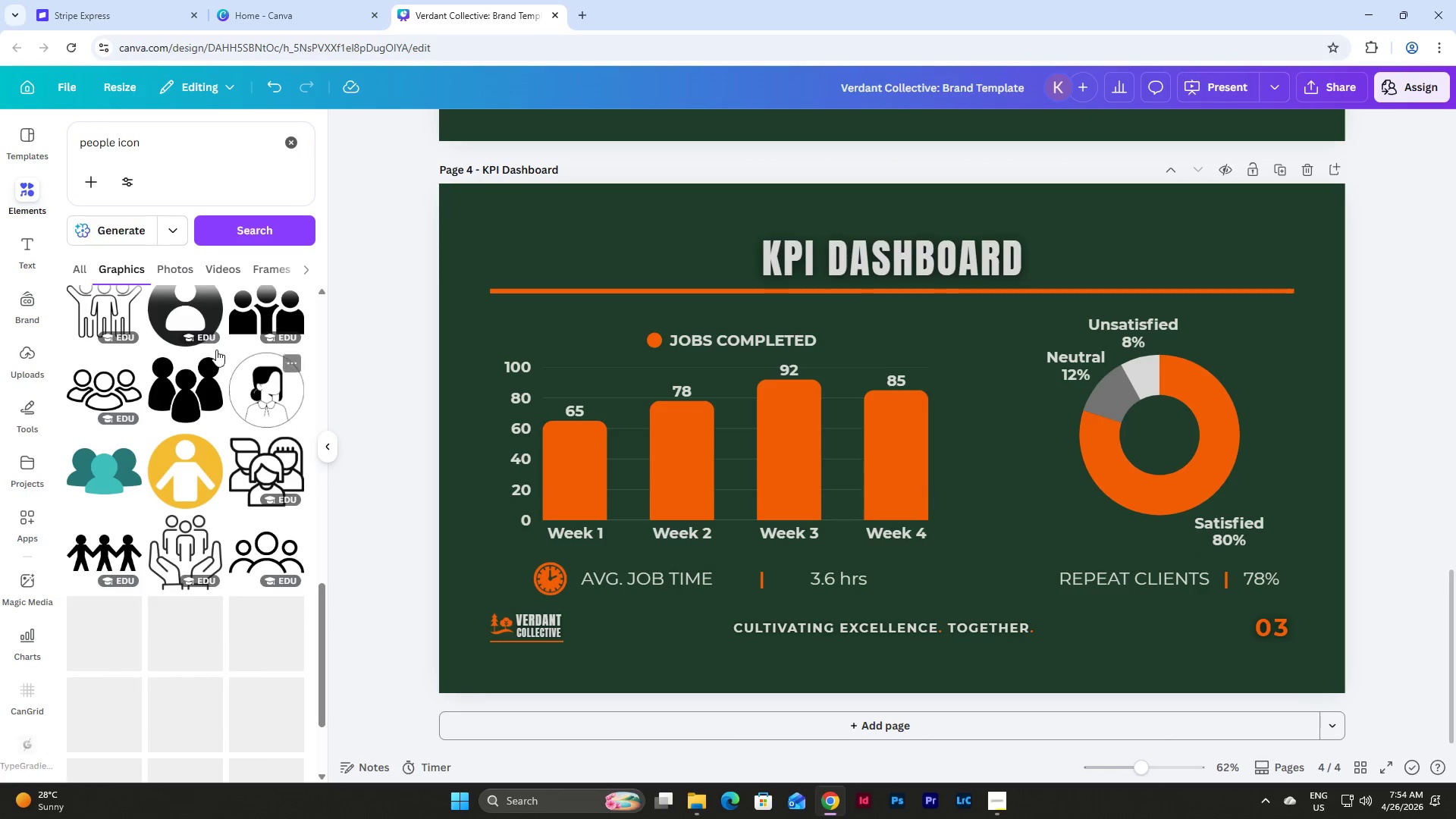 
scroll: coordinate [288, 418], scroll_direction: up, amount: 19.0
 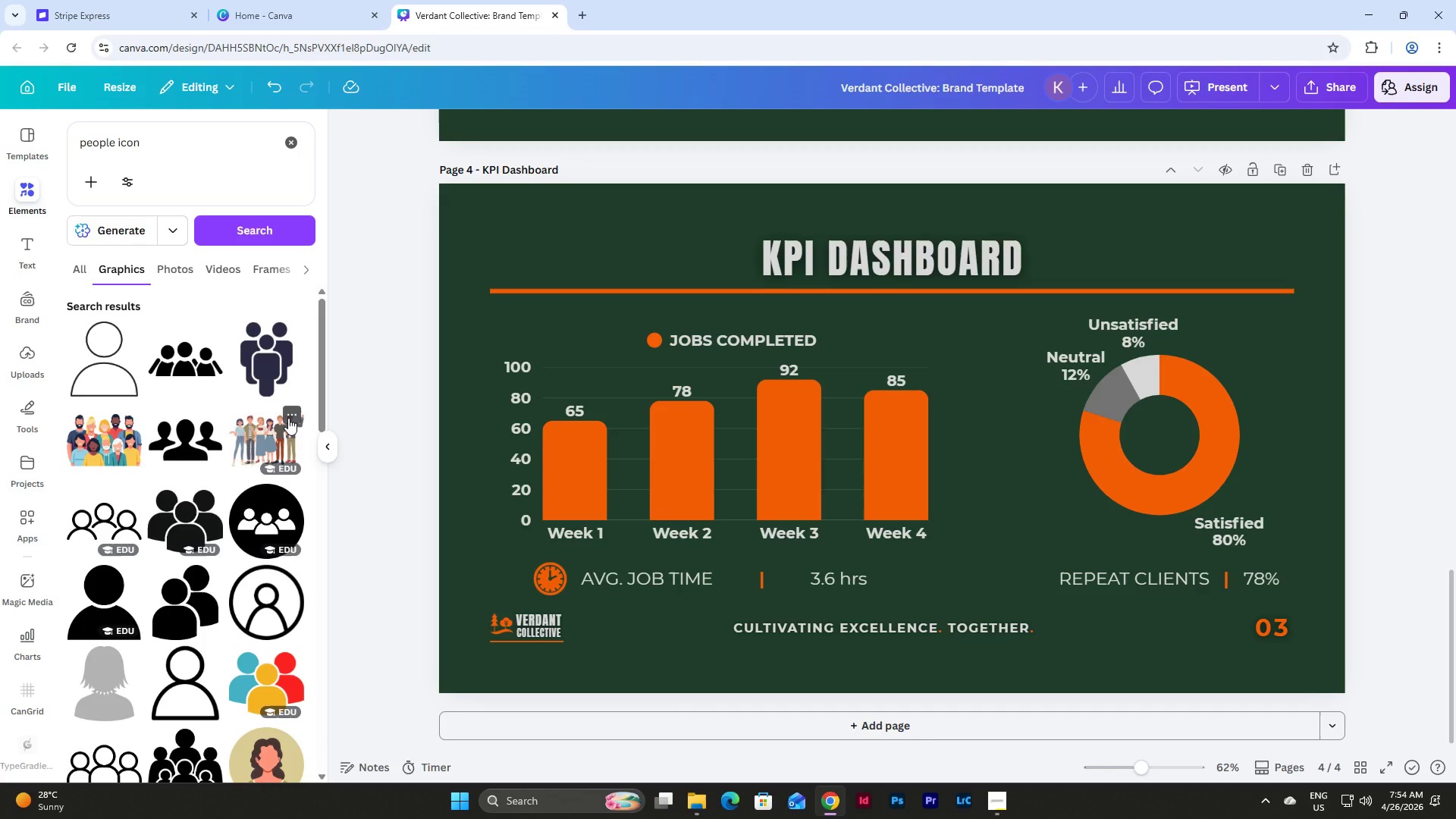 
scroll: coordinate [288, 418], scroll_direction: down, amount: 2.0
 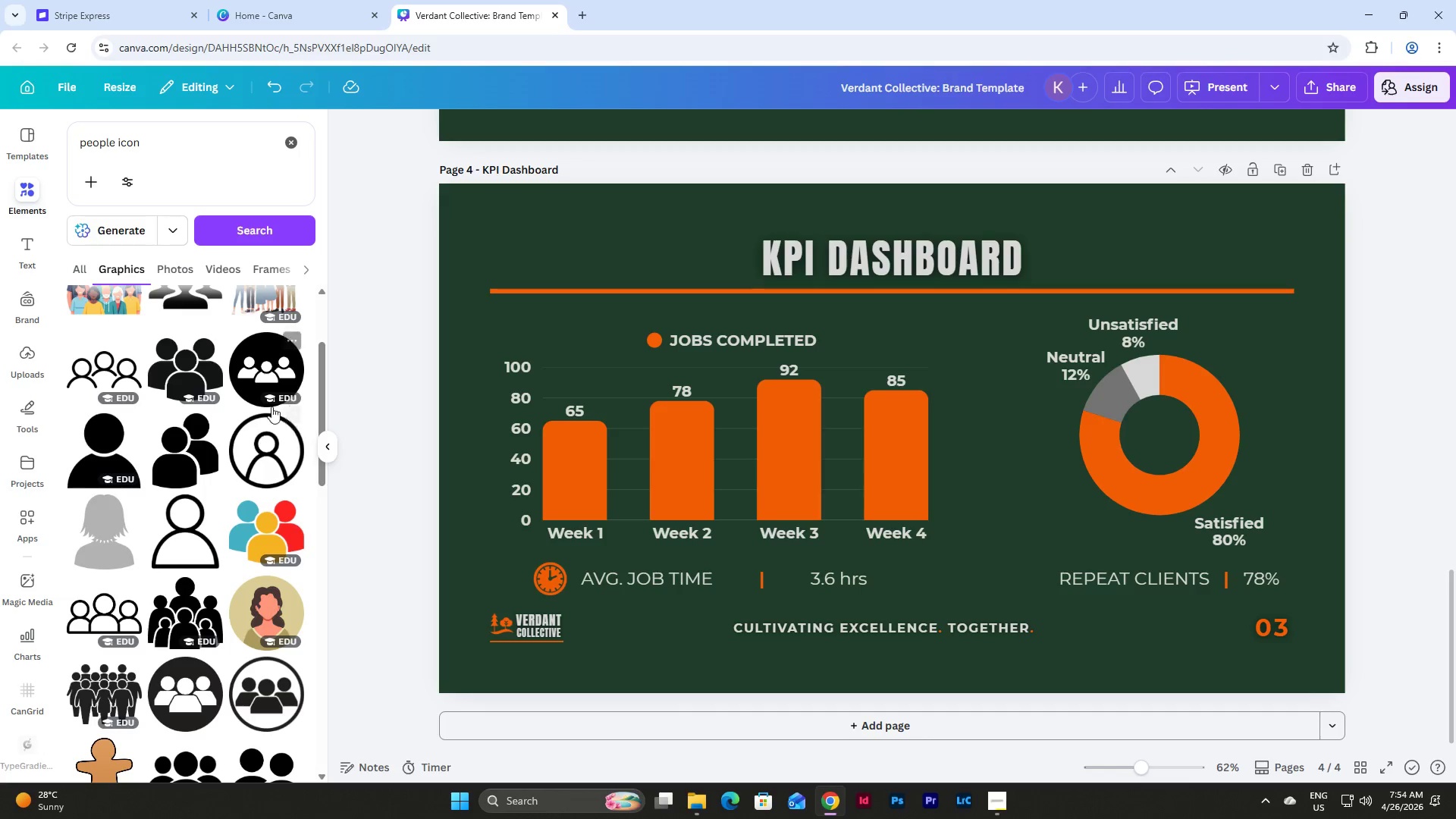 
left_click([155, 439])
 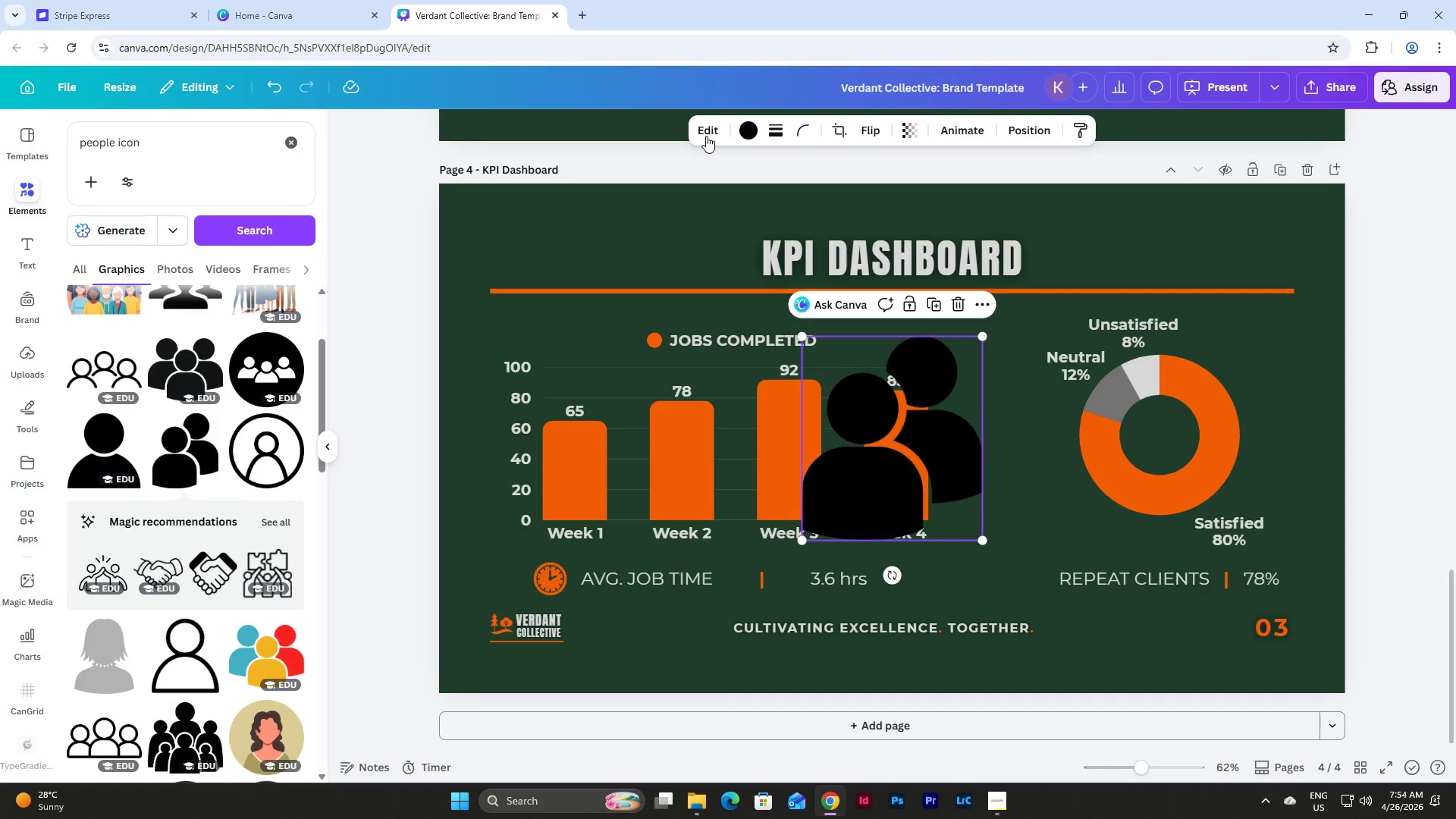 
left_click([730, 130])
 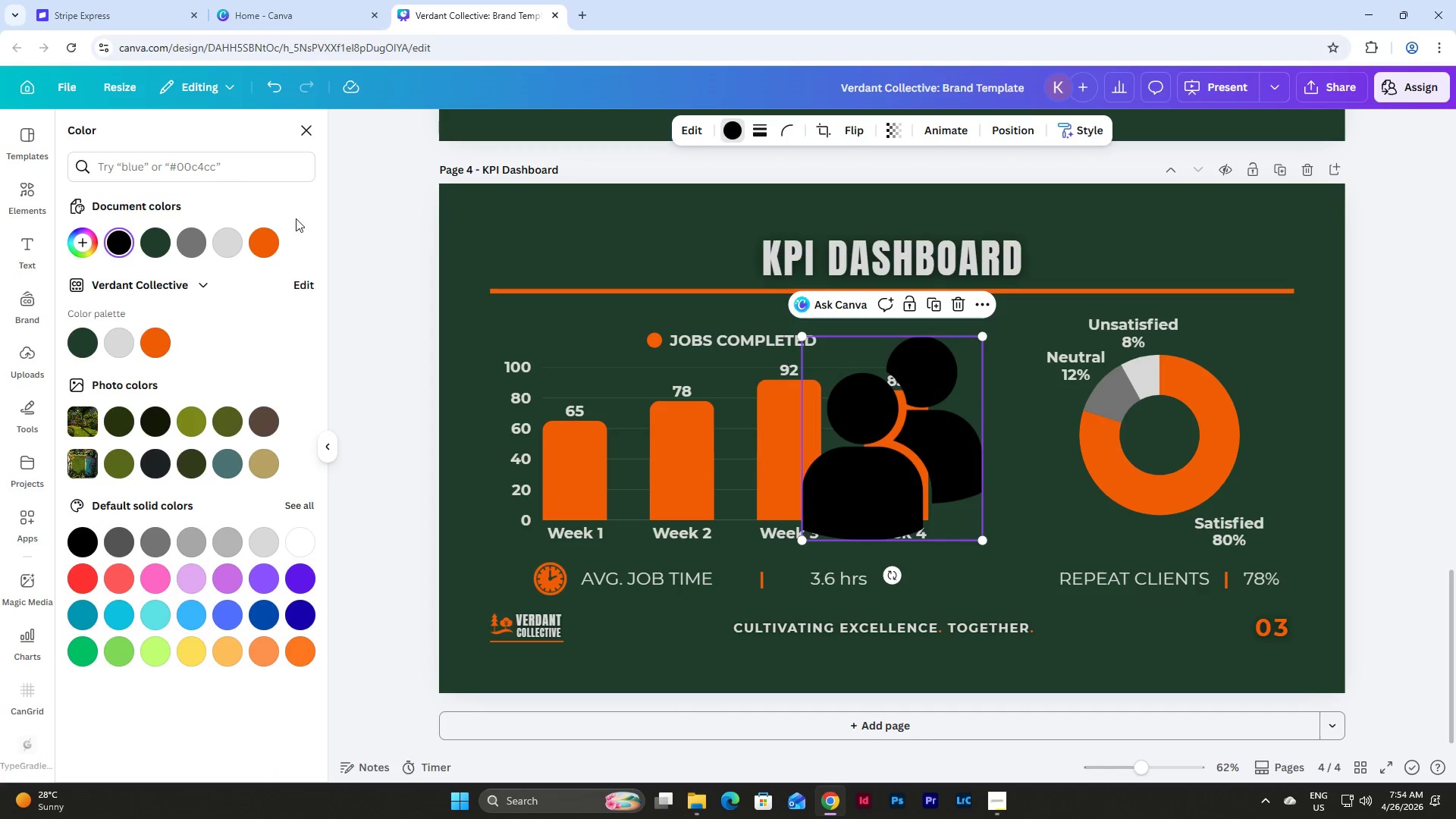 
left_click([263, 241])
 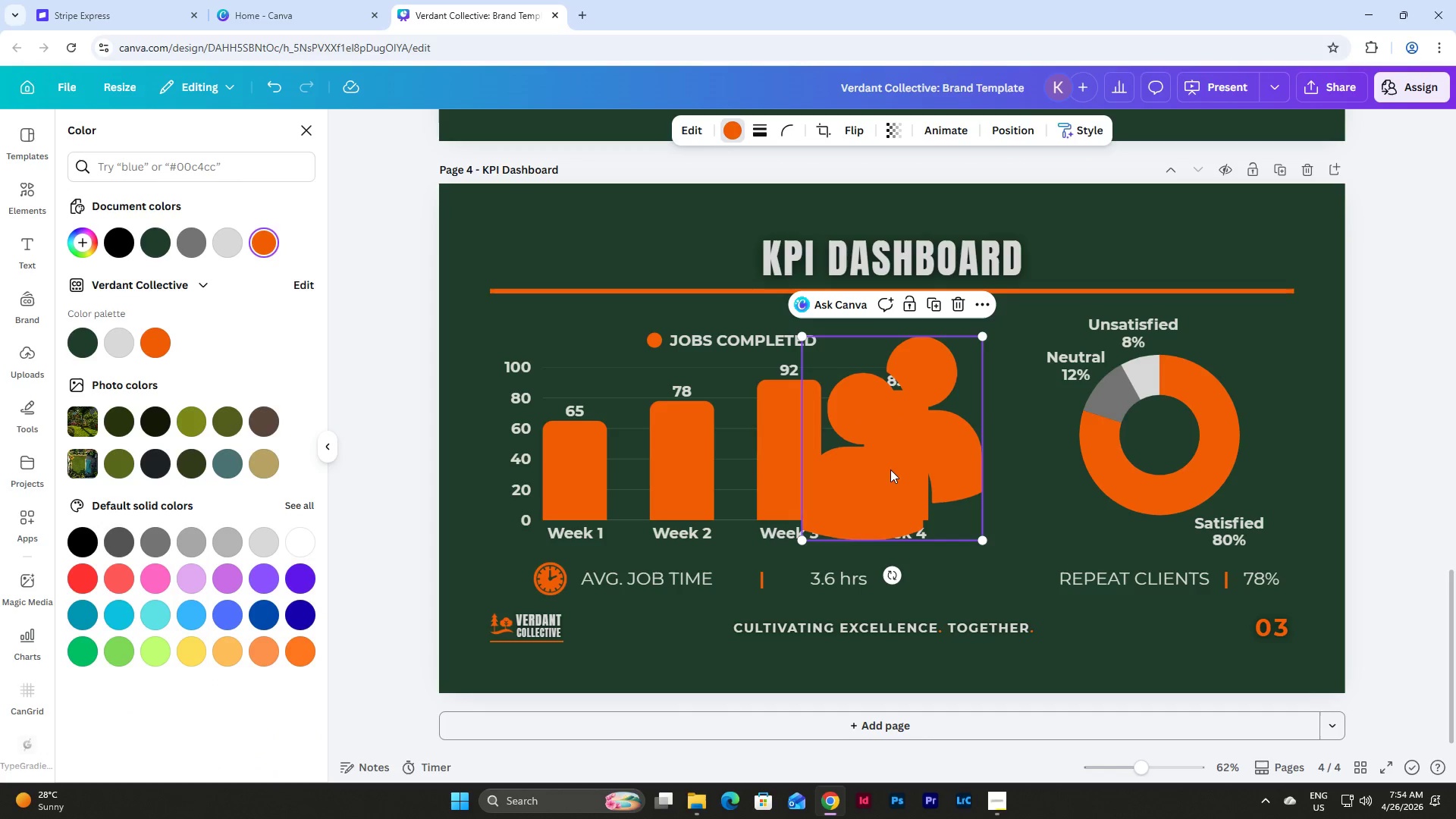 
left_click_drag(start_coordinate=[896, 462], to_coordinate=[1021, 521])
 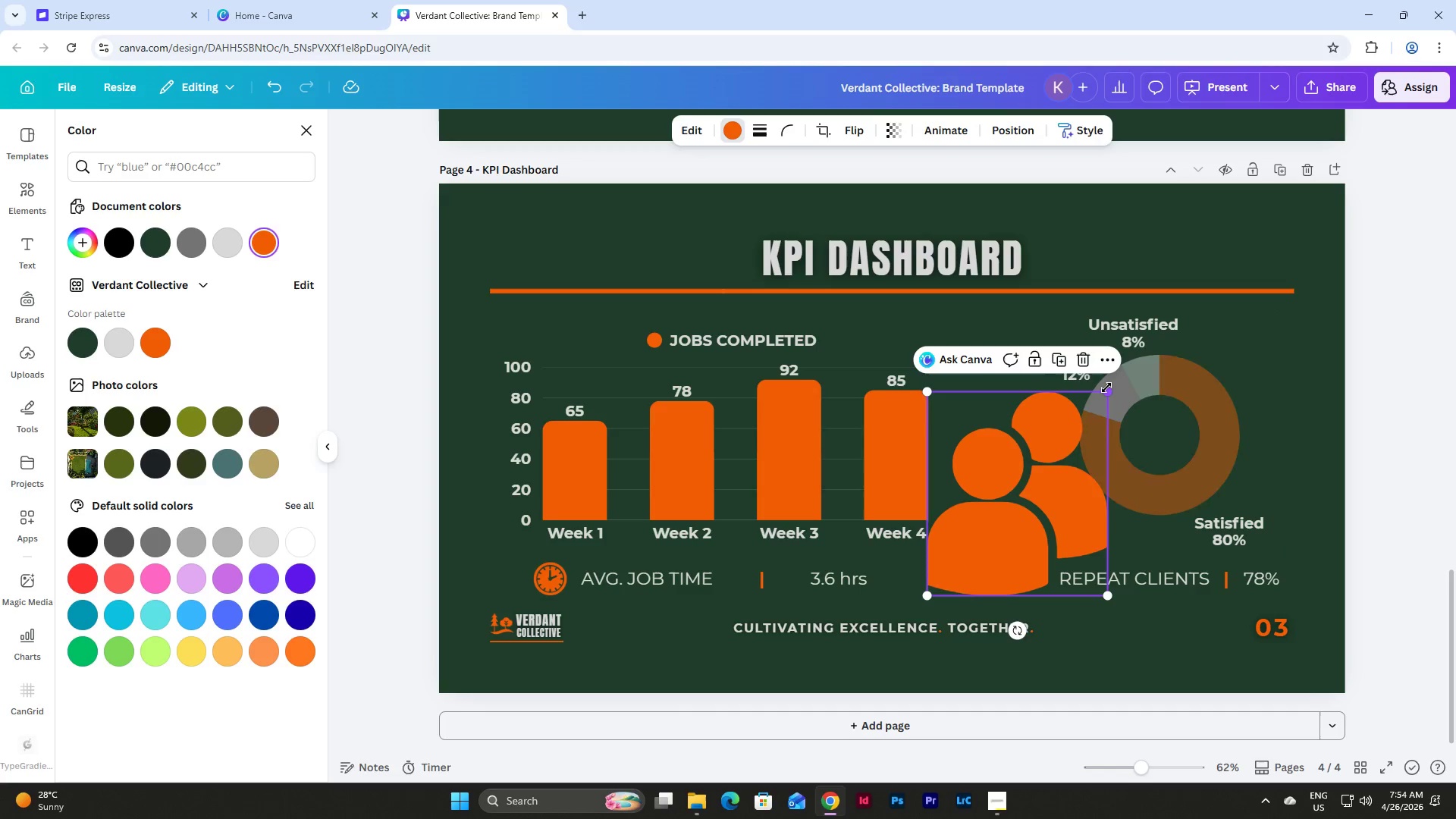 
left_click_drag(start_coordinate=[1106, 388], to_coordinate=[968, 570])
 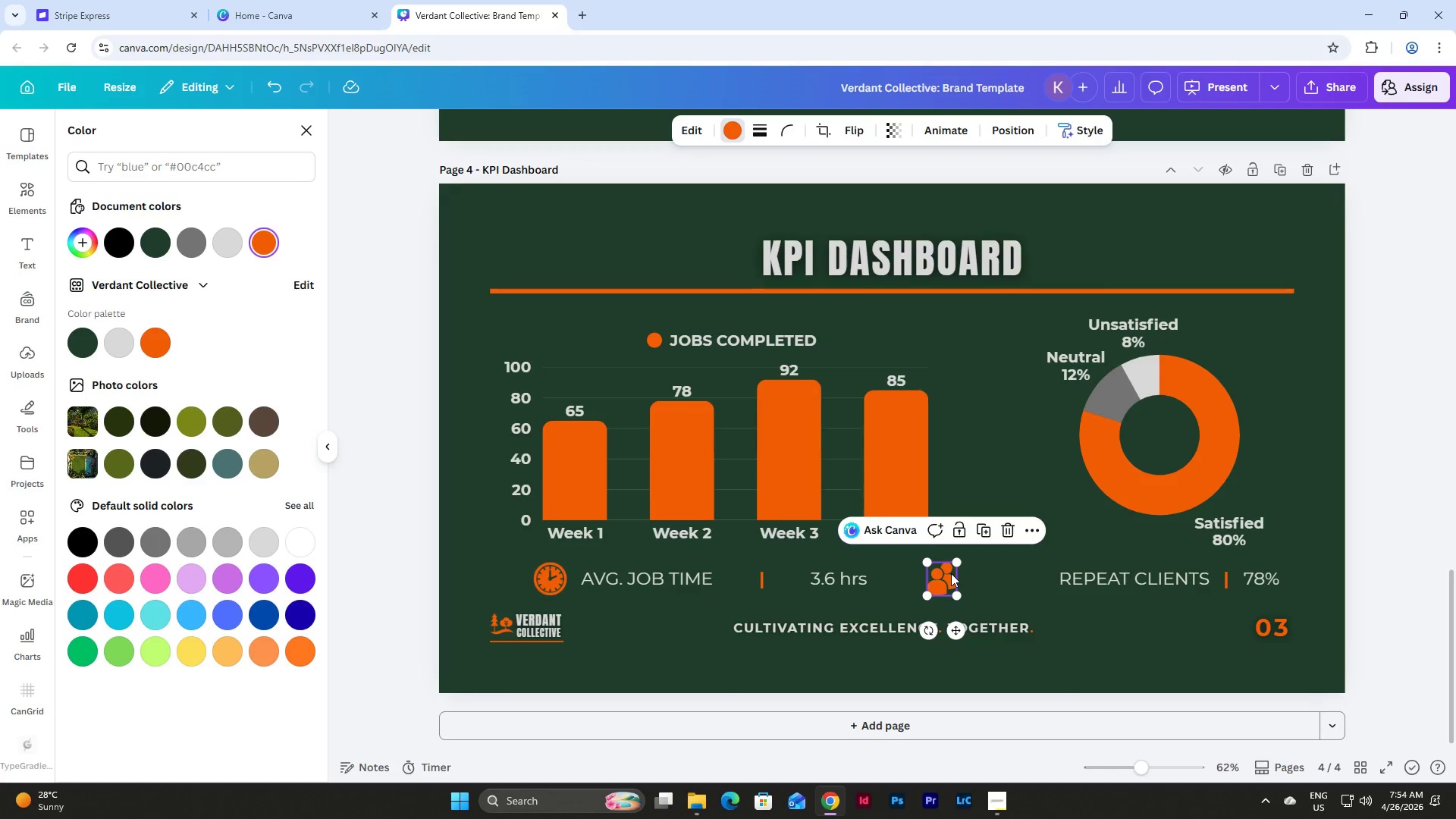 
left_click_drag(start_coordinate=[938, 576], to_coordinate=[1026, 576])
 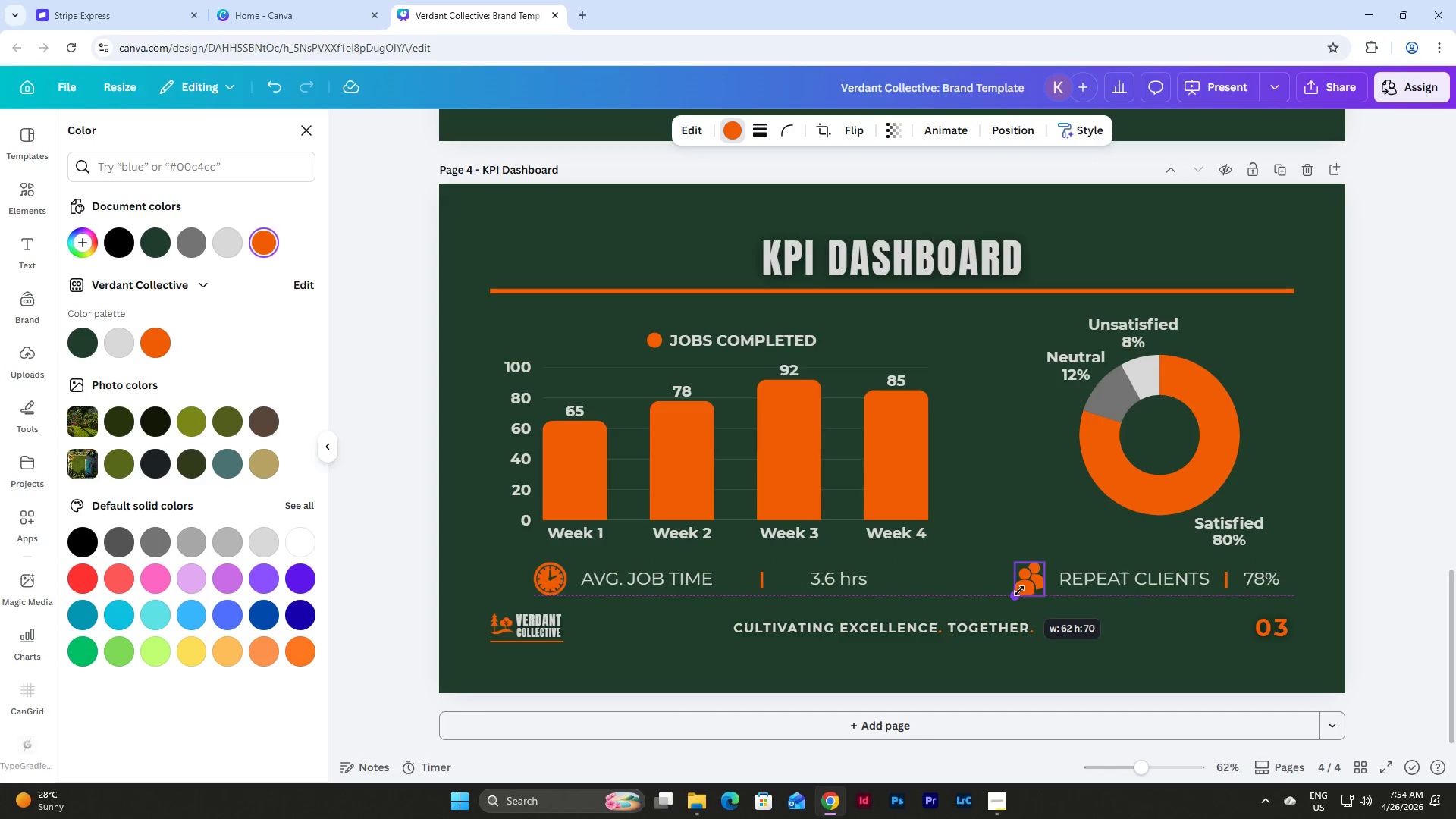 
wait(6.67)
 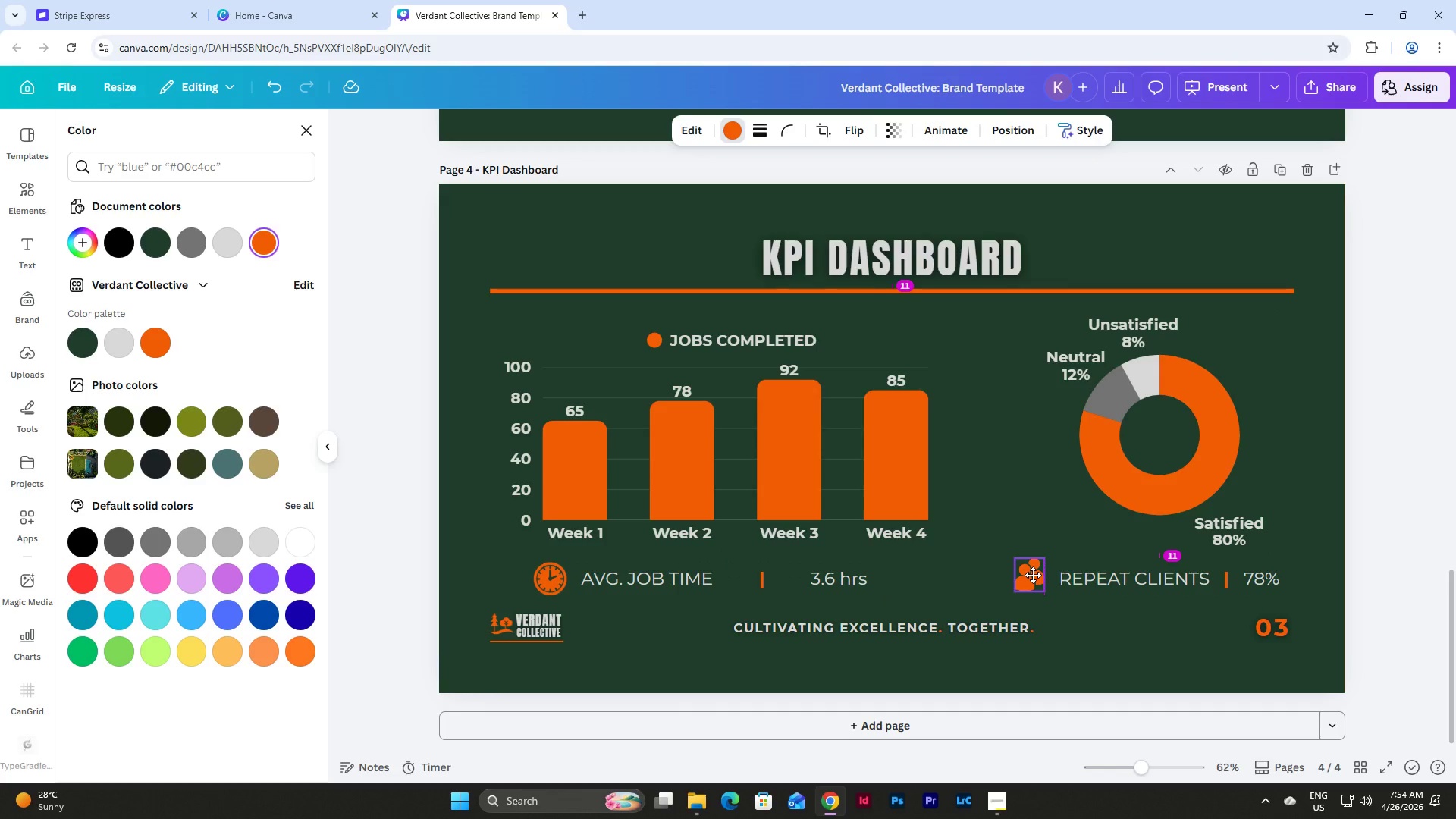 
left_click([1317, 582])
 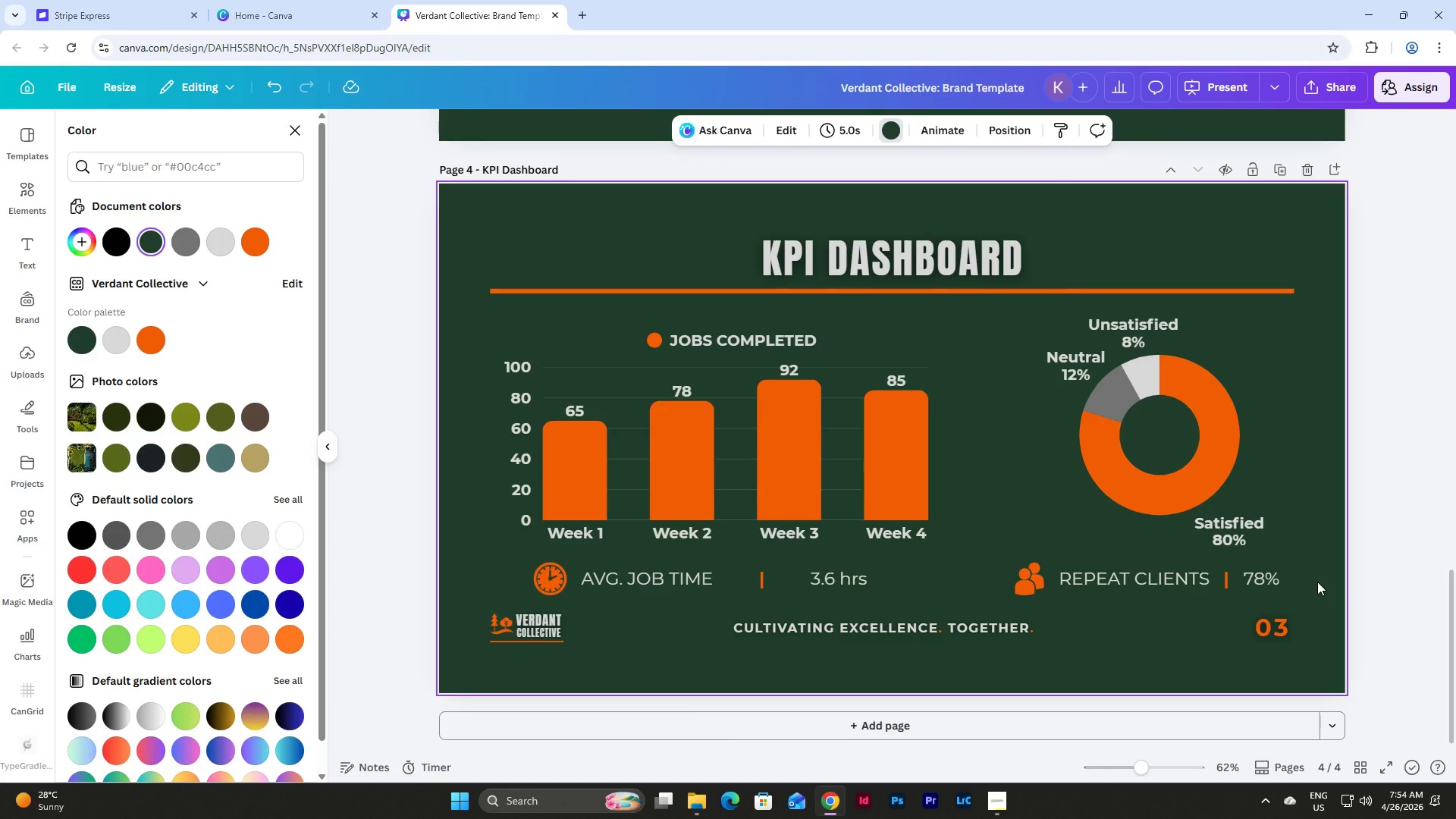 
left_click_drag(start_coordinate=[1317, 582], to_coordinate=[1032, 575])
 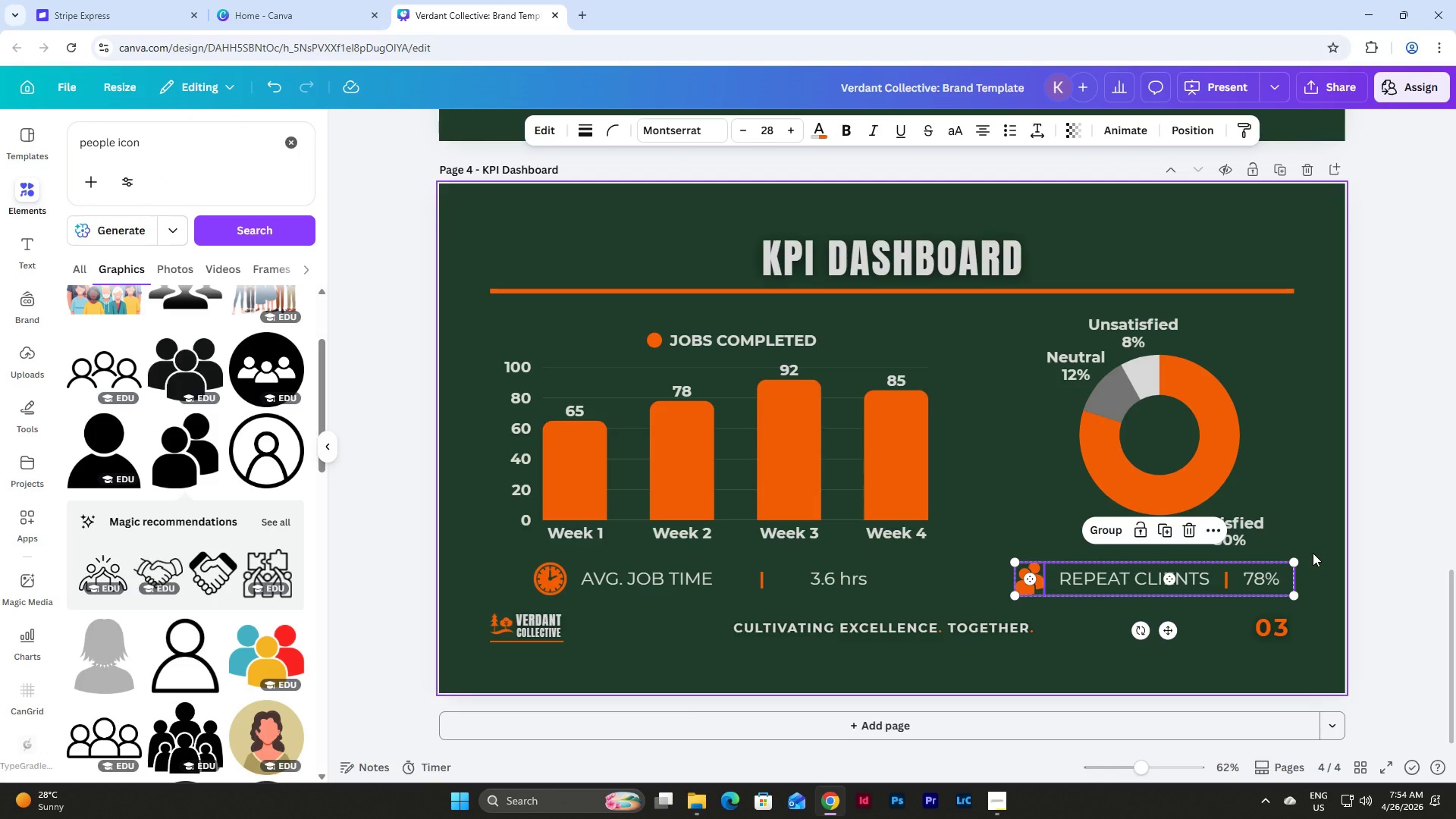 
left_click([1313, 553])
 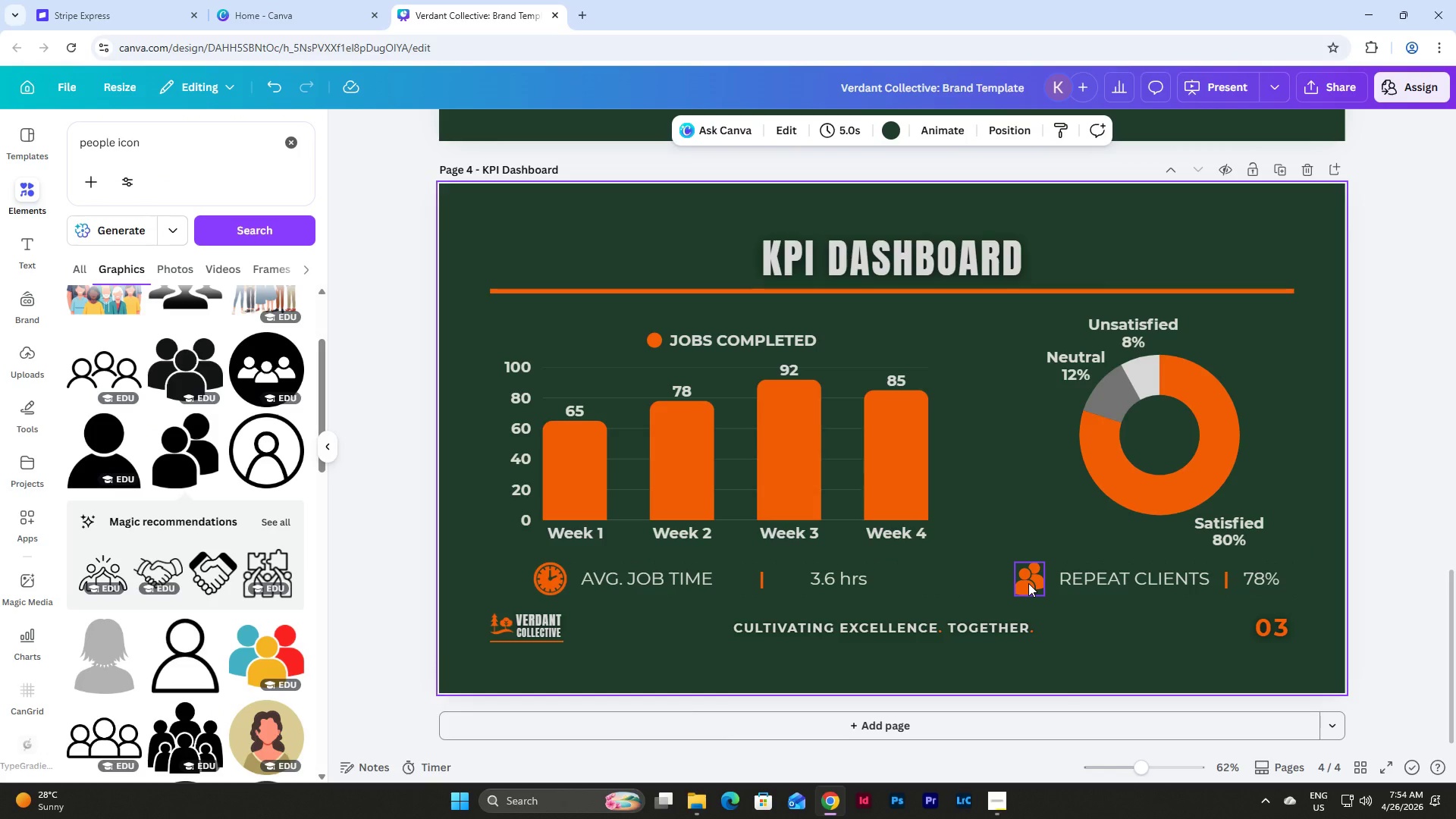 
left_click_drag(start_coordinate=[1028, 583], to_coordinate=[1018, 583])
 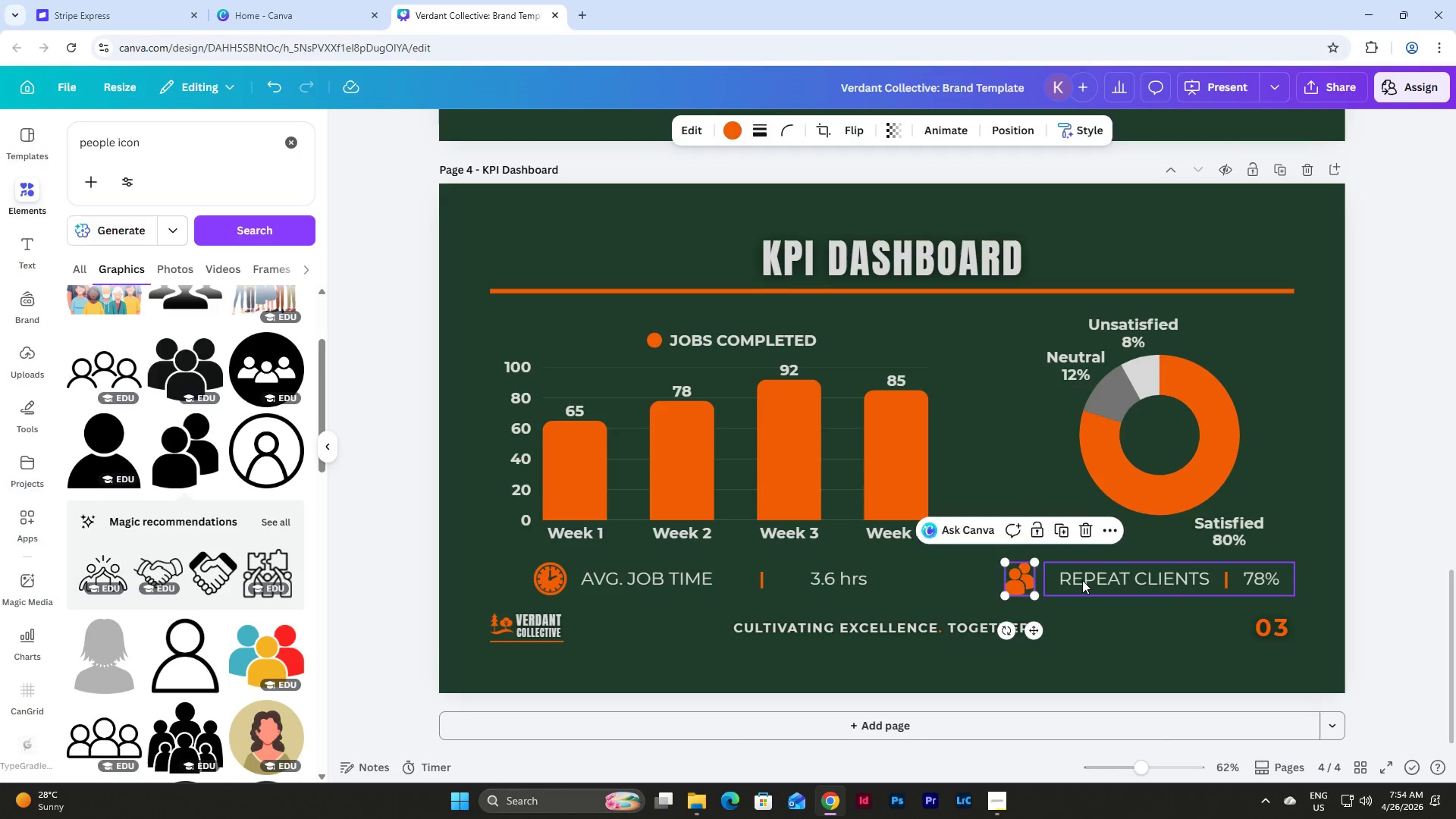 
left_click([1082, 580])
 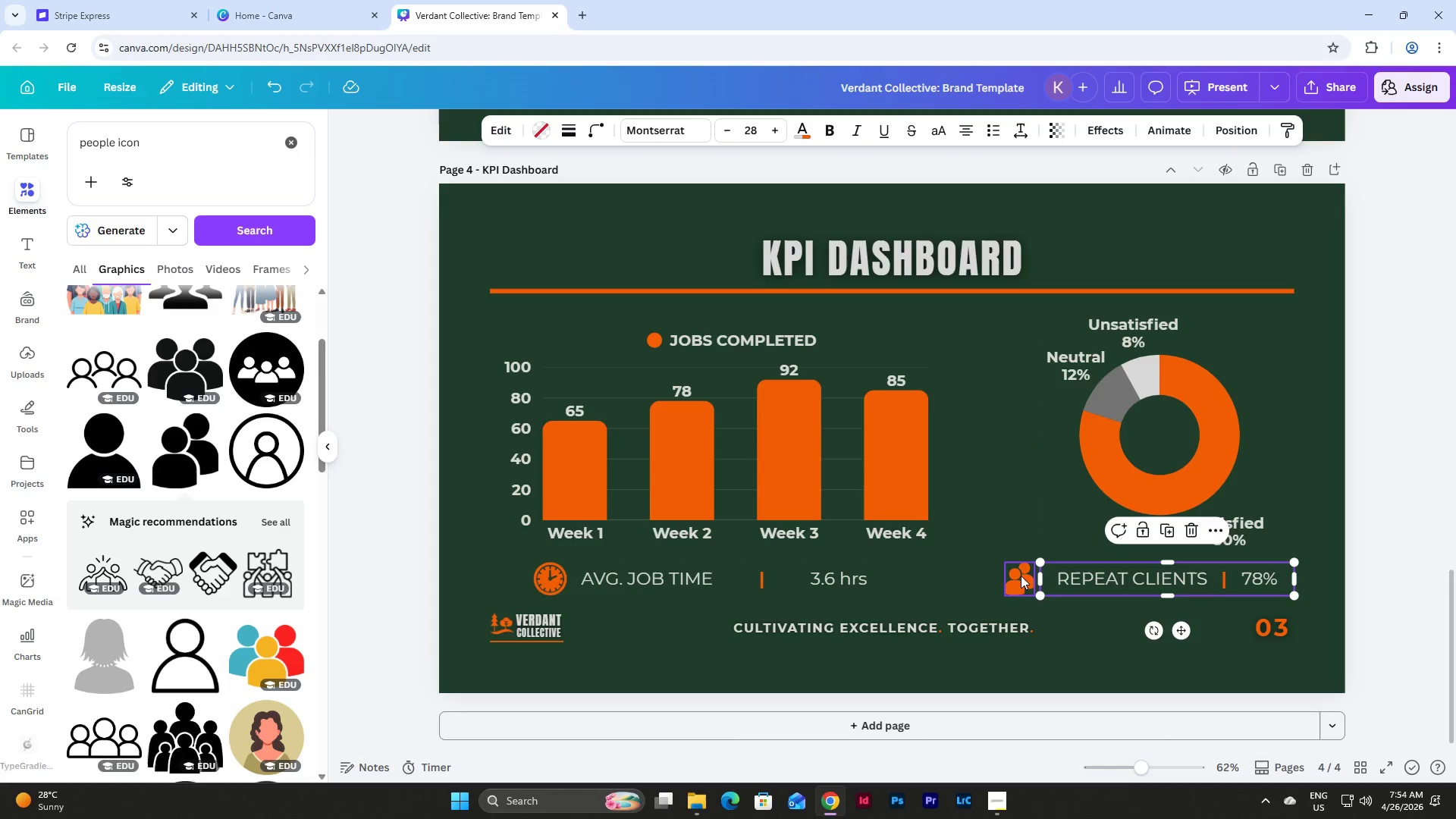 
left_click_drag(start_coordinate=[1043, 578], to_coordinate=[1037, 578])
 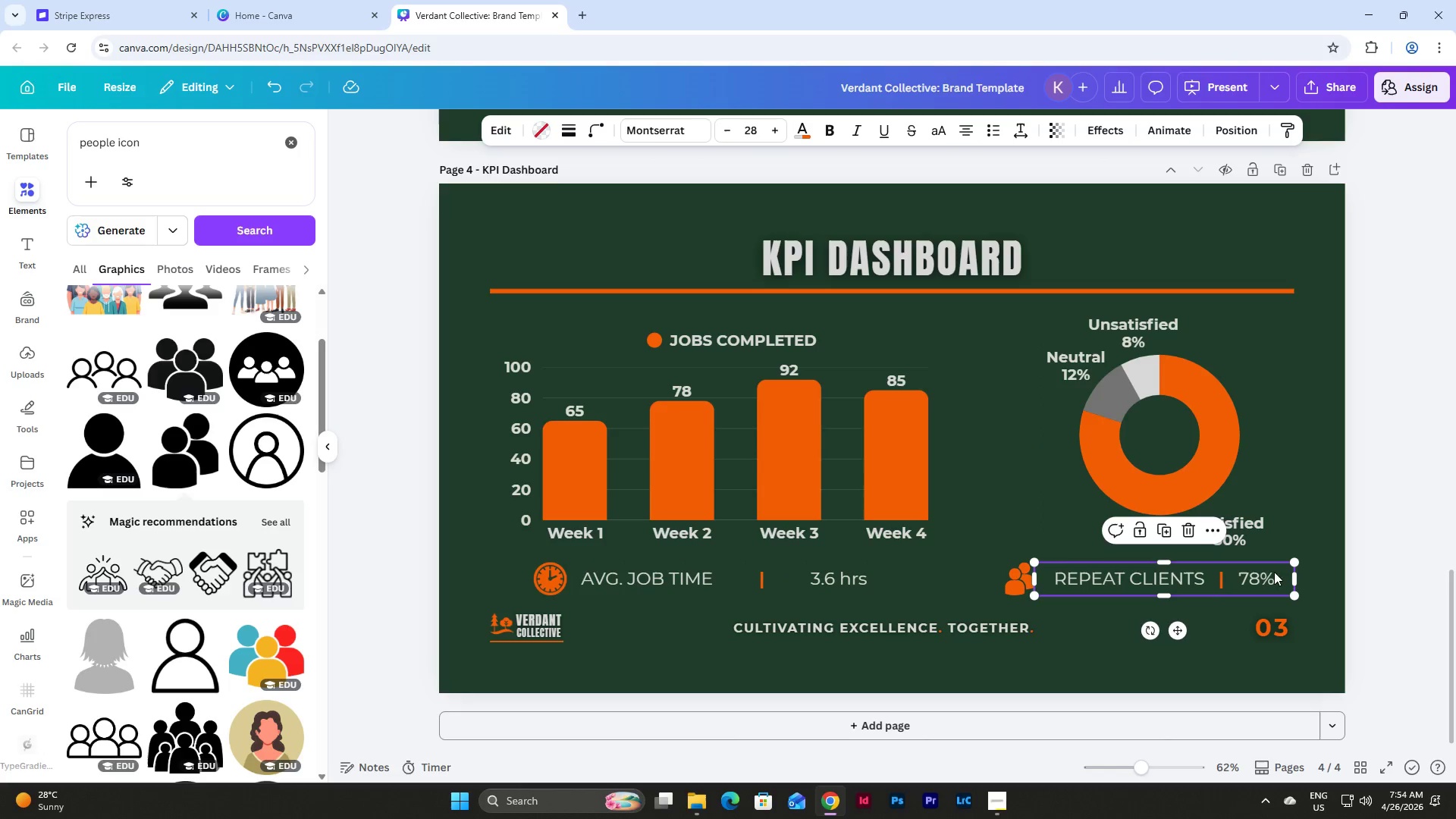 
left_click([1316, 572])
 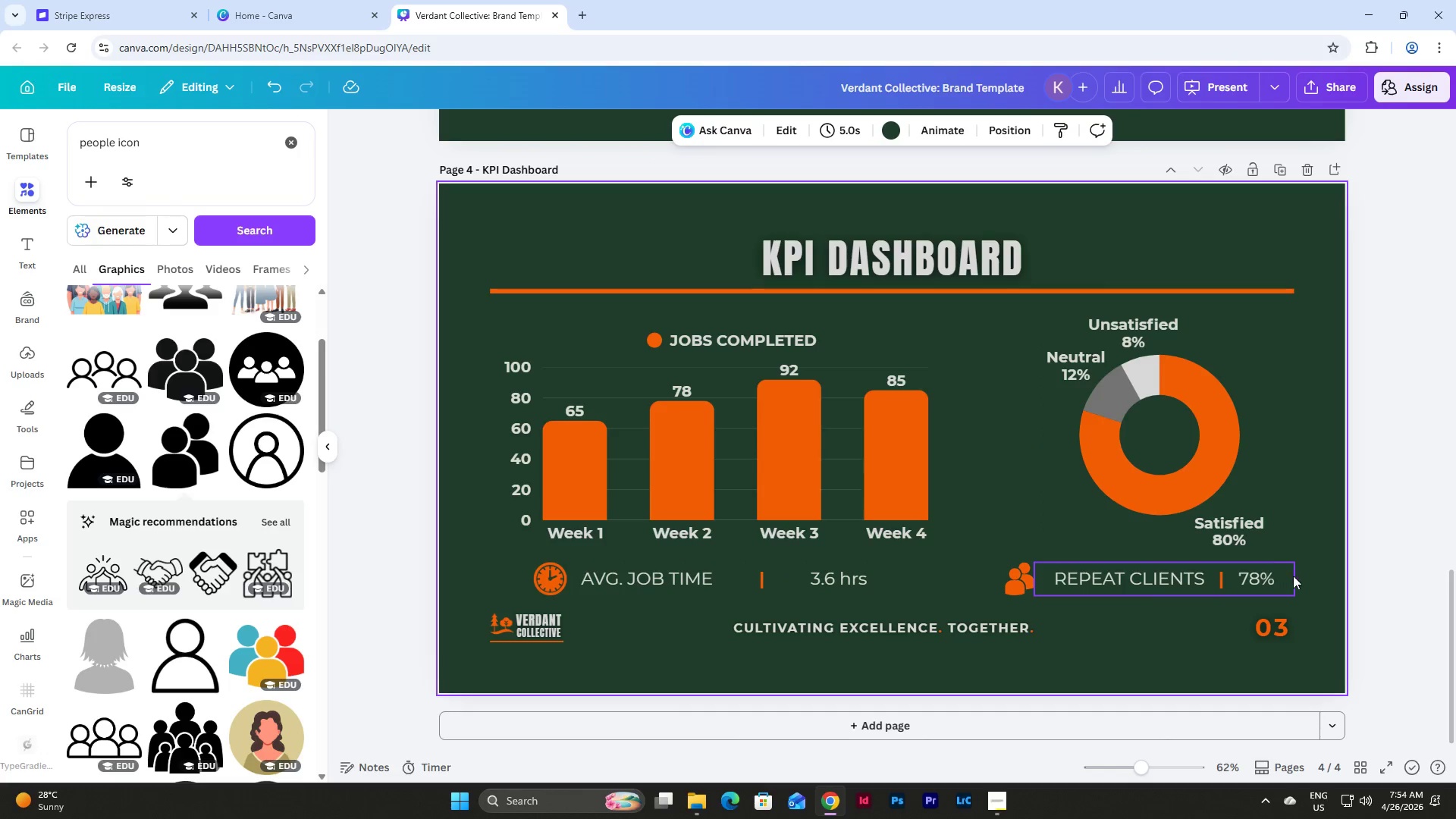 
left_click_drag(start_coordinate=[1306, 588], to_coordinate=[1018, 582])
 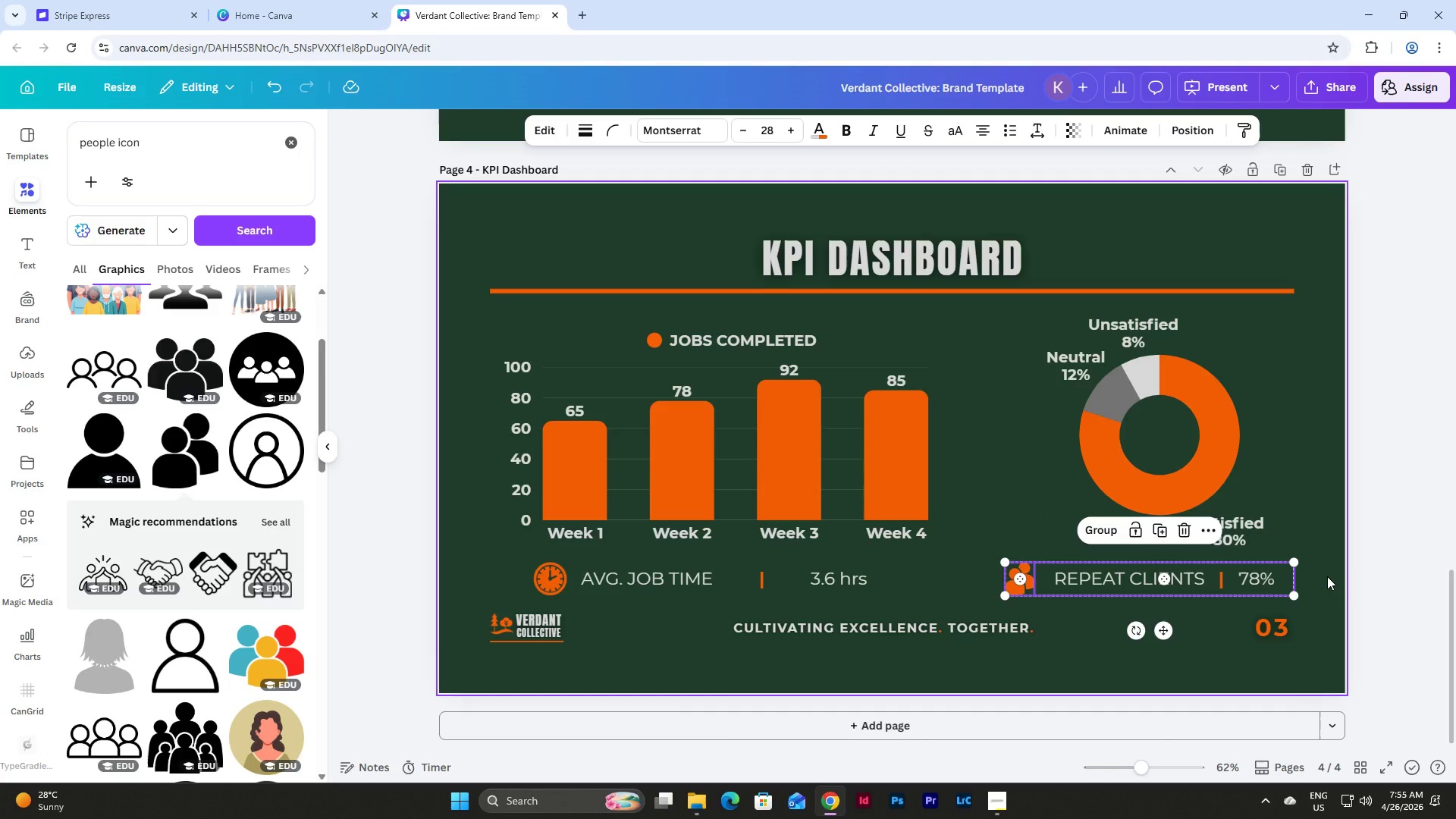 
left_click([1327, 576])
 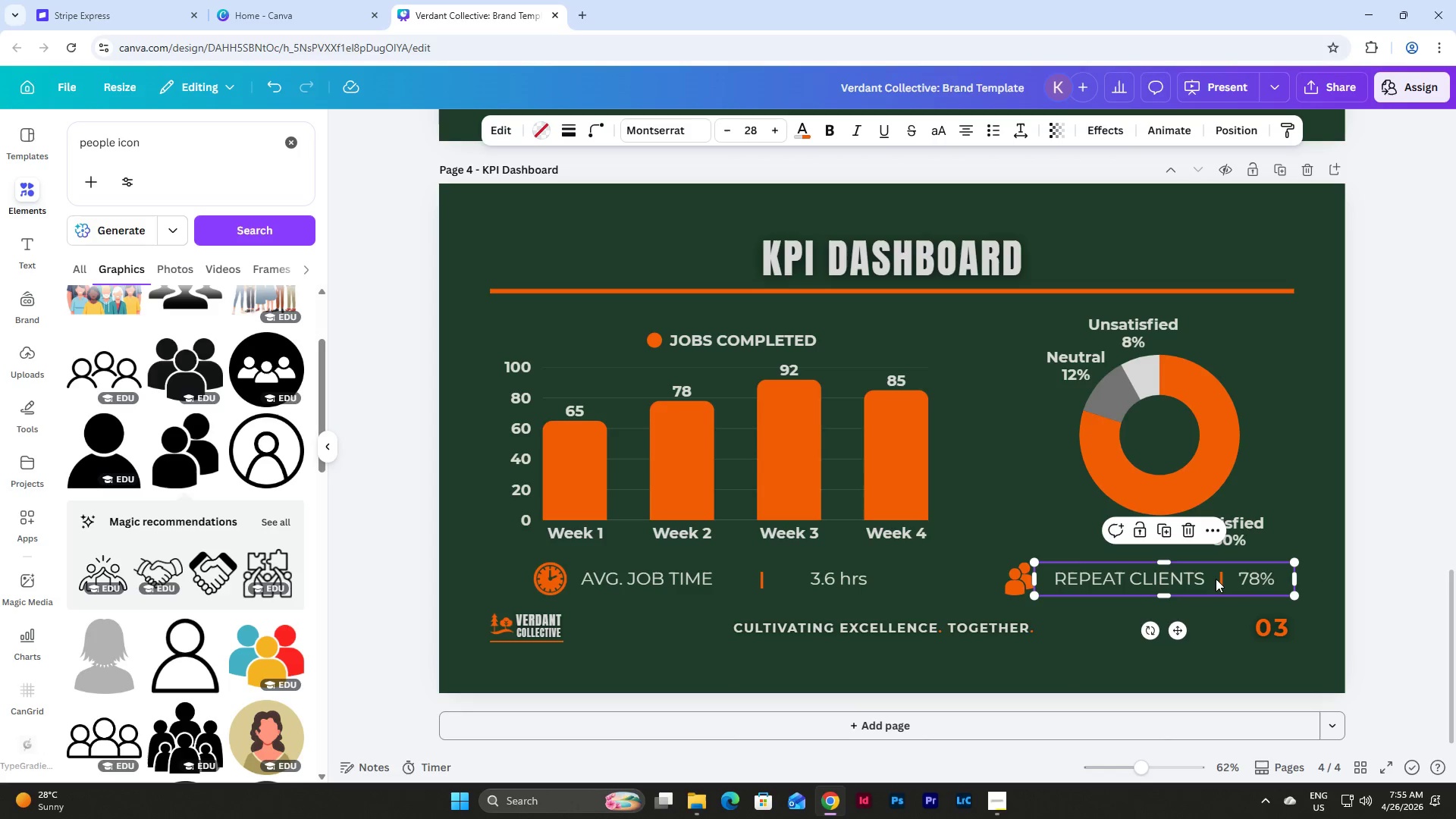 
double_click([1216, 579])
 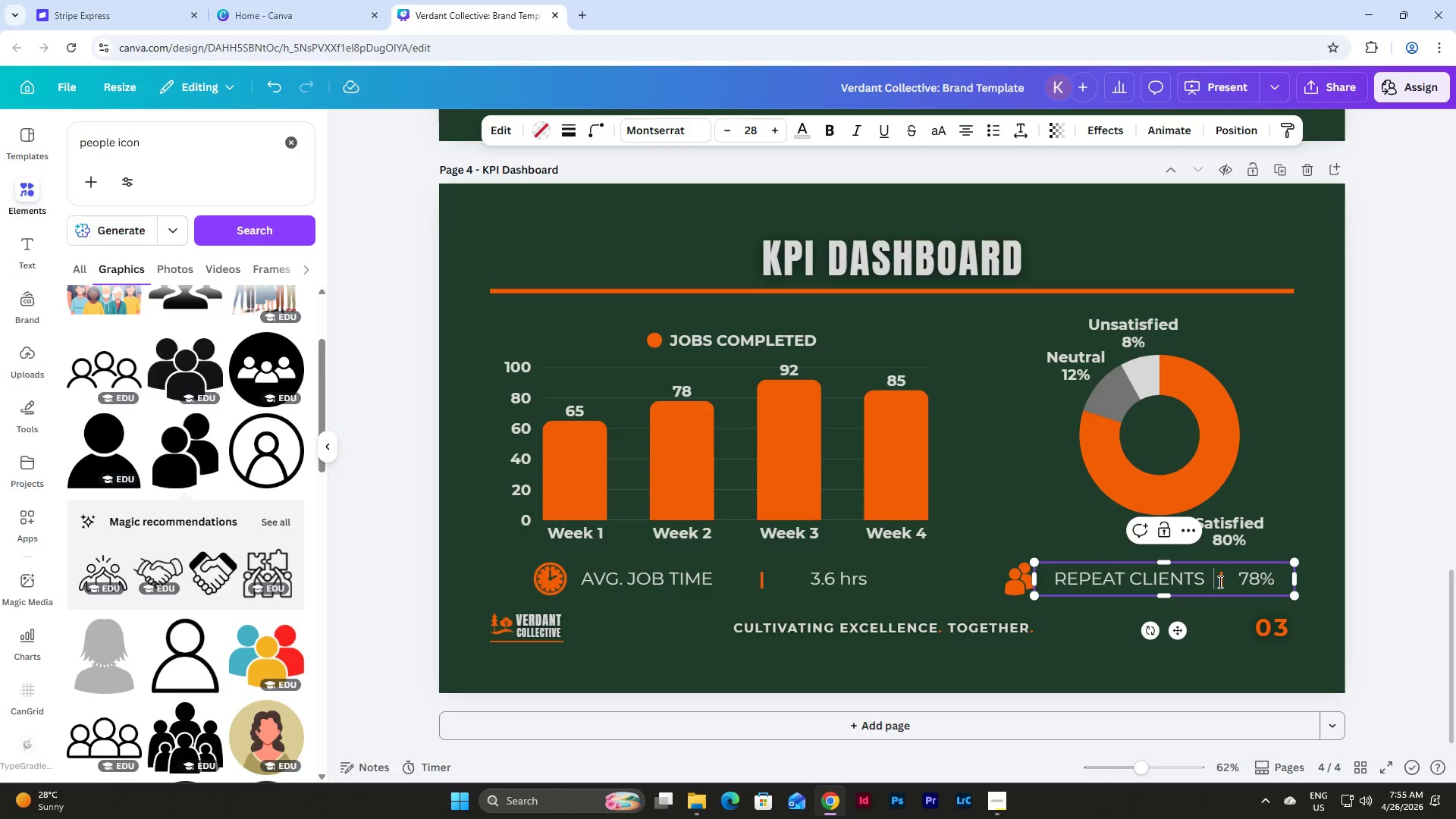 
triple_click([1219, 582])
 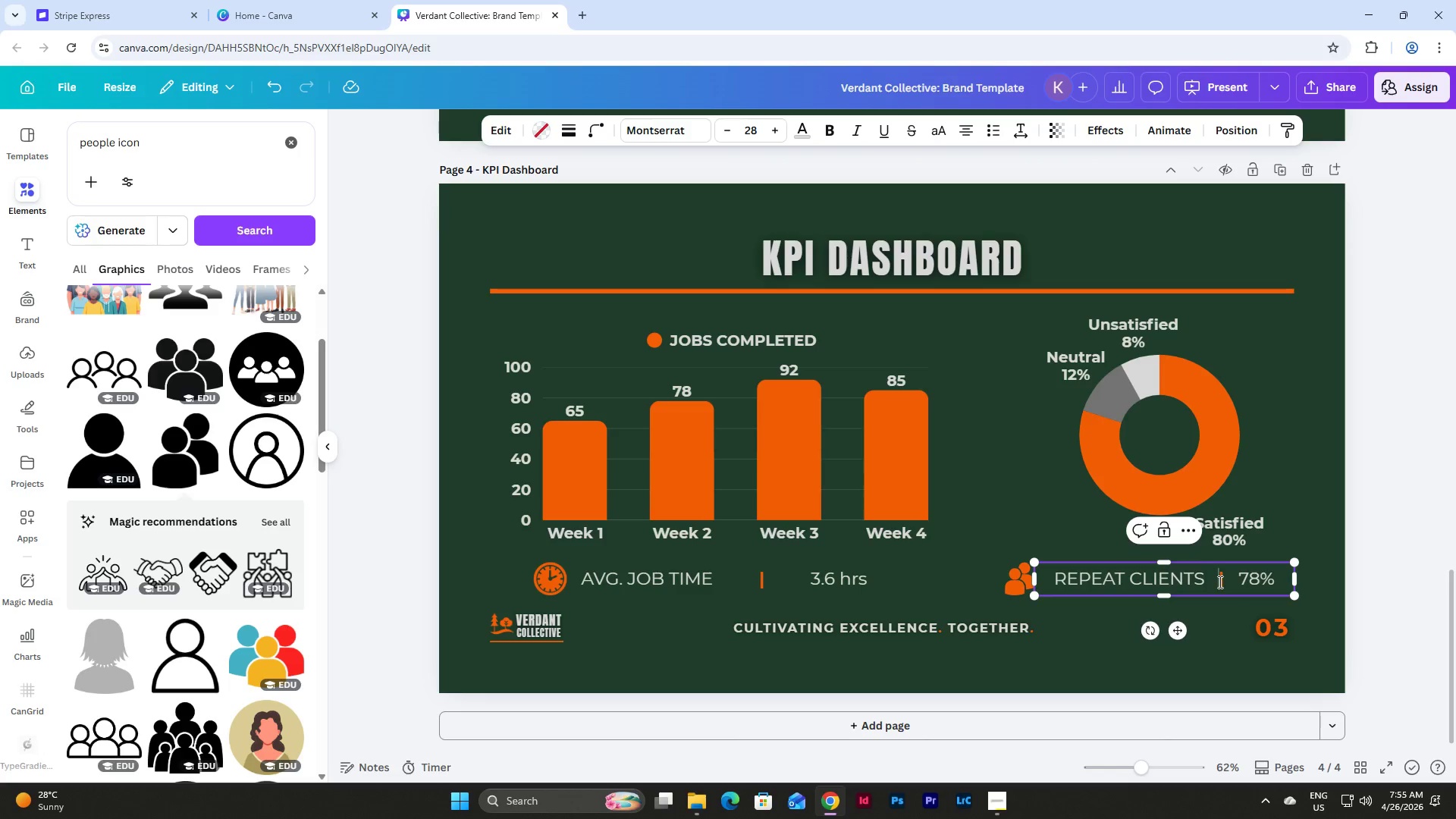 
key(Space)
 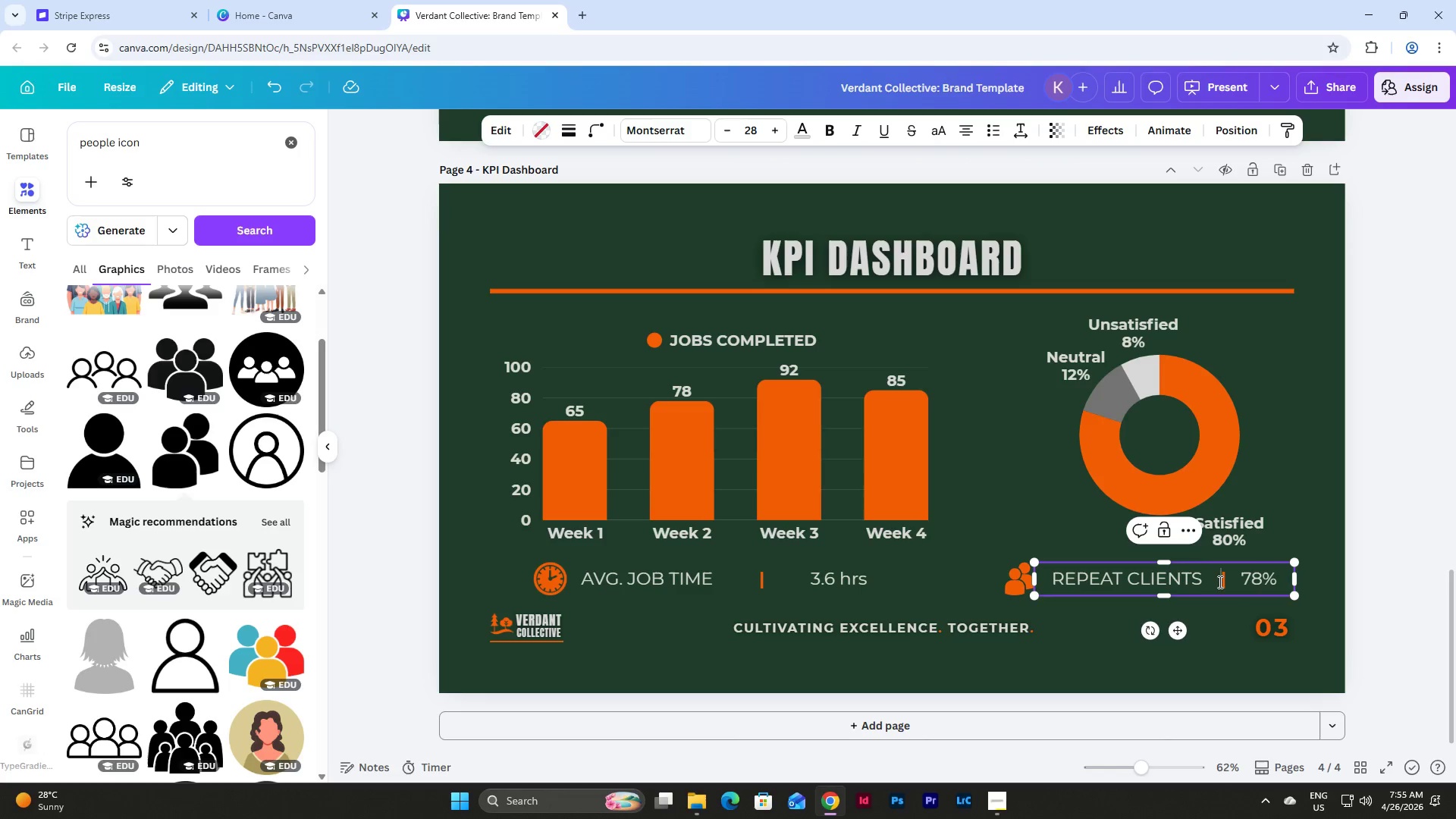 
key(Space)
 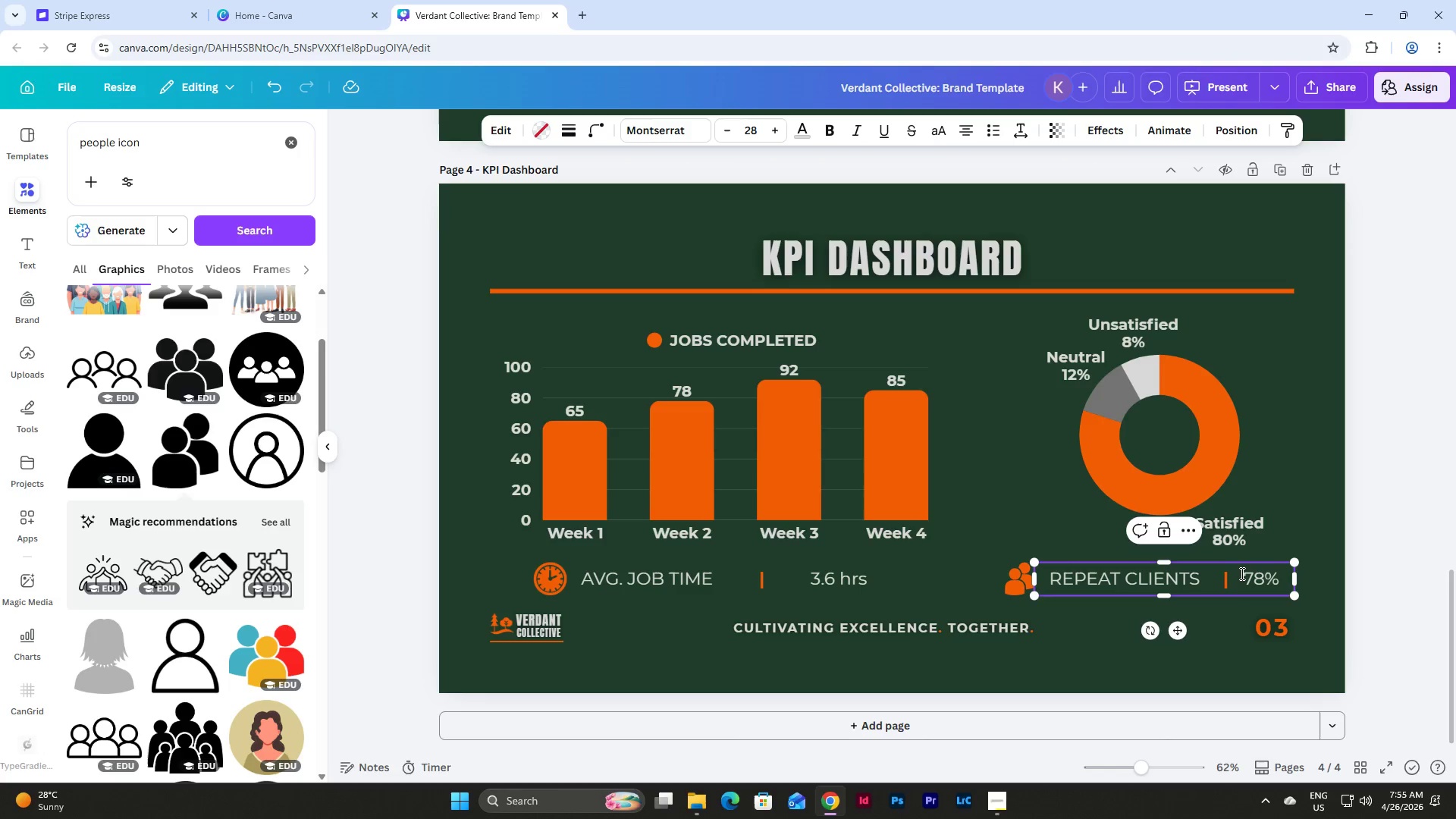 
left_click([1241, 573])
 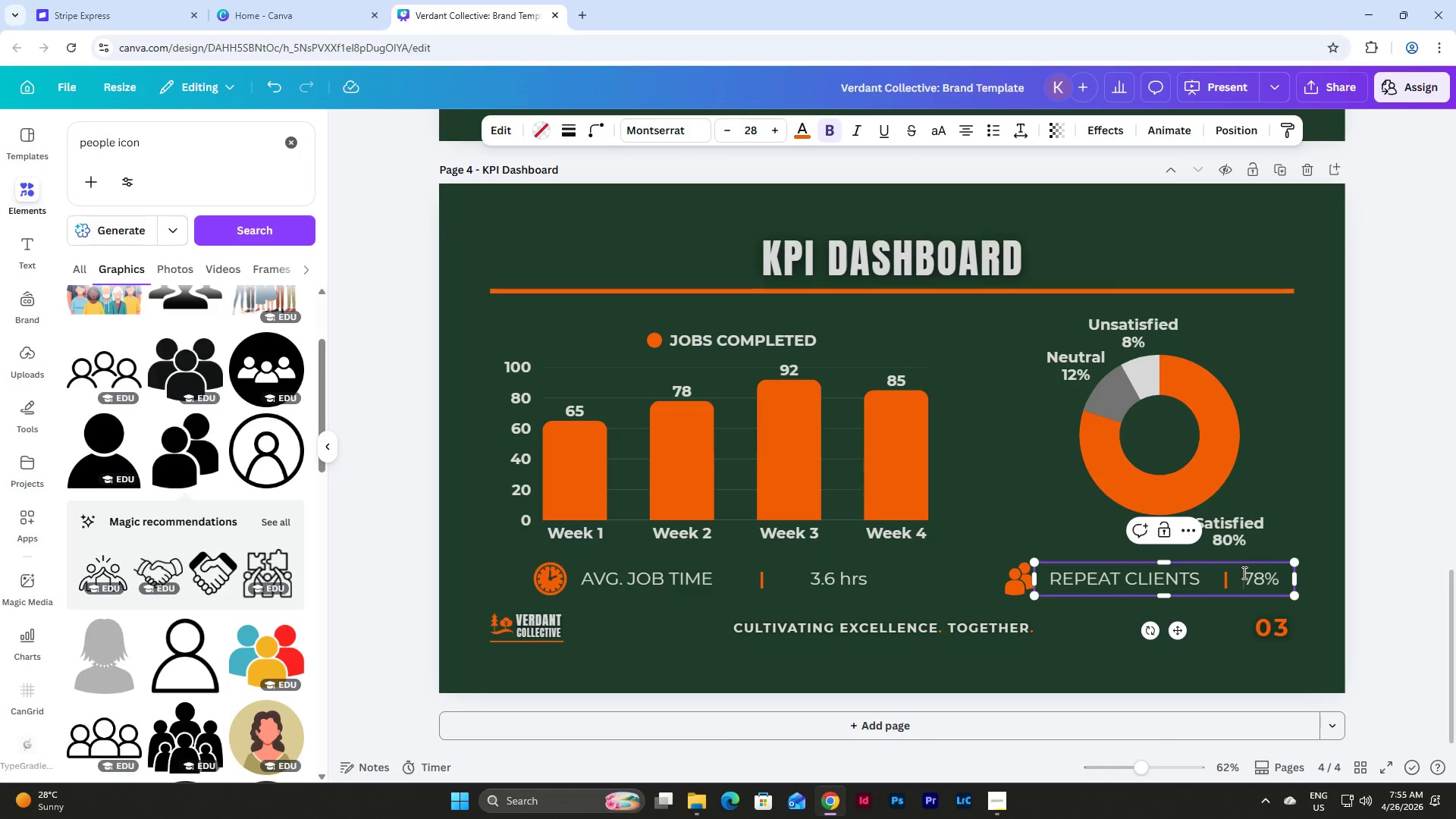 
key(Space)
 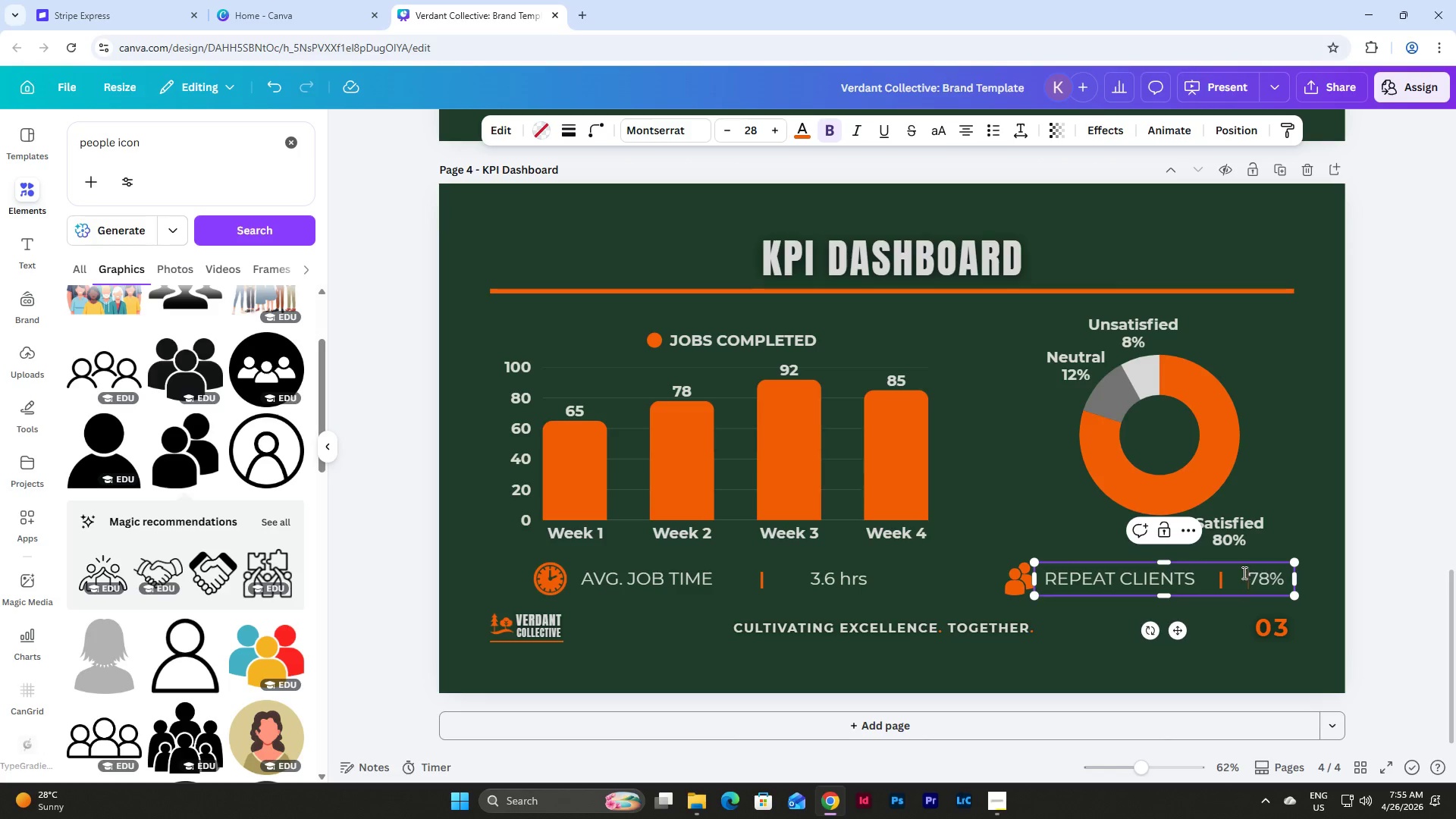 
key(Space)
 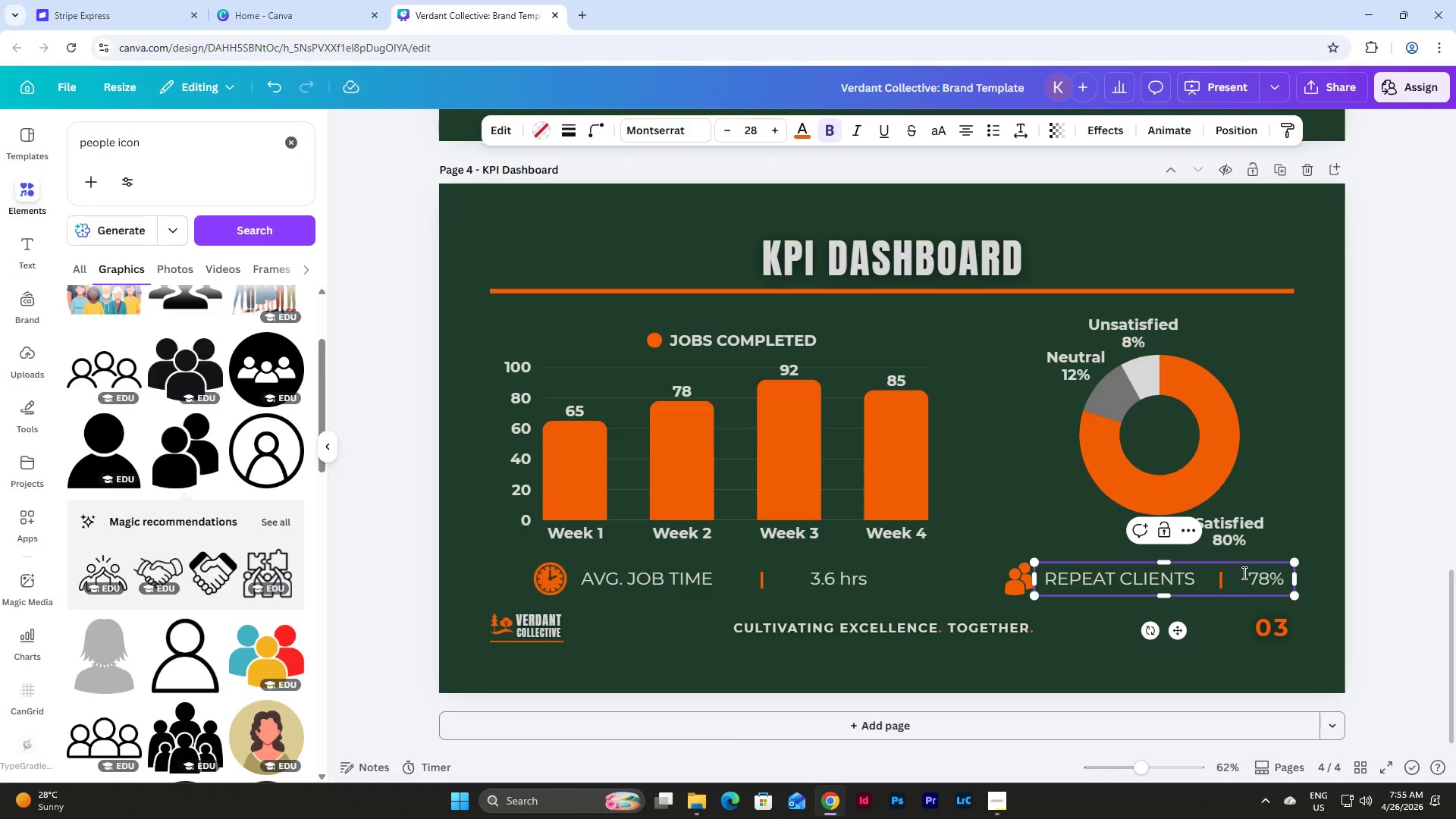 
wait(6.42)
 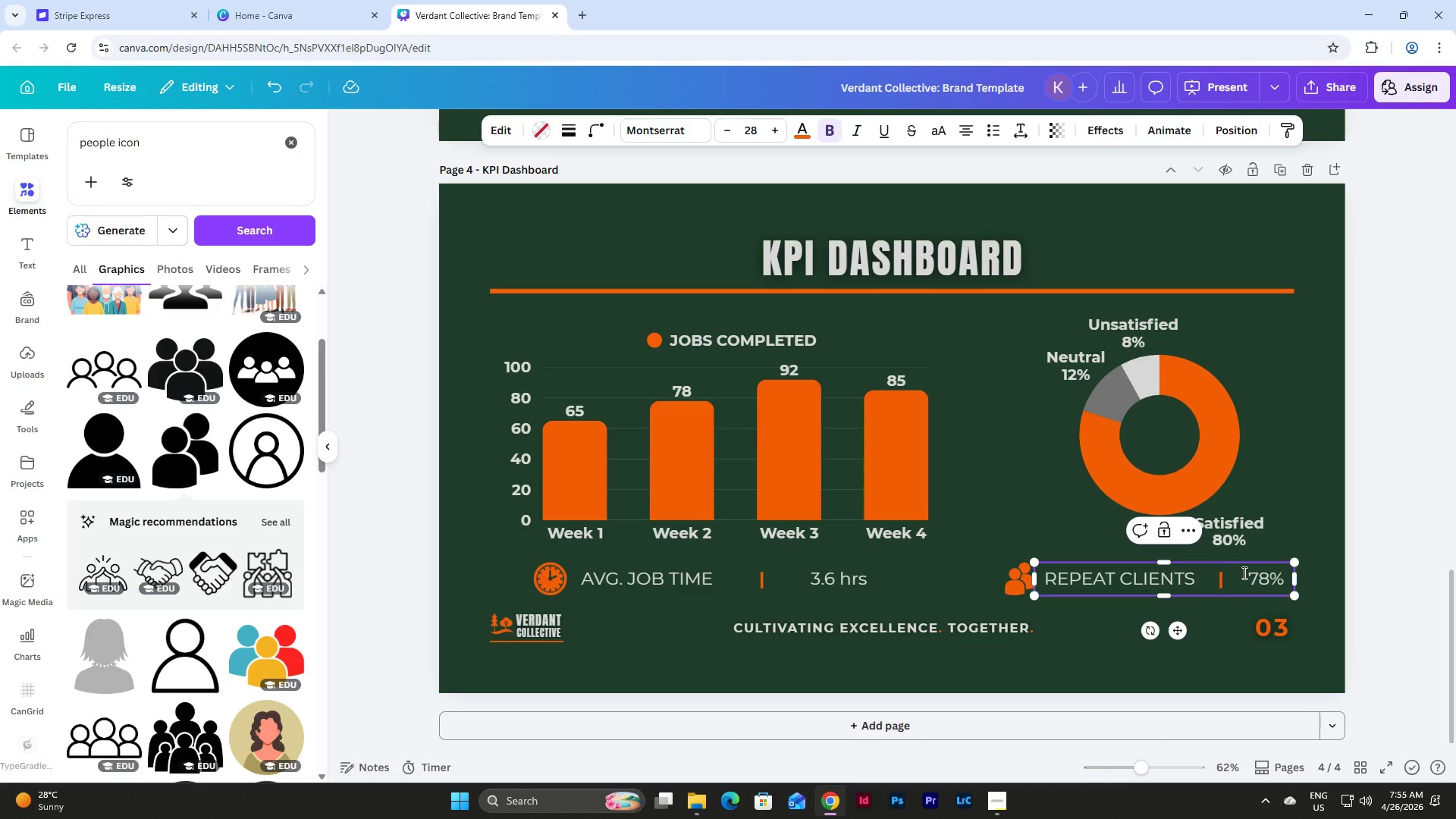 
left_click([1326, 573])
 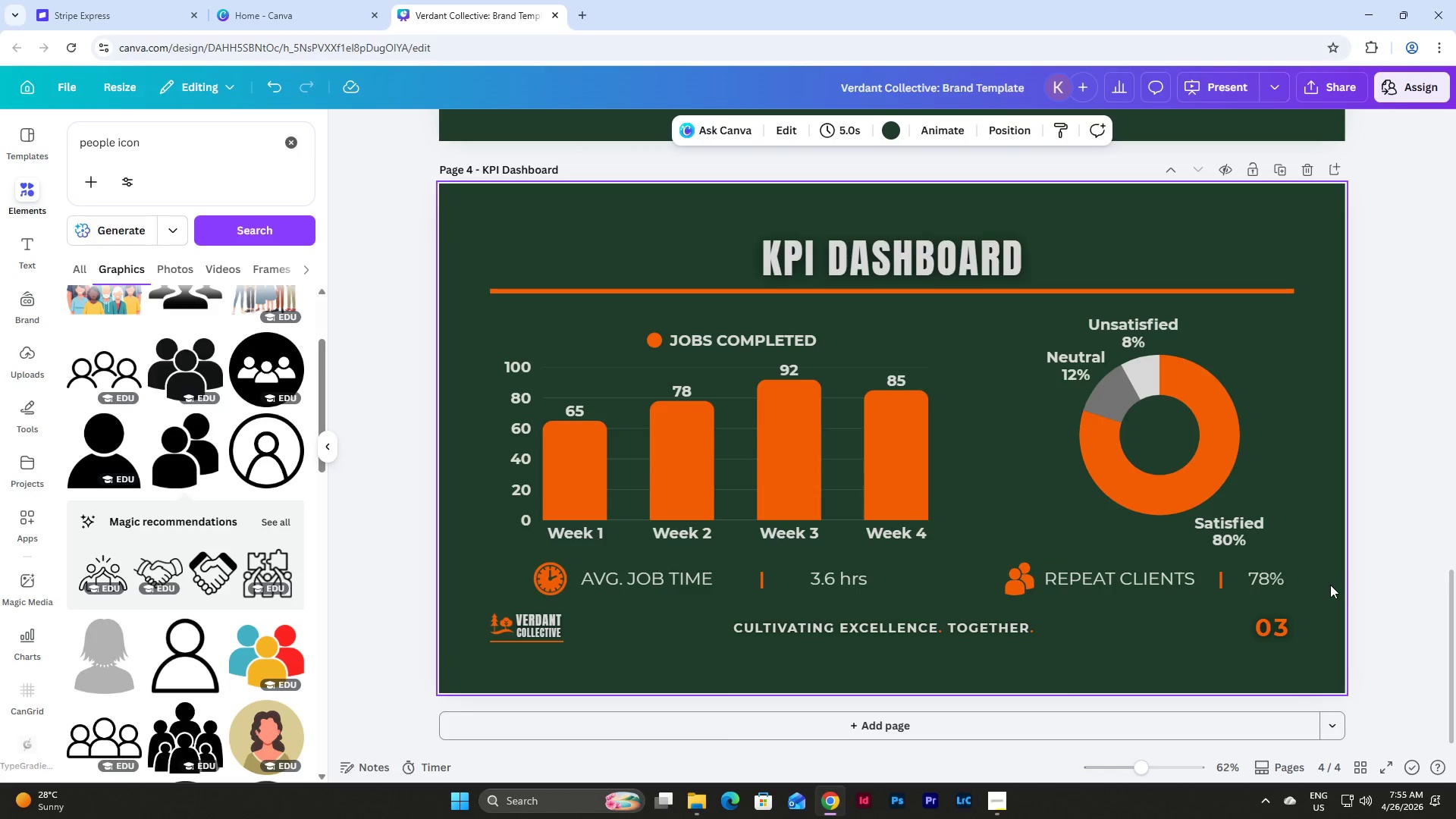 
left_click_drag(start_coordinate=[1323, 590], to_coordinate=[999, 570])
 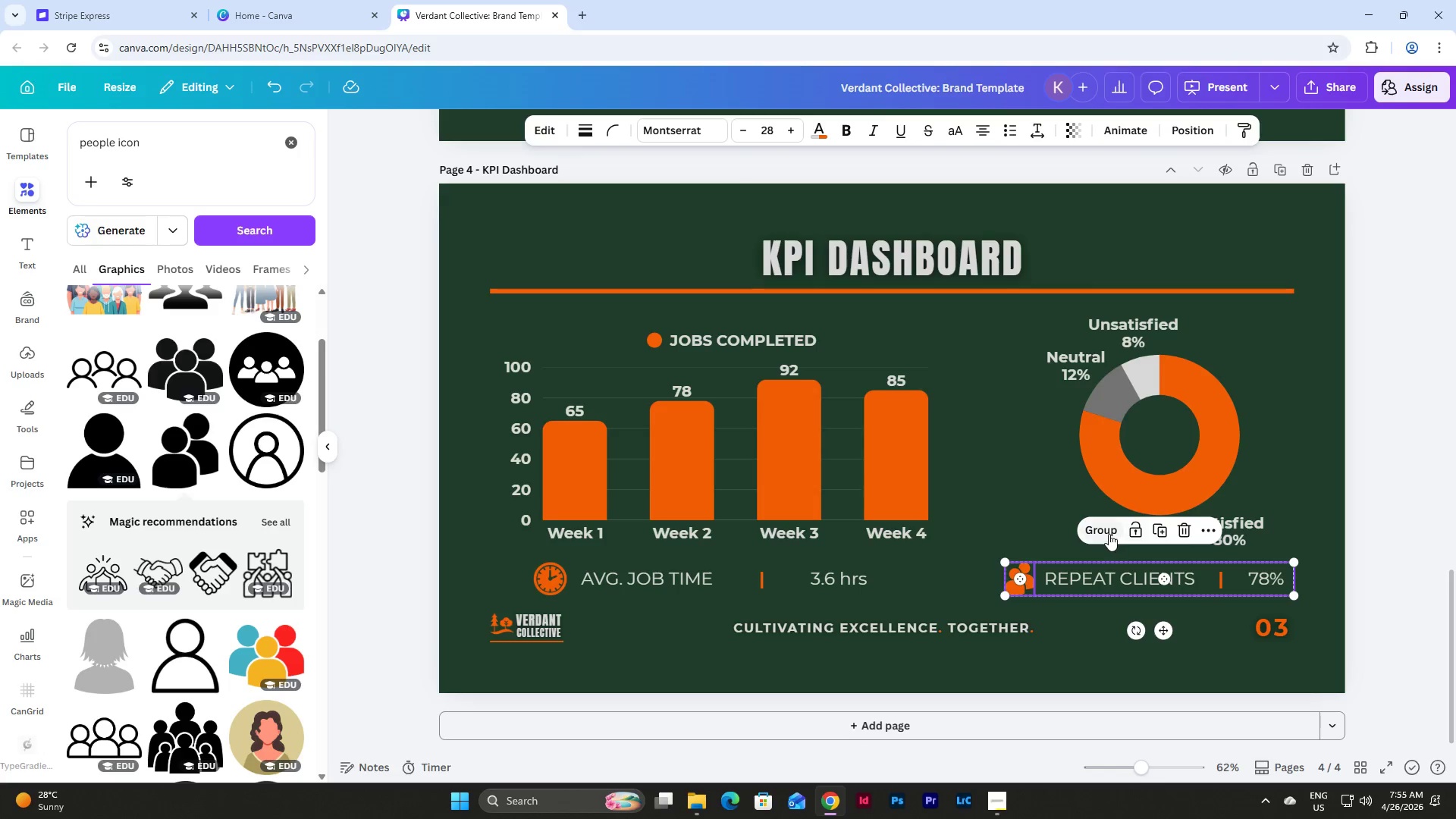 
left_click([1109, 533])
 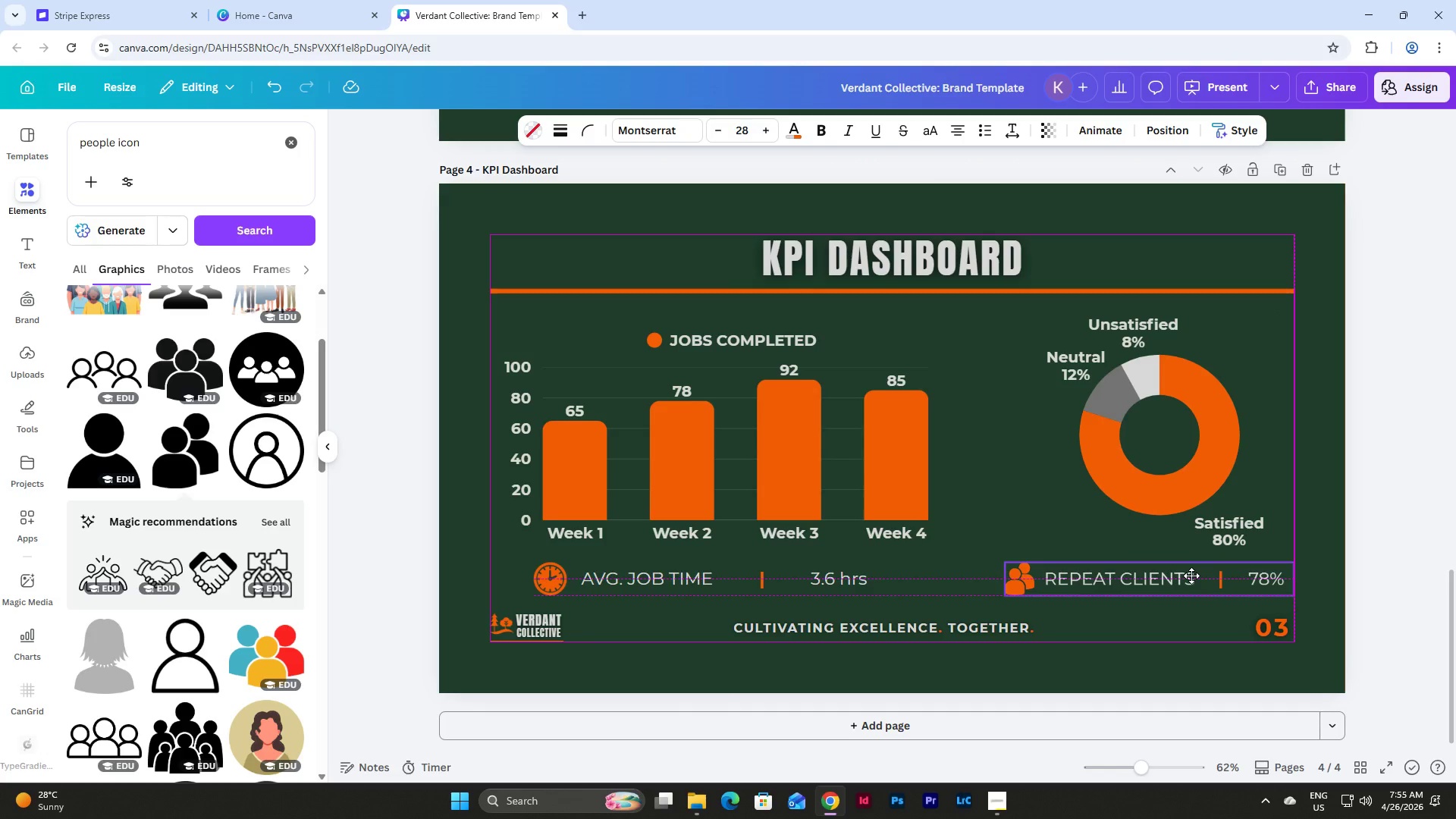 
wait(13.08)
 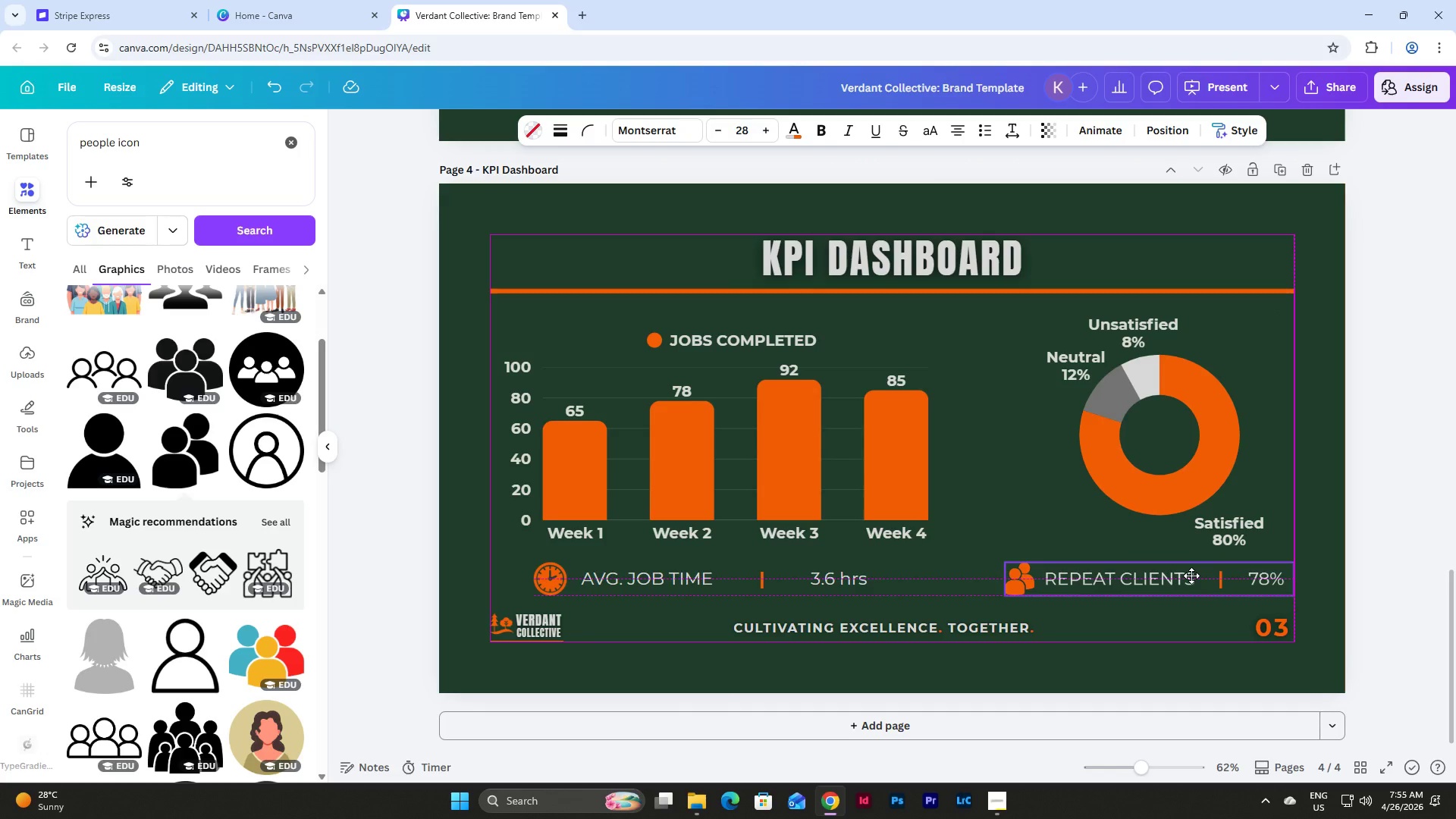 
left_click_drag(start_coordinate=[1204, 414], to_coordinate=[1194, 416])
 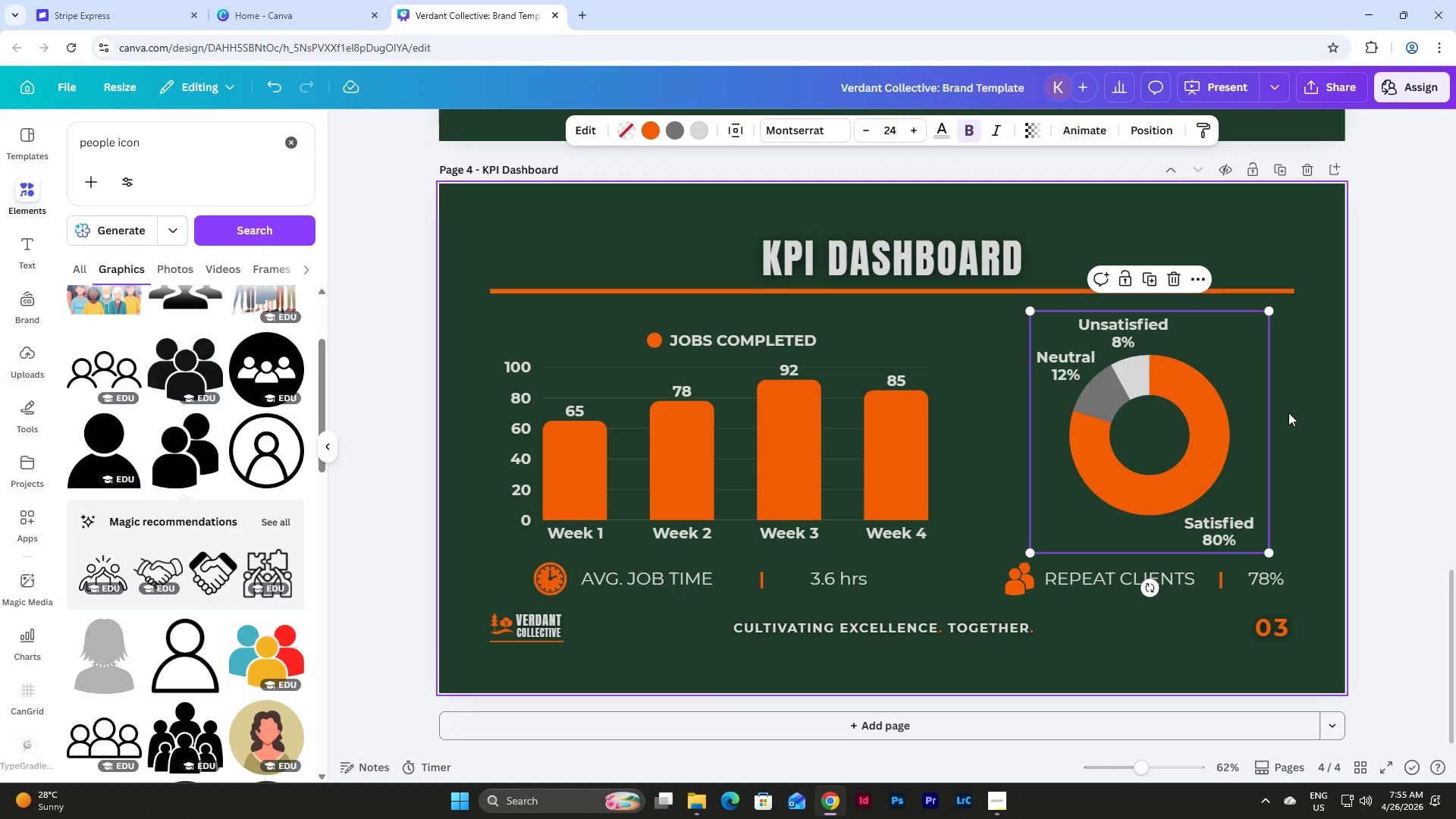 
left_click([1288, 413])
 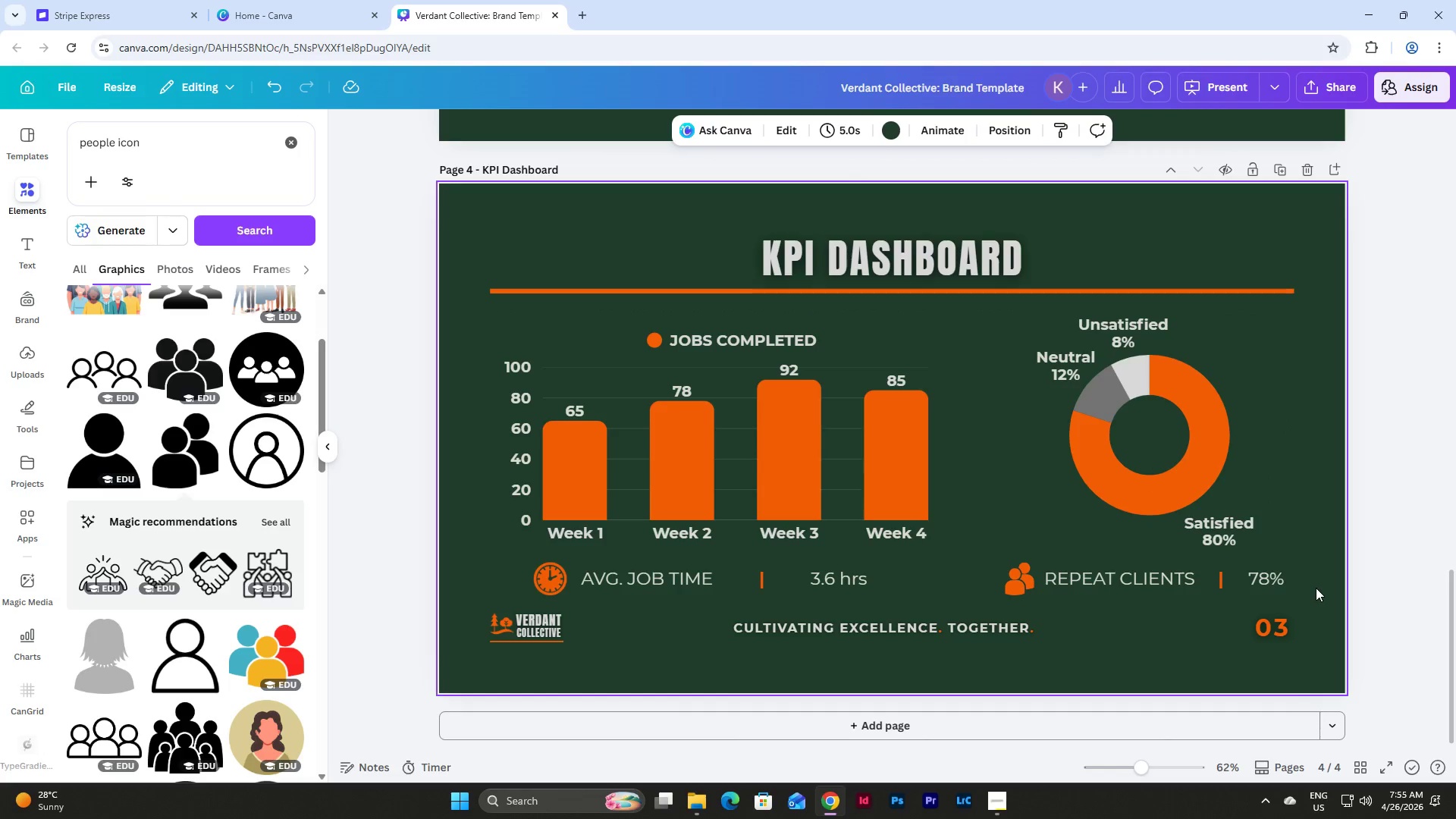 
left_click_drag(start_coordinate=[1319, 595], to_coordinate=[468, 334])
 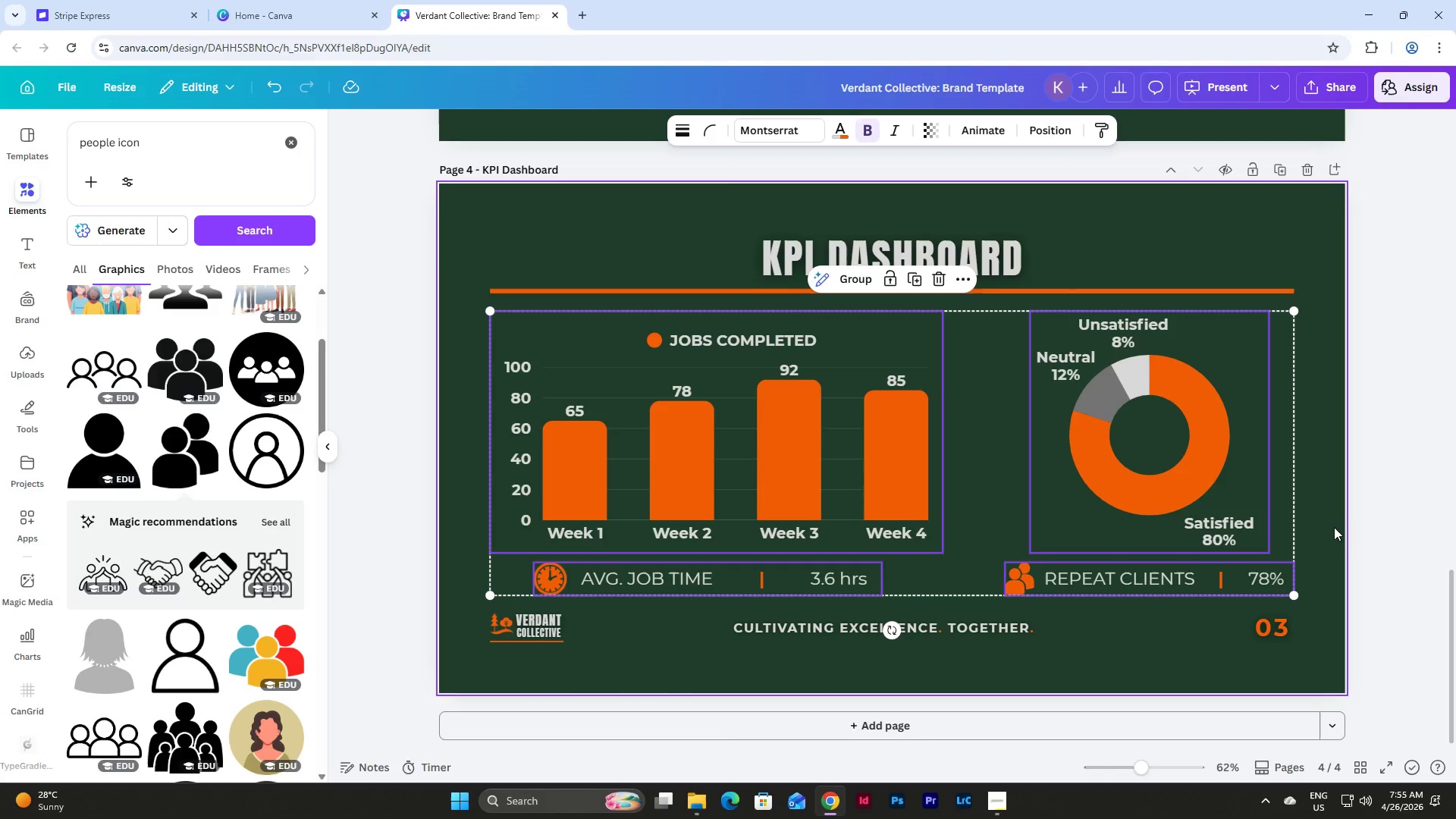 
left_click([1324, 494])
 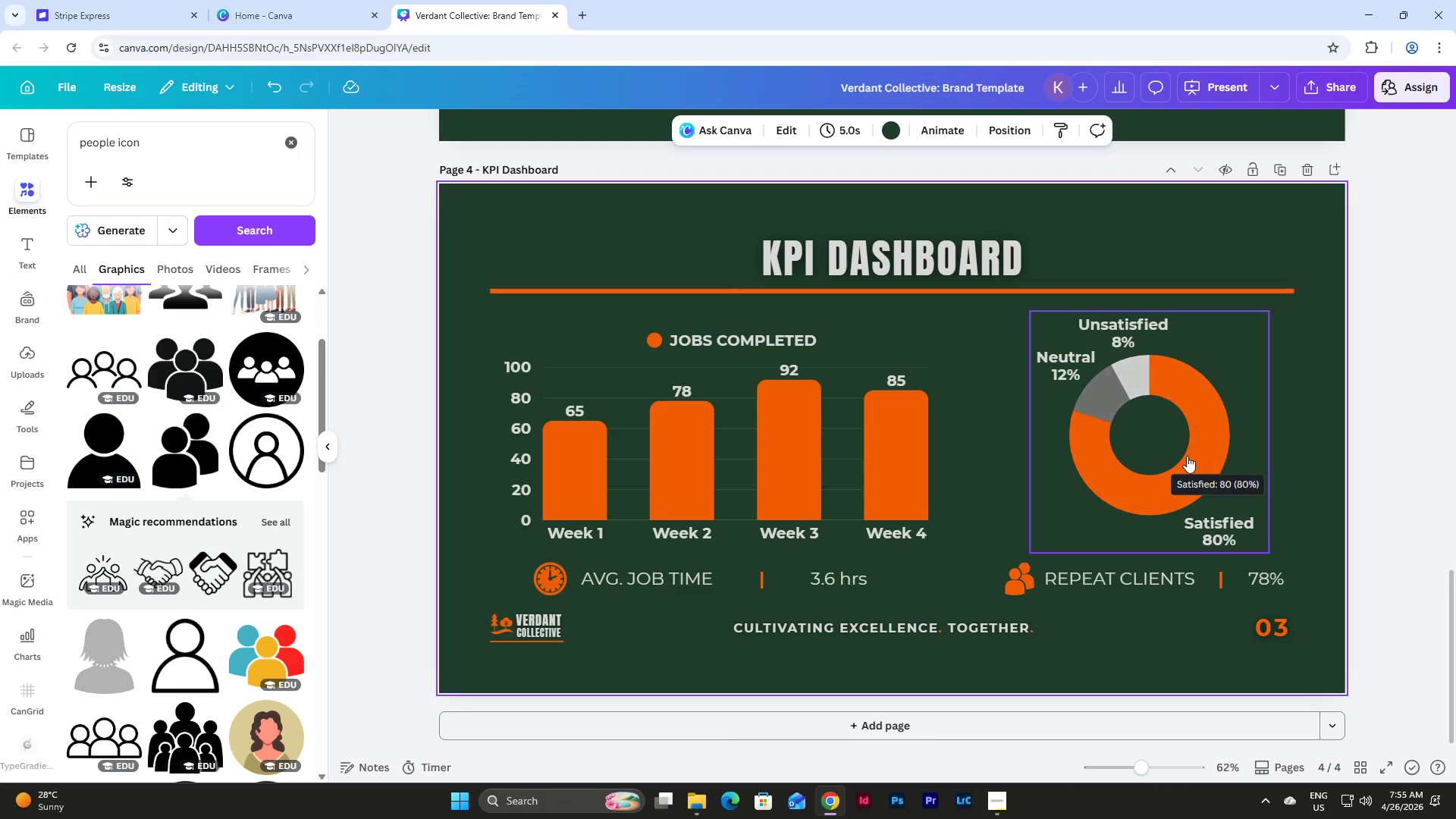 
wait(15.62)
 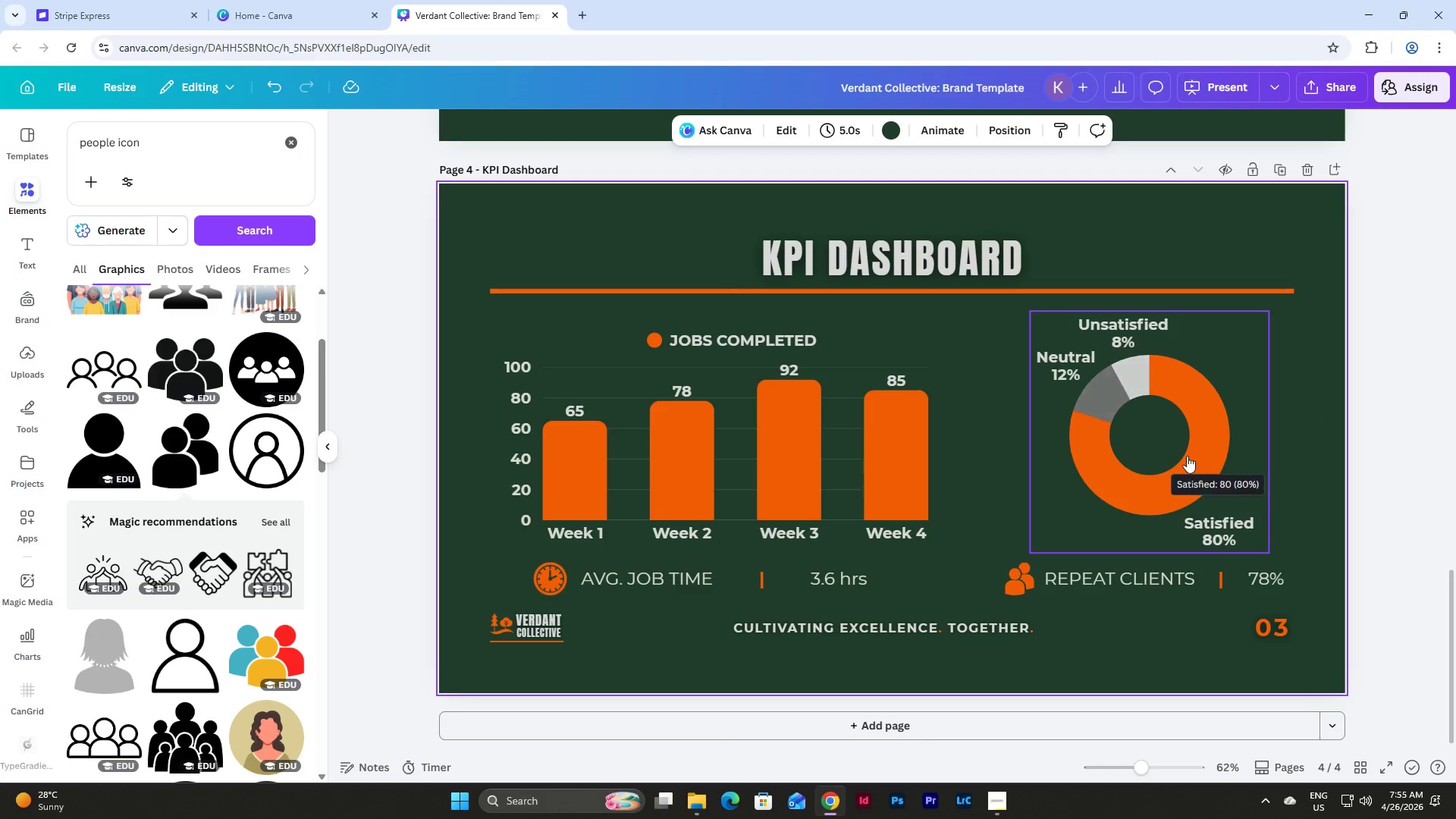 
scroll: coordinate [1294, 444], scroll_direction: down, amount: 2.0
 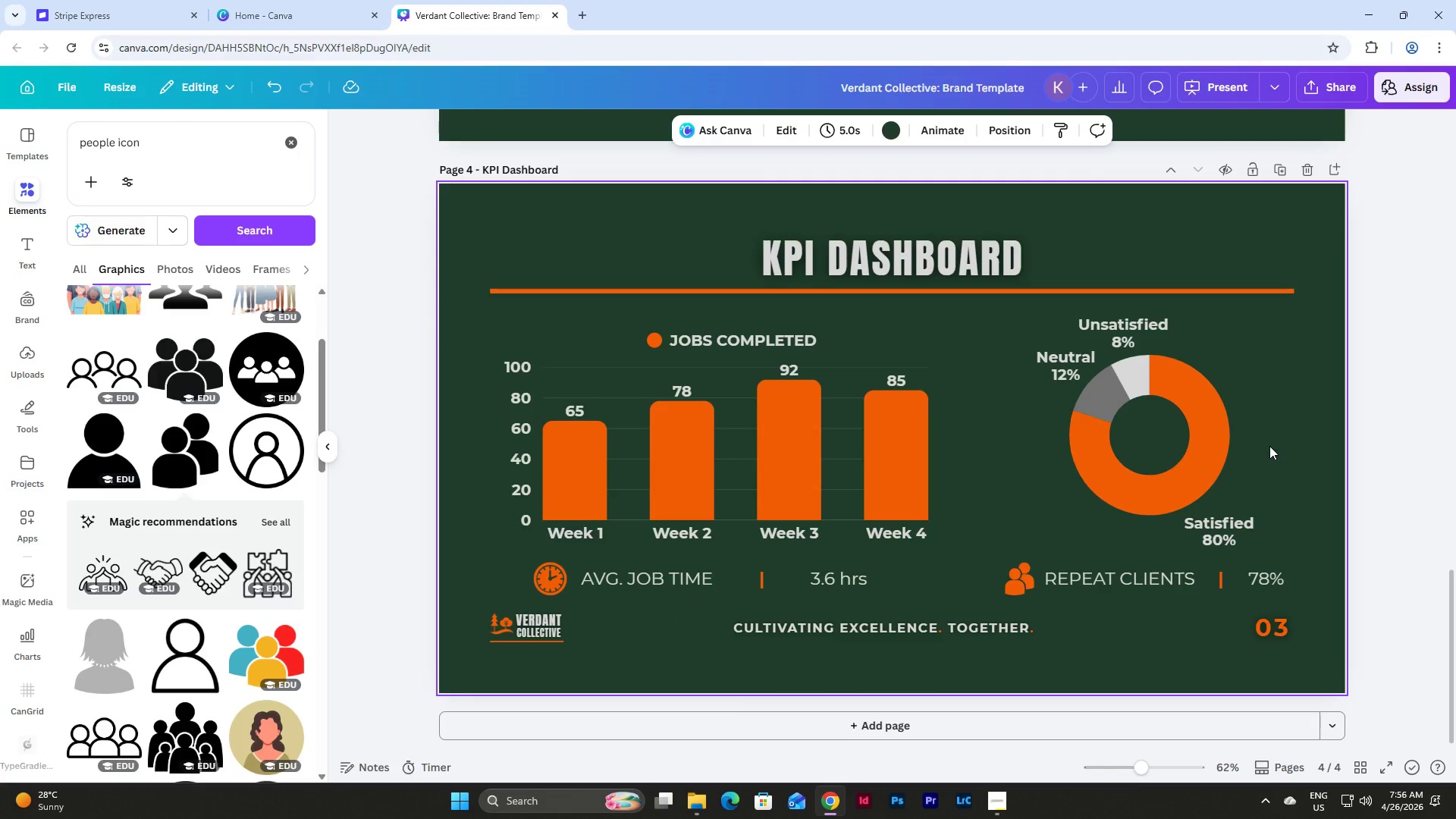 
mouse_move([1188, 466])
 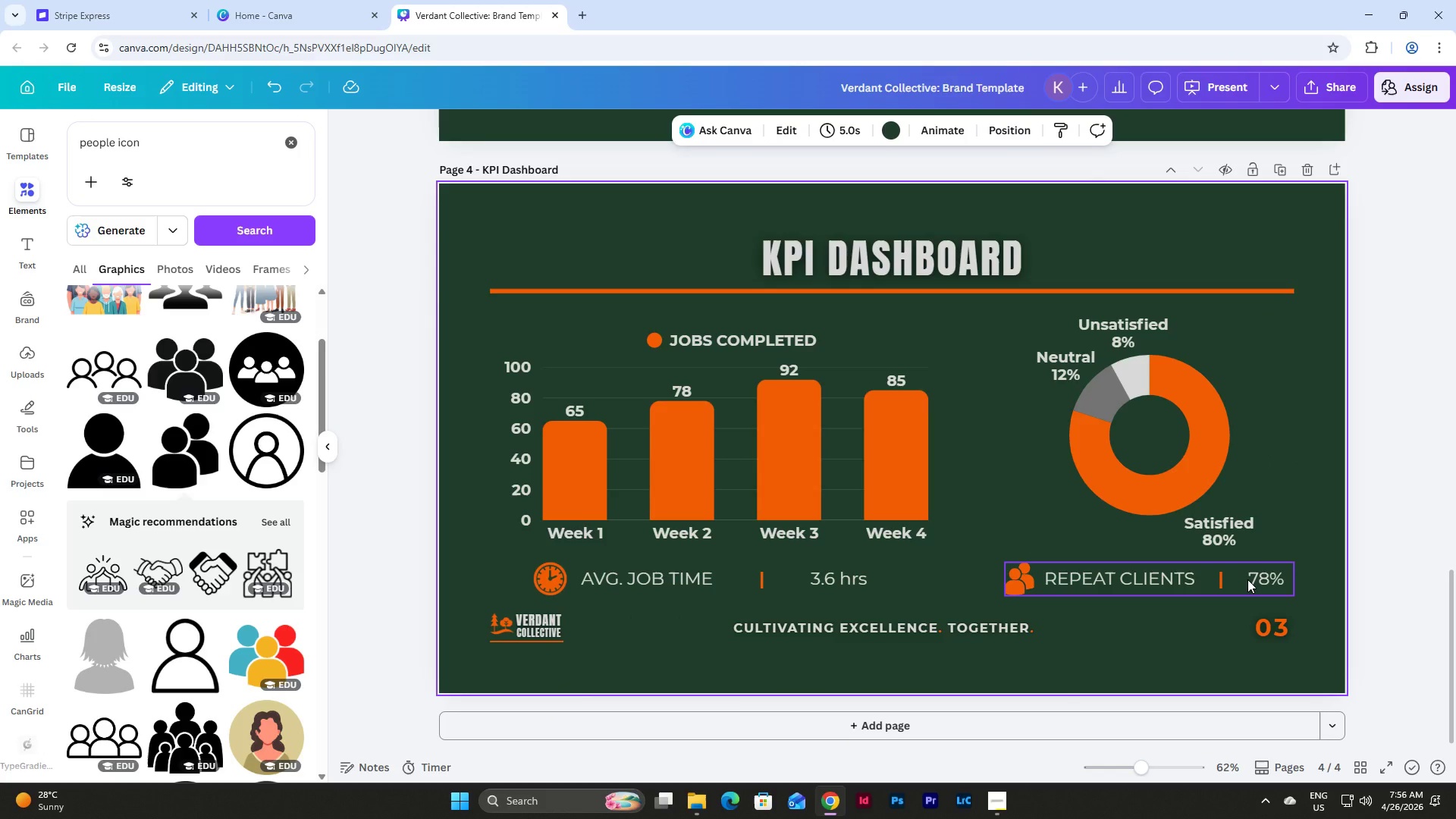 
wait(6.03)
 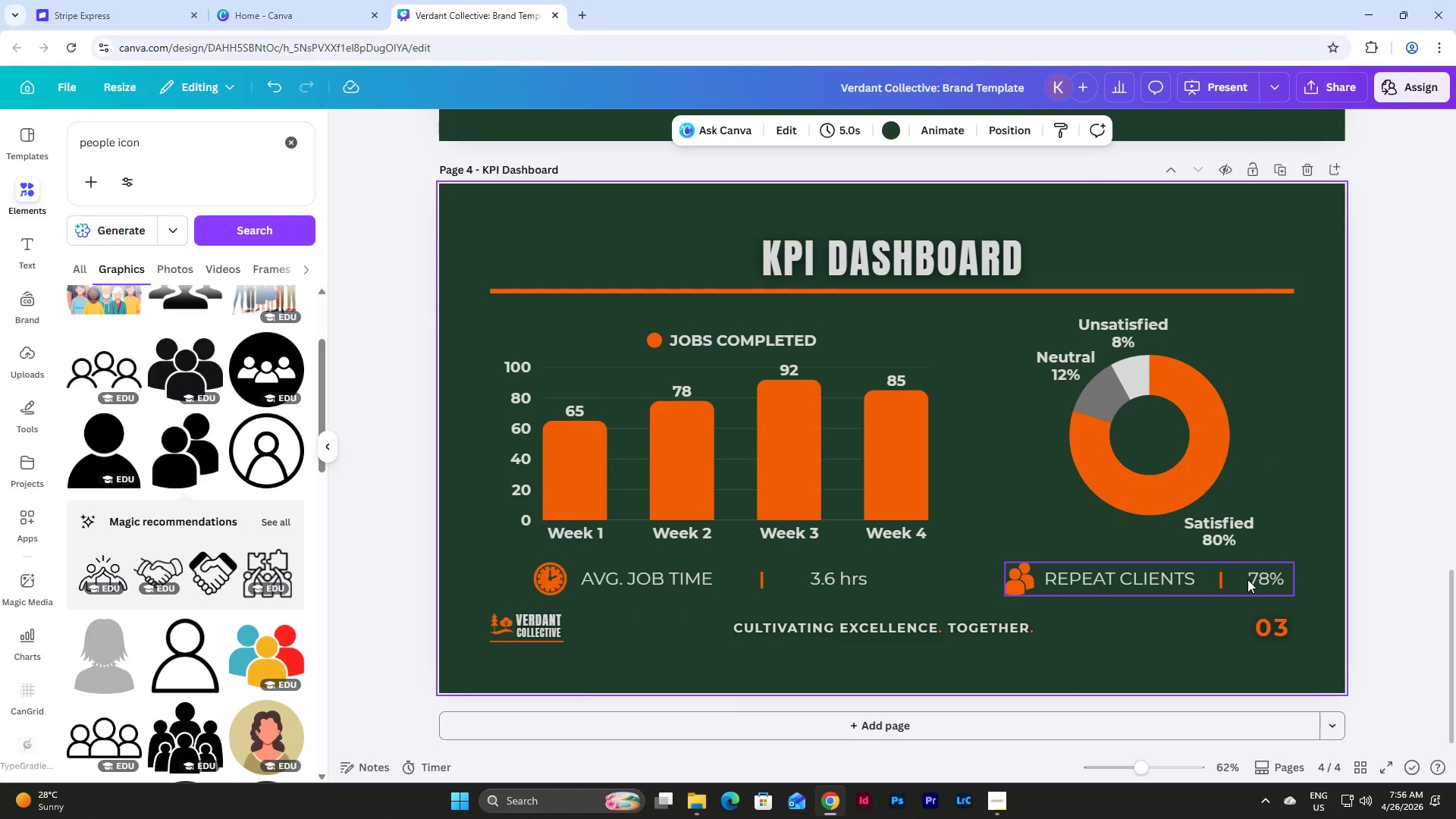 
scroll: coordinate [979, 427], scroll_direction: none, amount: 0.0
 